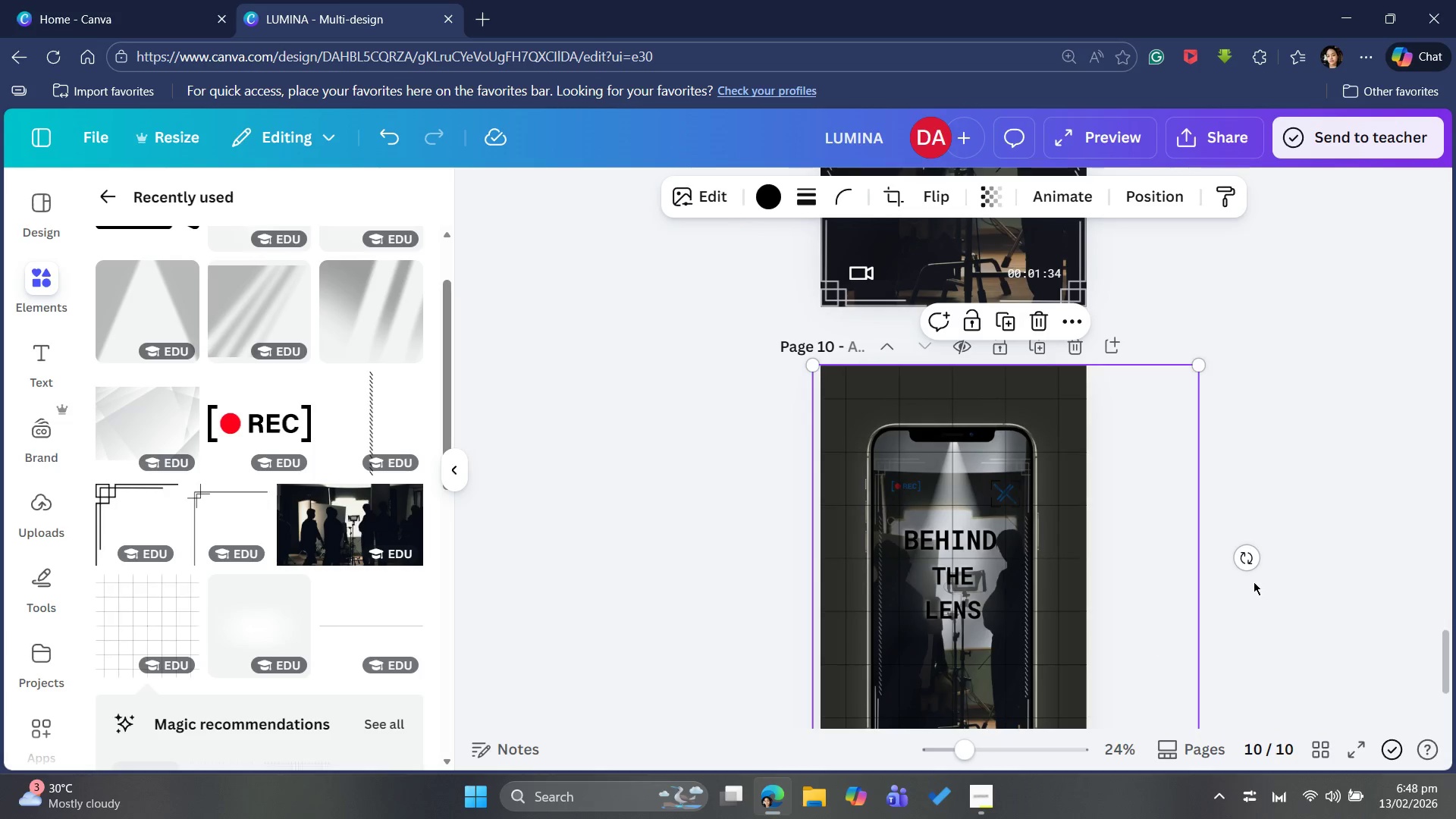 
scroll: coordinate [1248, 582], scroll_direction: down, amount: 14.0
 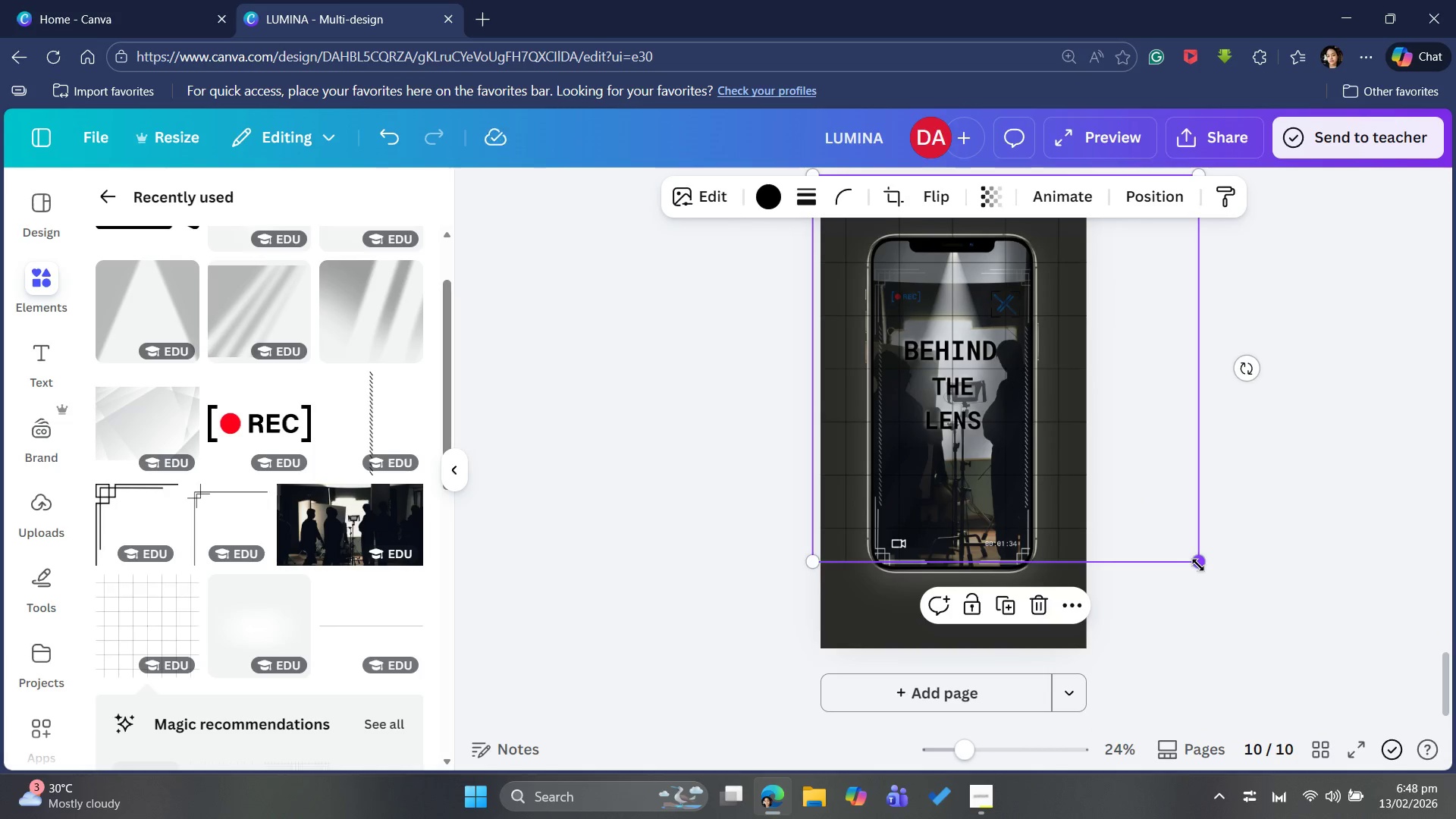 
left_click_drag(start_coordinate=[1198, 560], to_coordinate=[1231, 726])
 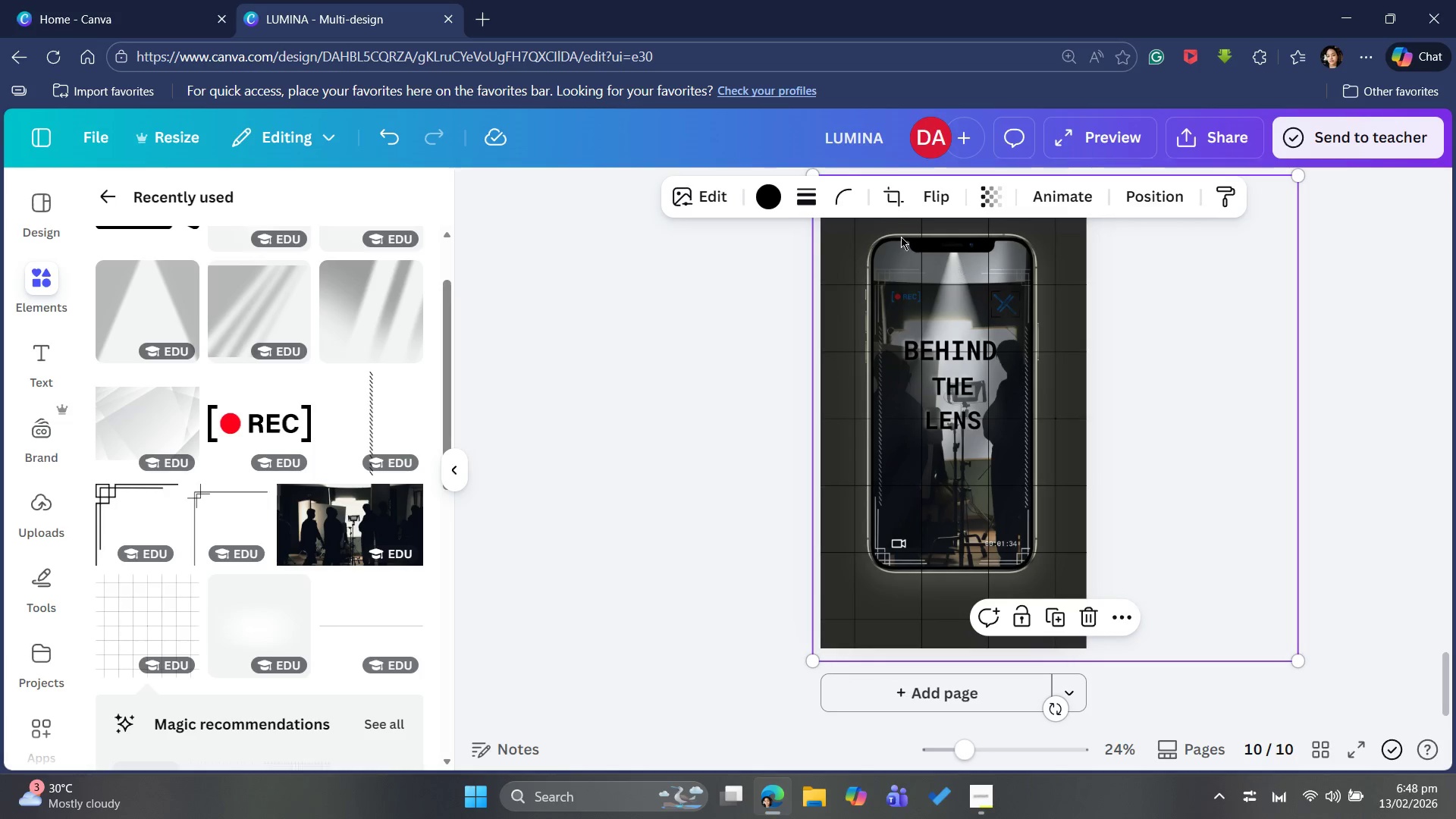 
left_click([760, 197])
 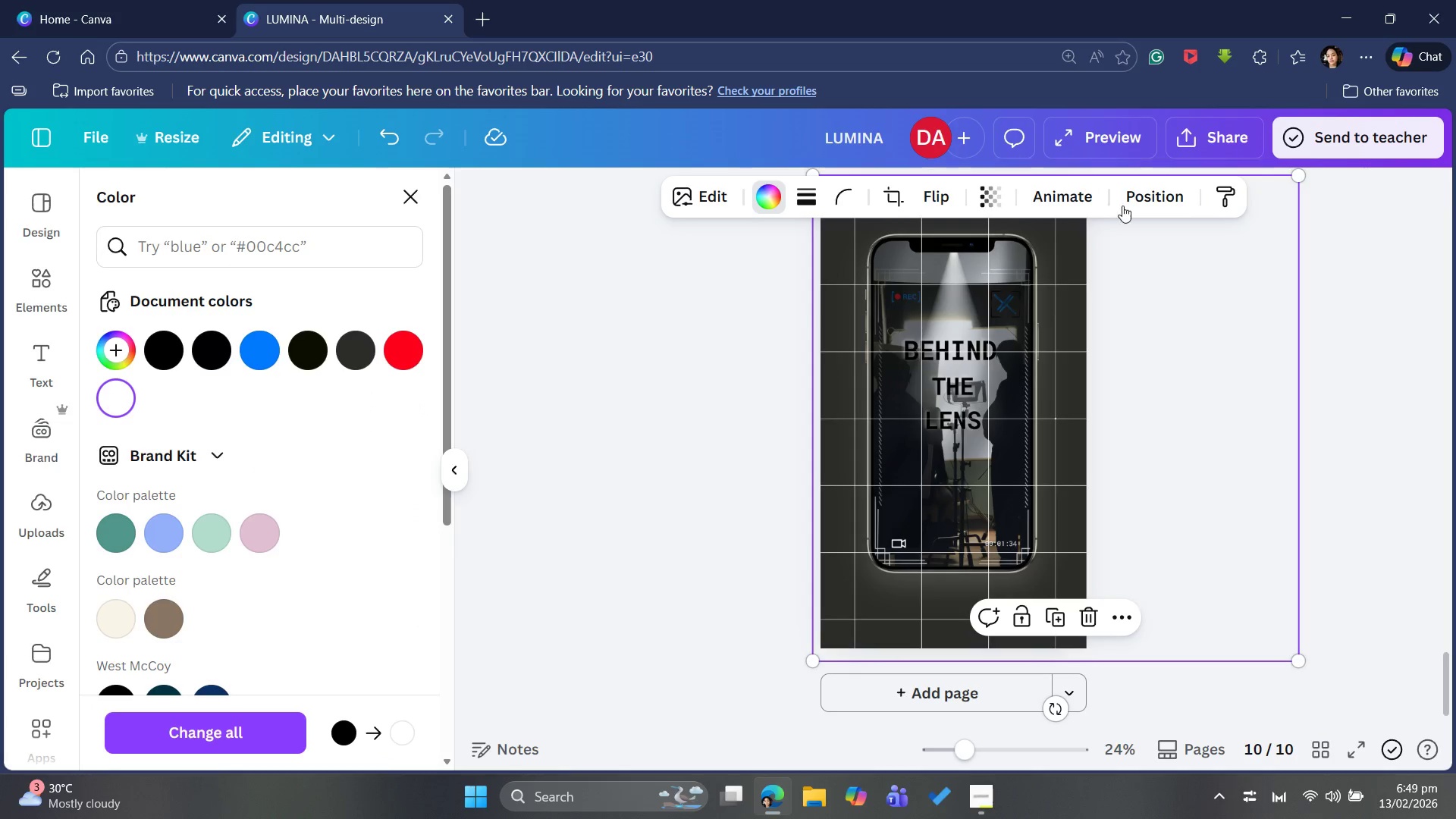 
left_click([354, 357])
 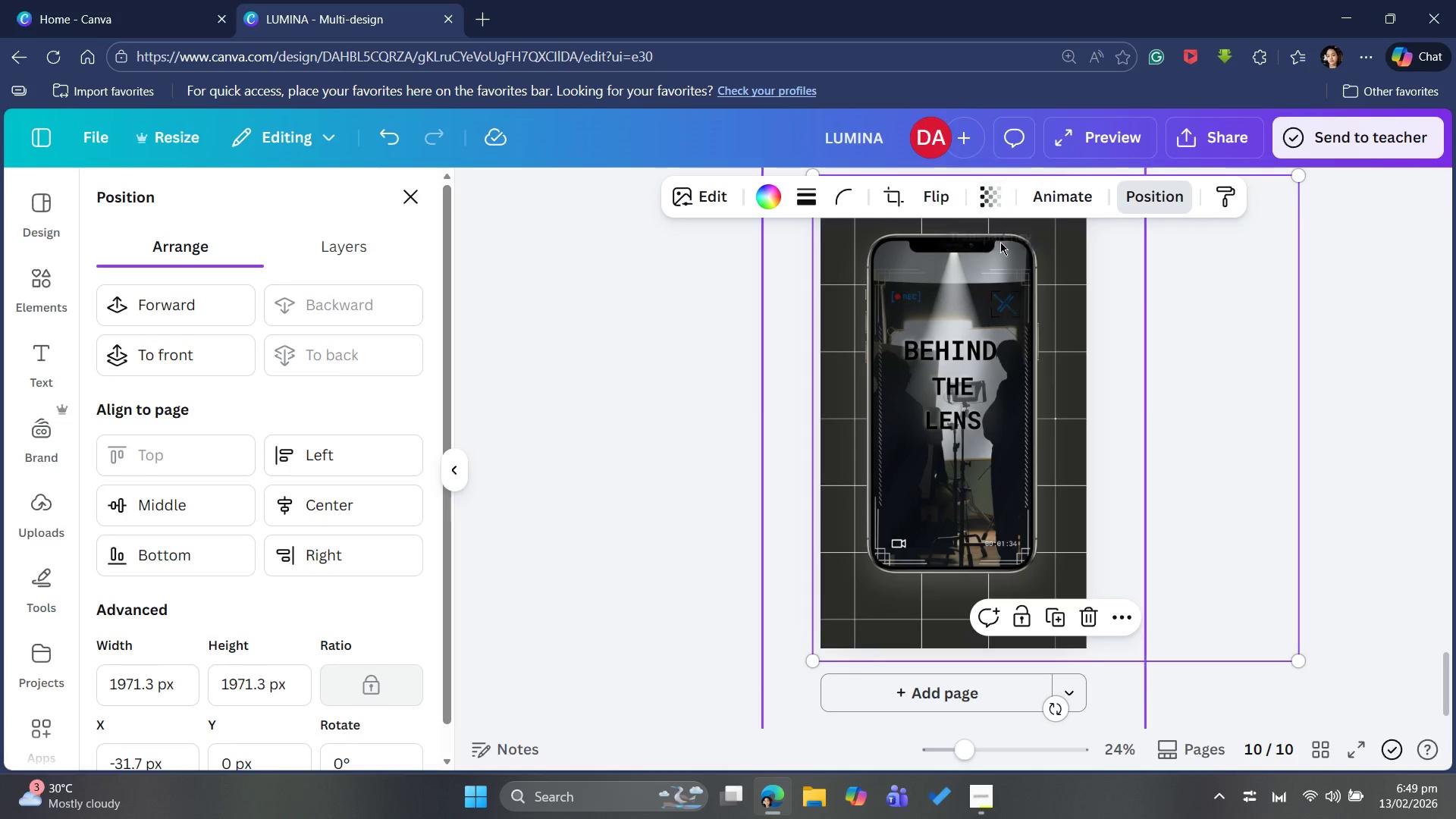 
left_click([993, 192])
 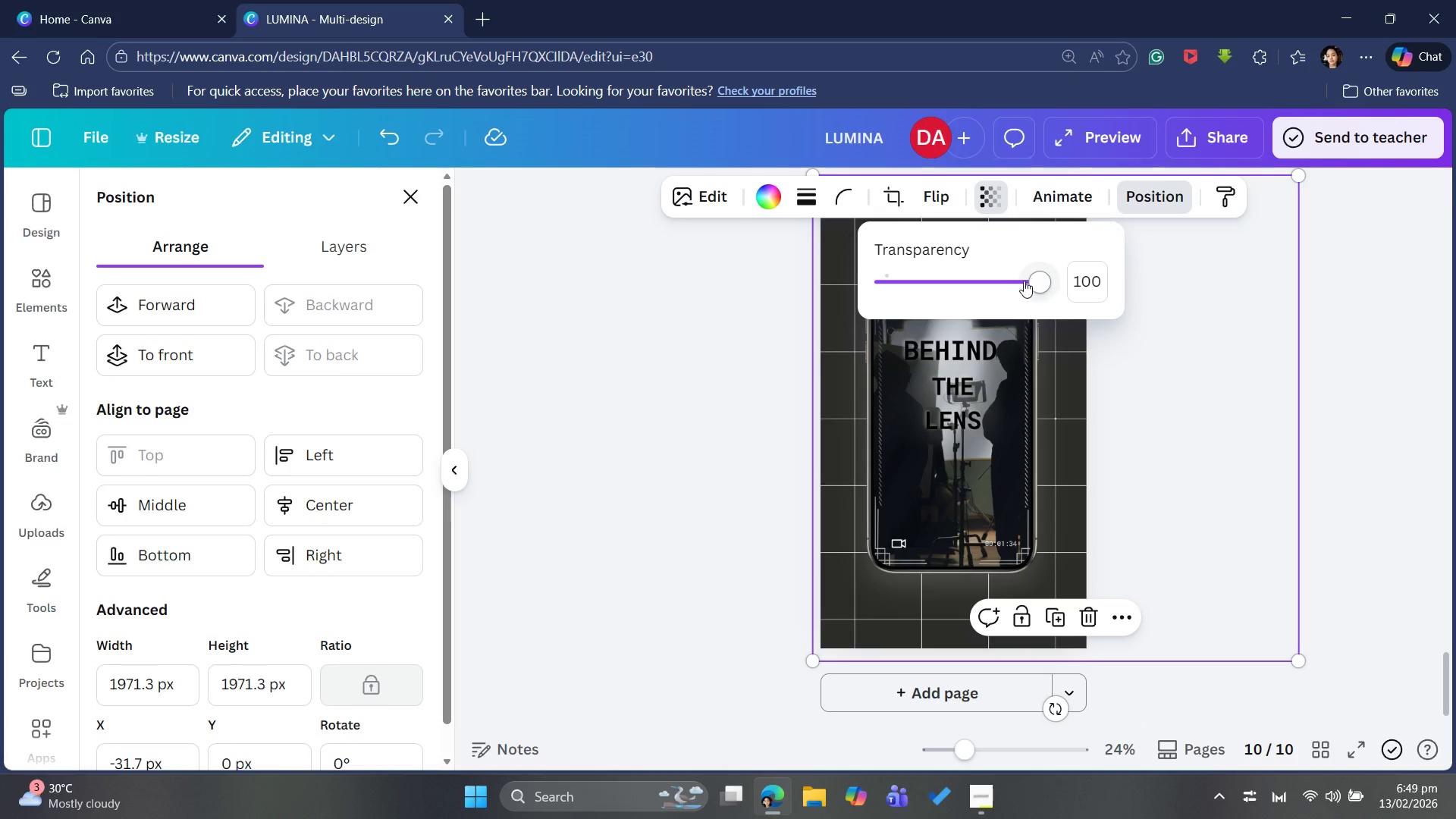 
left_click_drag(start_coordinate=[1024, 281], to_coordinate=[892, 305])
 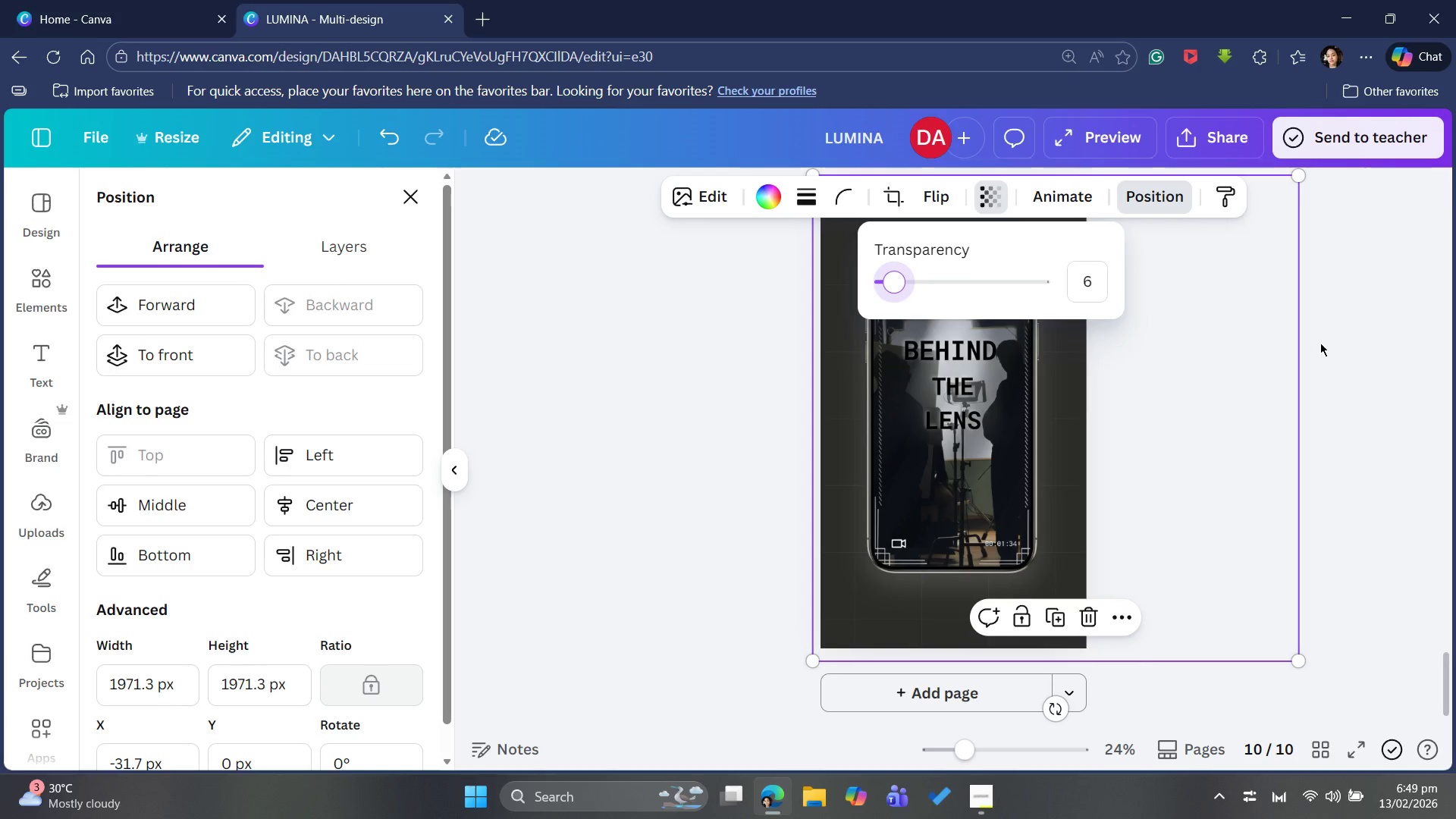 
left_click([1343, 347])
 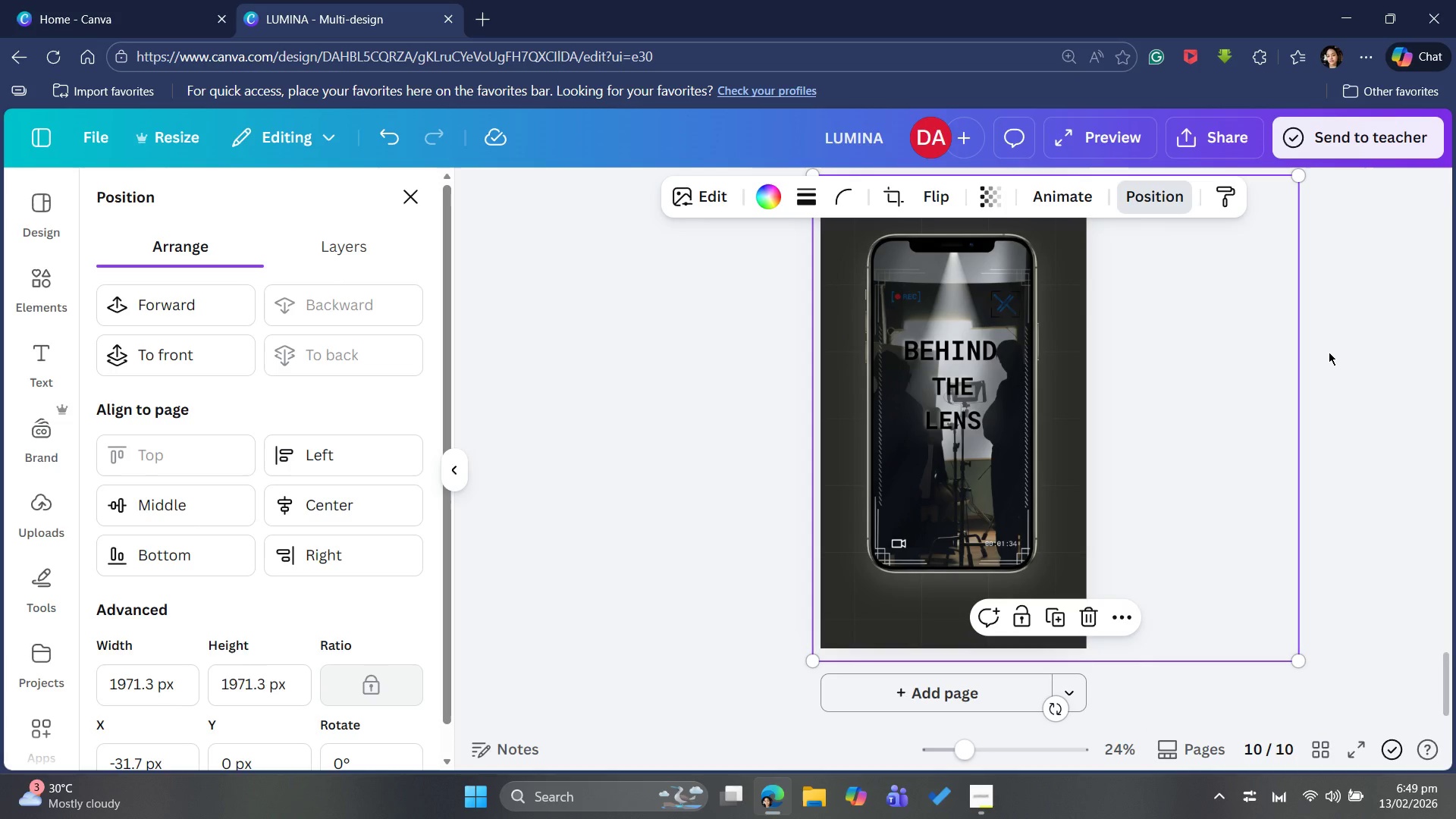 
left_click([1329, 352])
 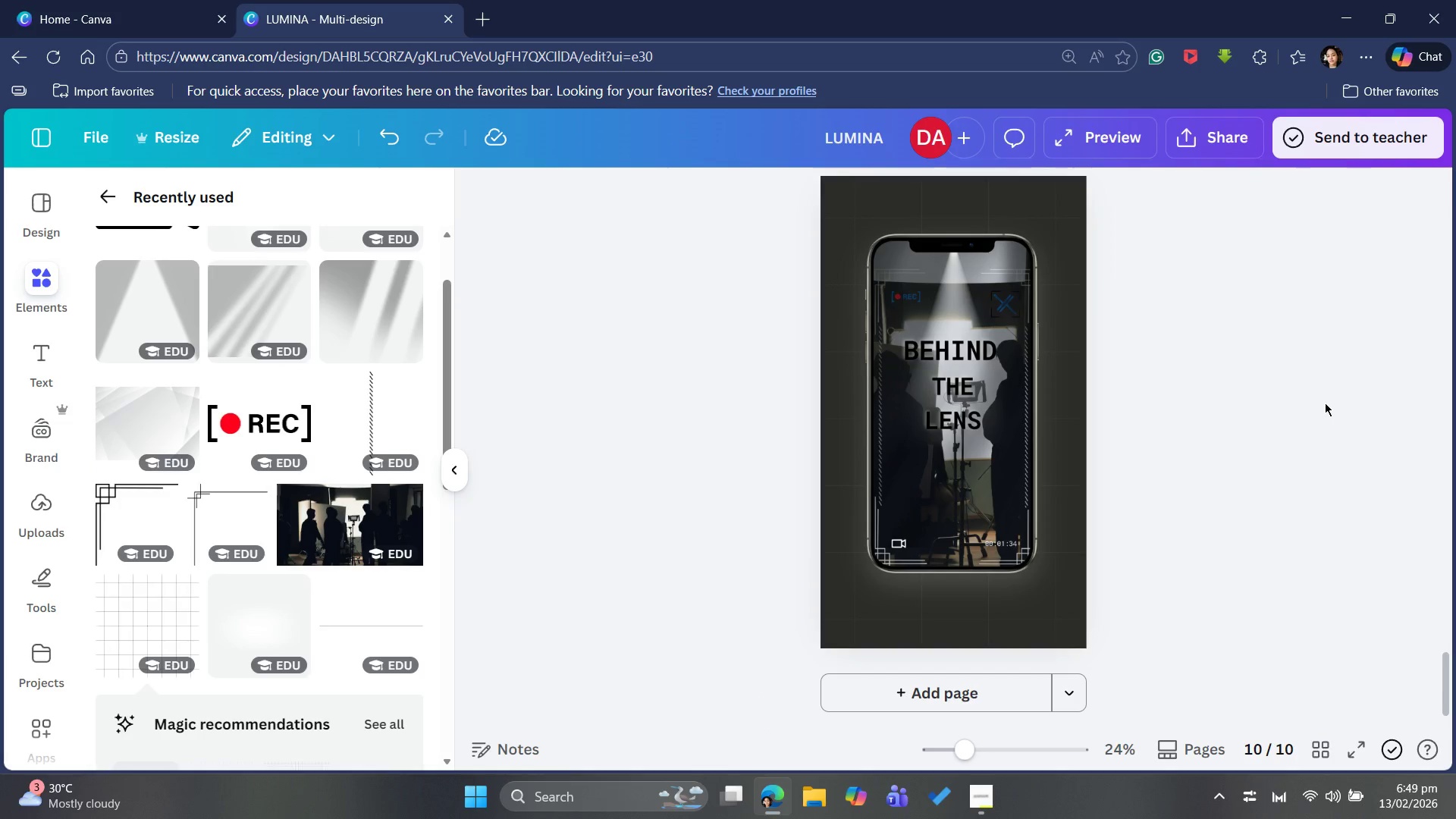 
scroll: coordinate [1332, 417], scroll_direction: up, amount: 4.0
 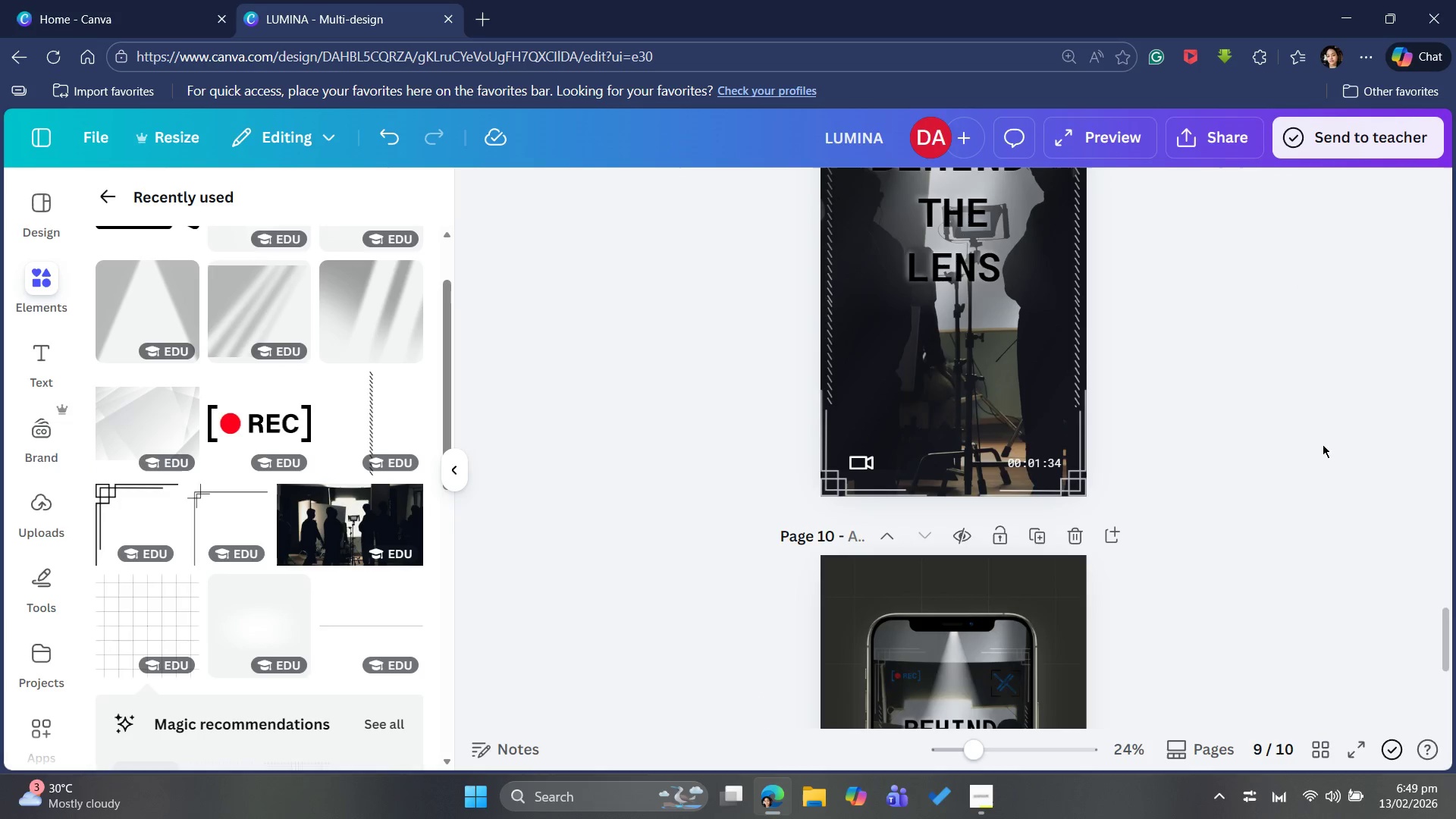 
scroll: coordinate [1323, 449], scroll_direction: down, amount: 16.0
 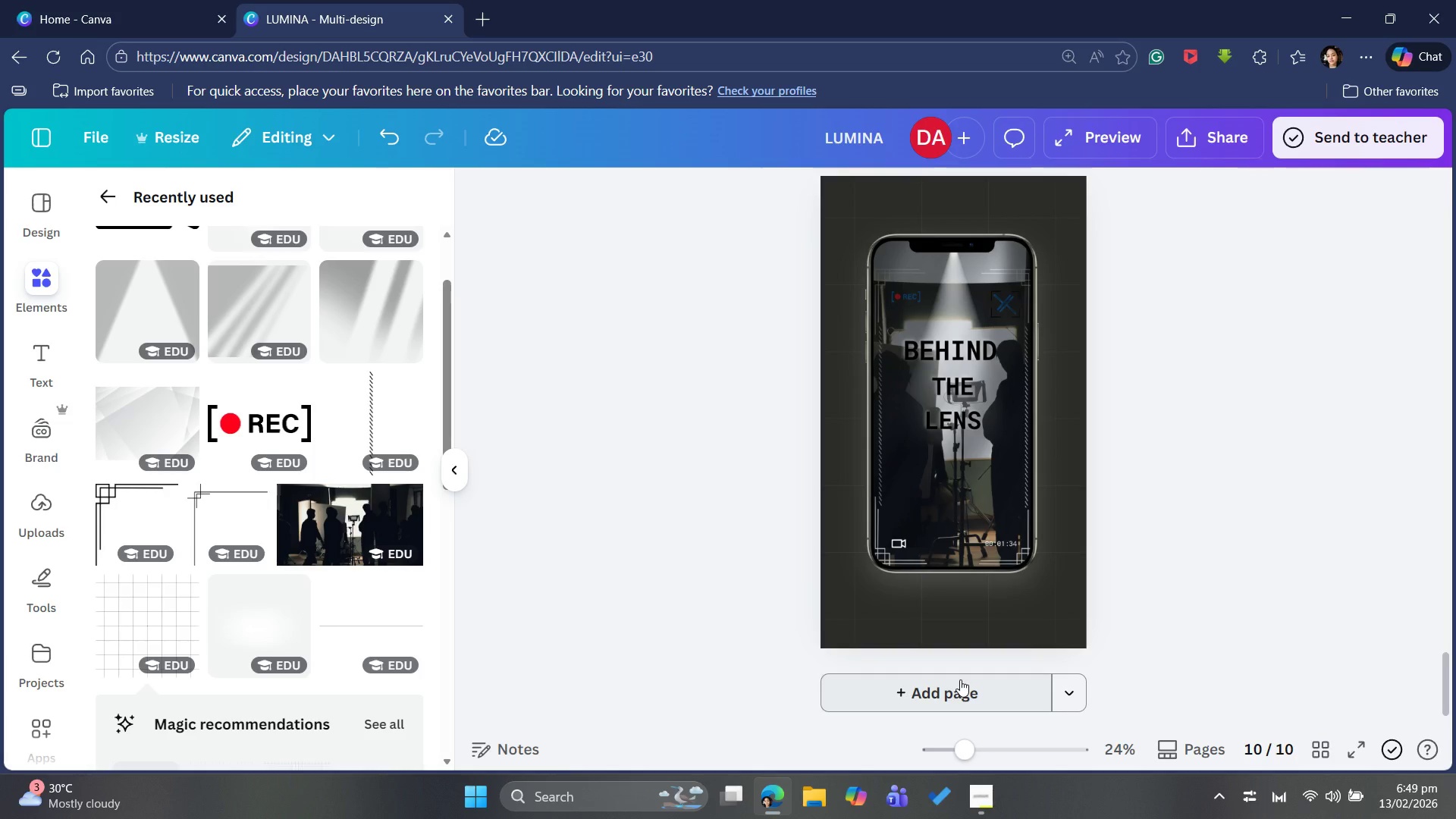 
wait(13.7)
 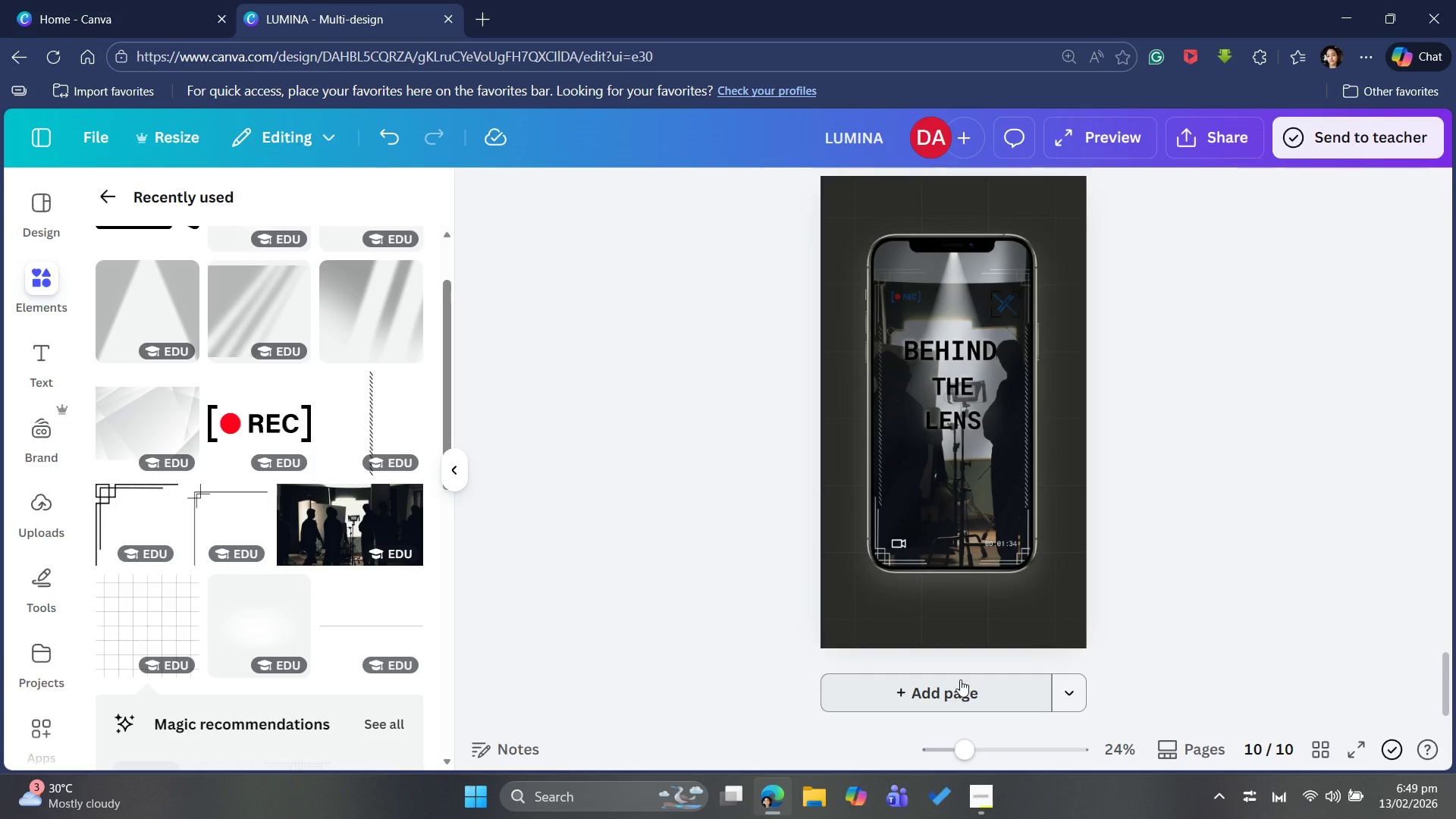 
left_click([961, 678])
 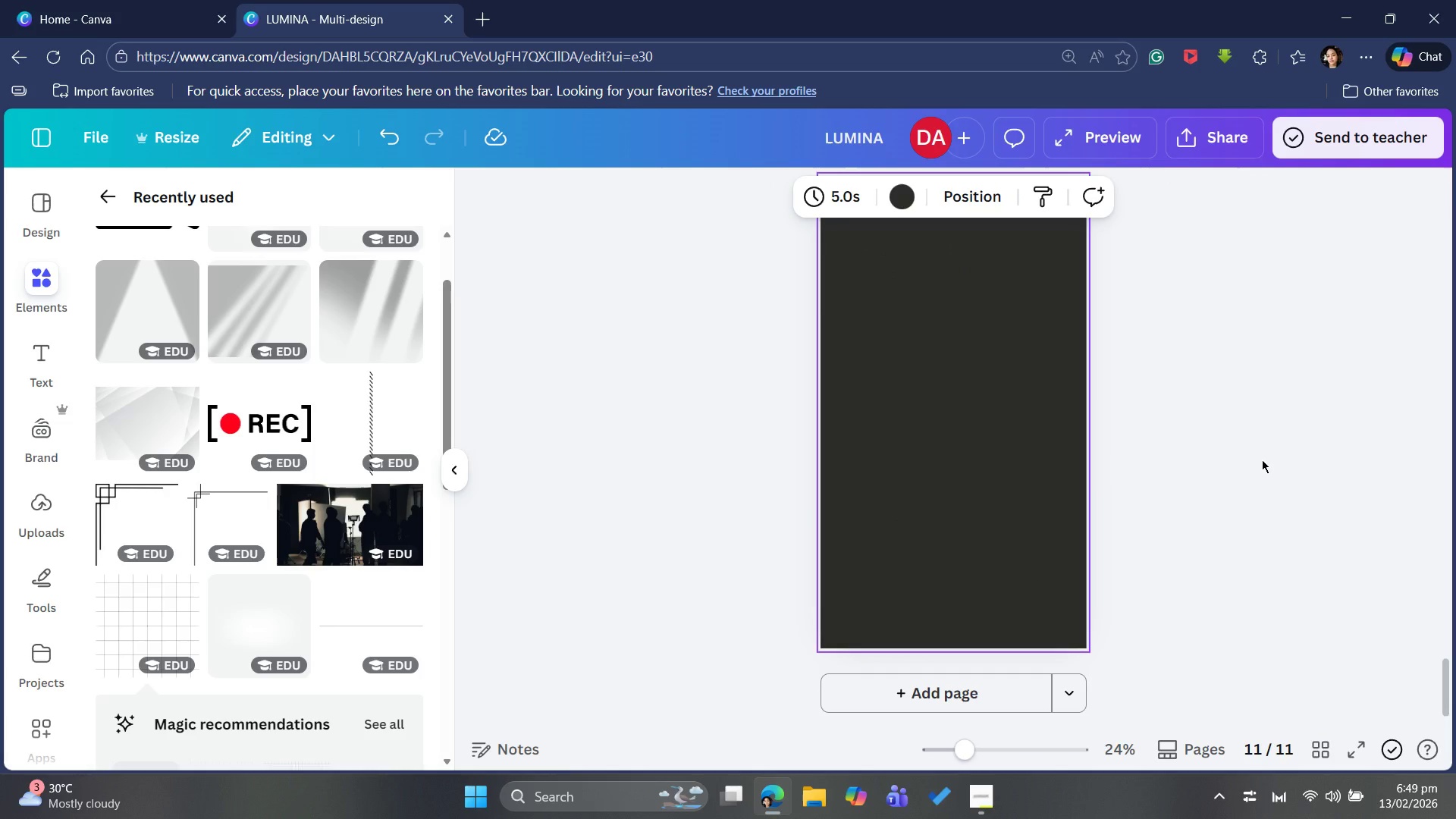 
wait(9.7)
 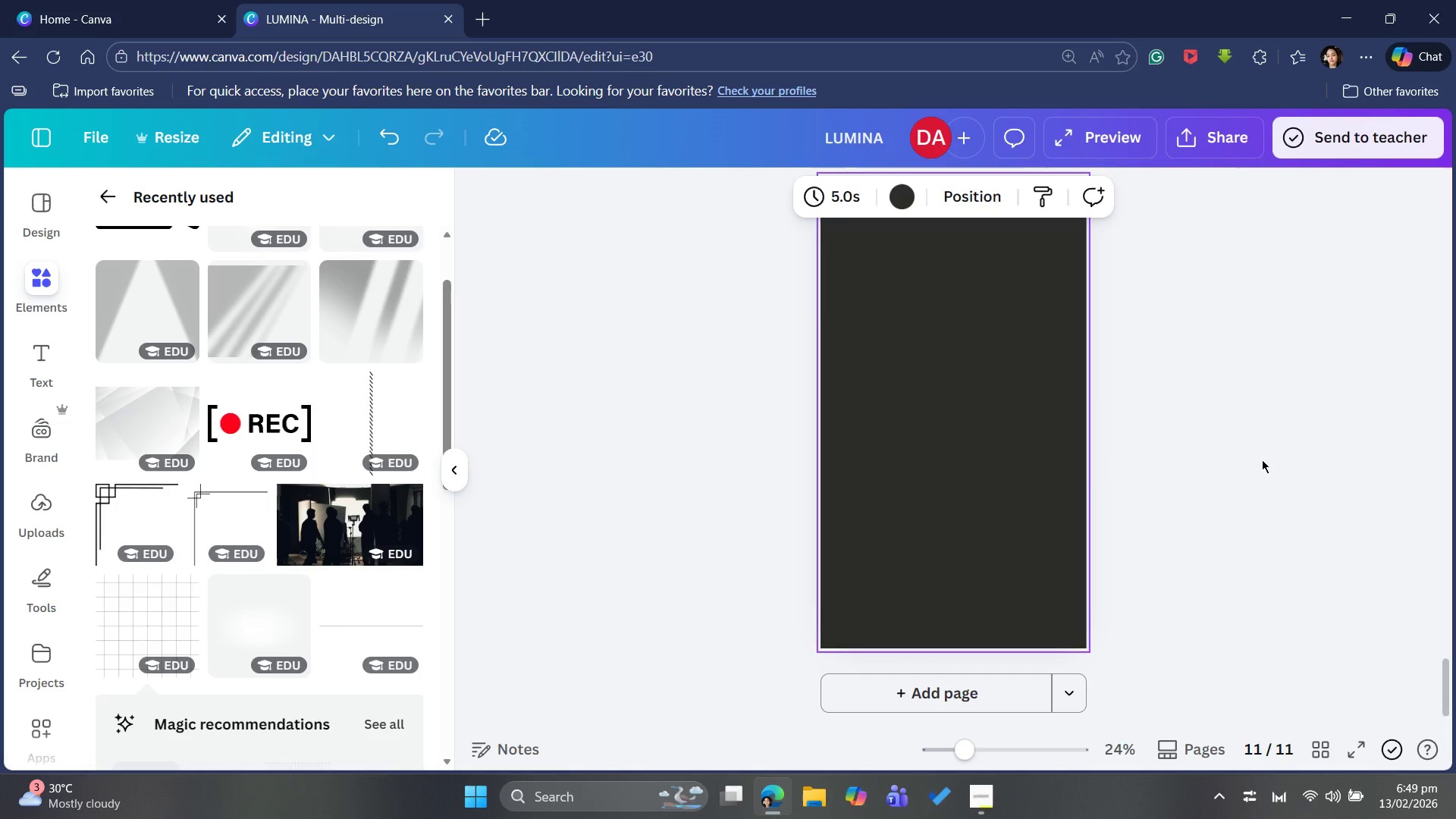 
scroll: coordinate [1207, 362], scroll_direction: up, amount: 14.0
 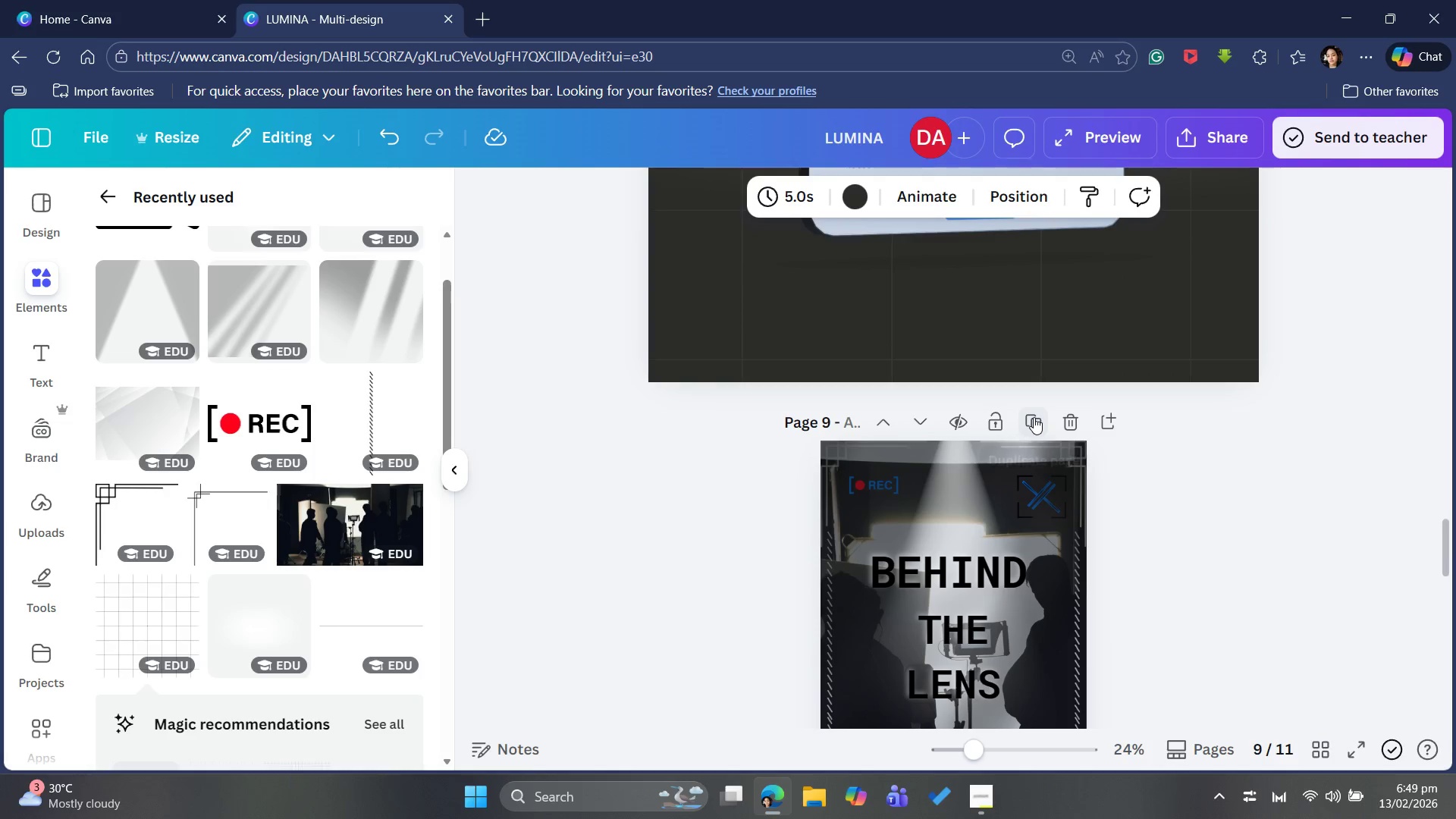 
left_click([1034, 417])
 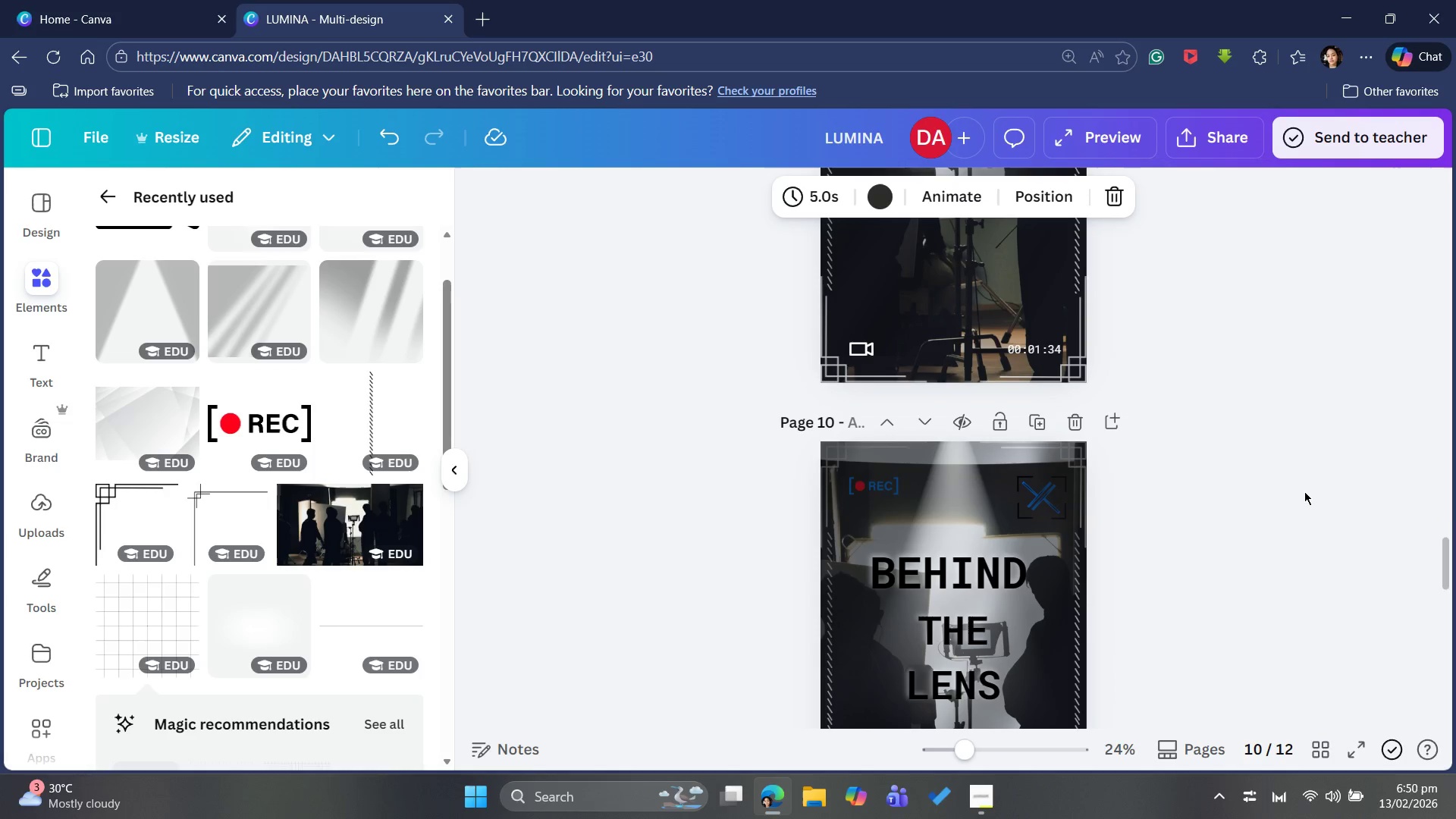 
scroll: coordinate [1297, 499], scroll_direction: down, amount: 5.0
 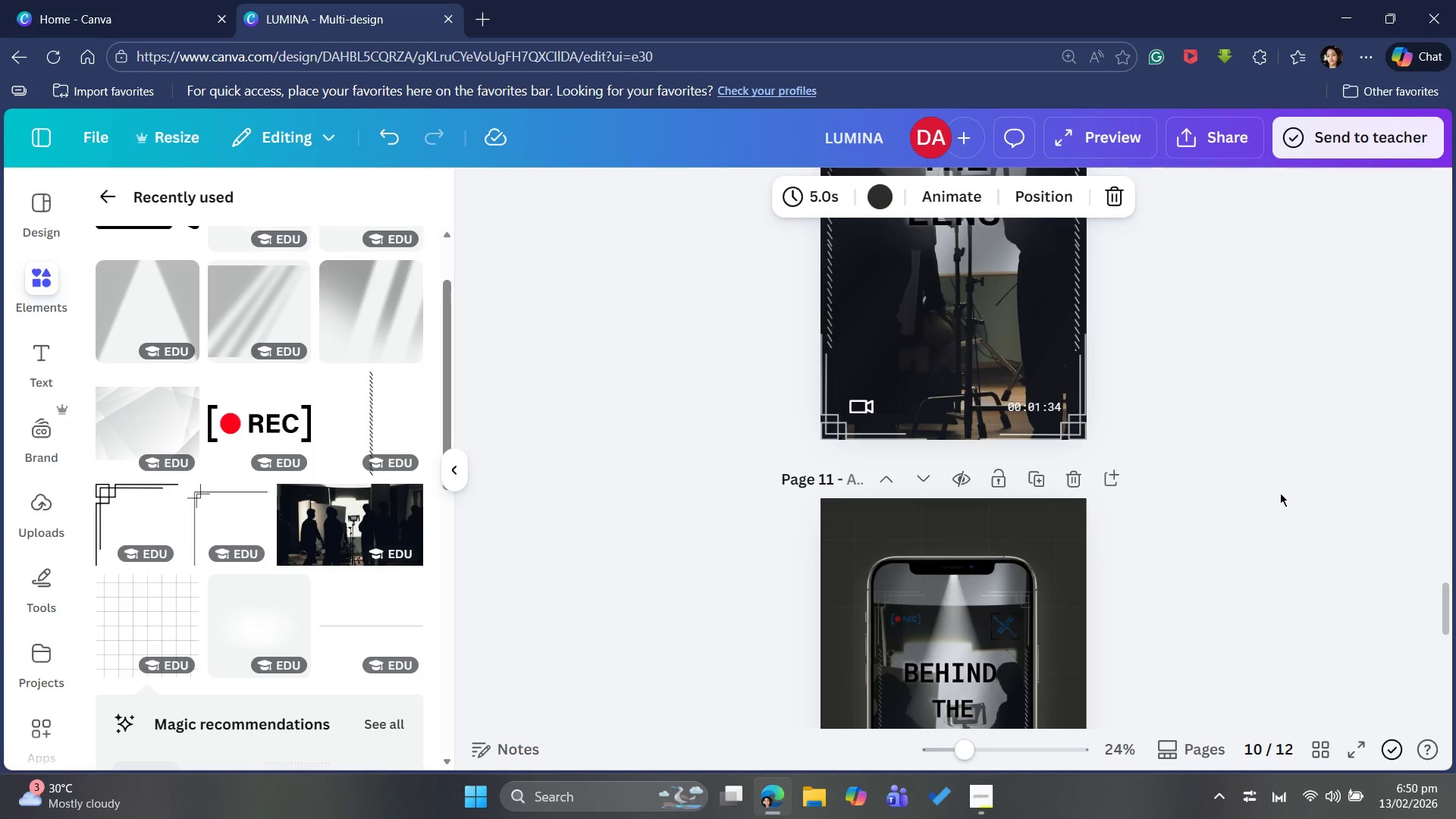 
scroll: coordinate [1184, 438], scroll_direction: up, amount: 5.0
 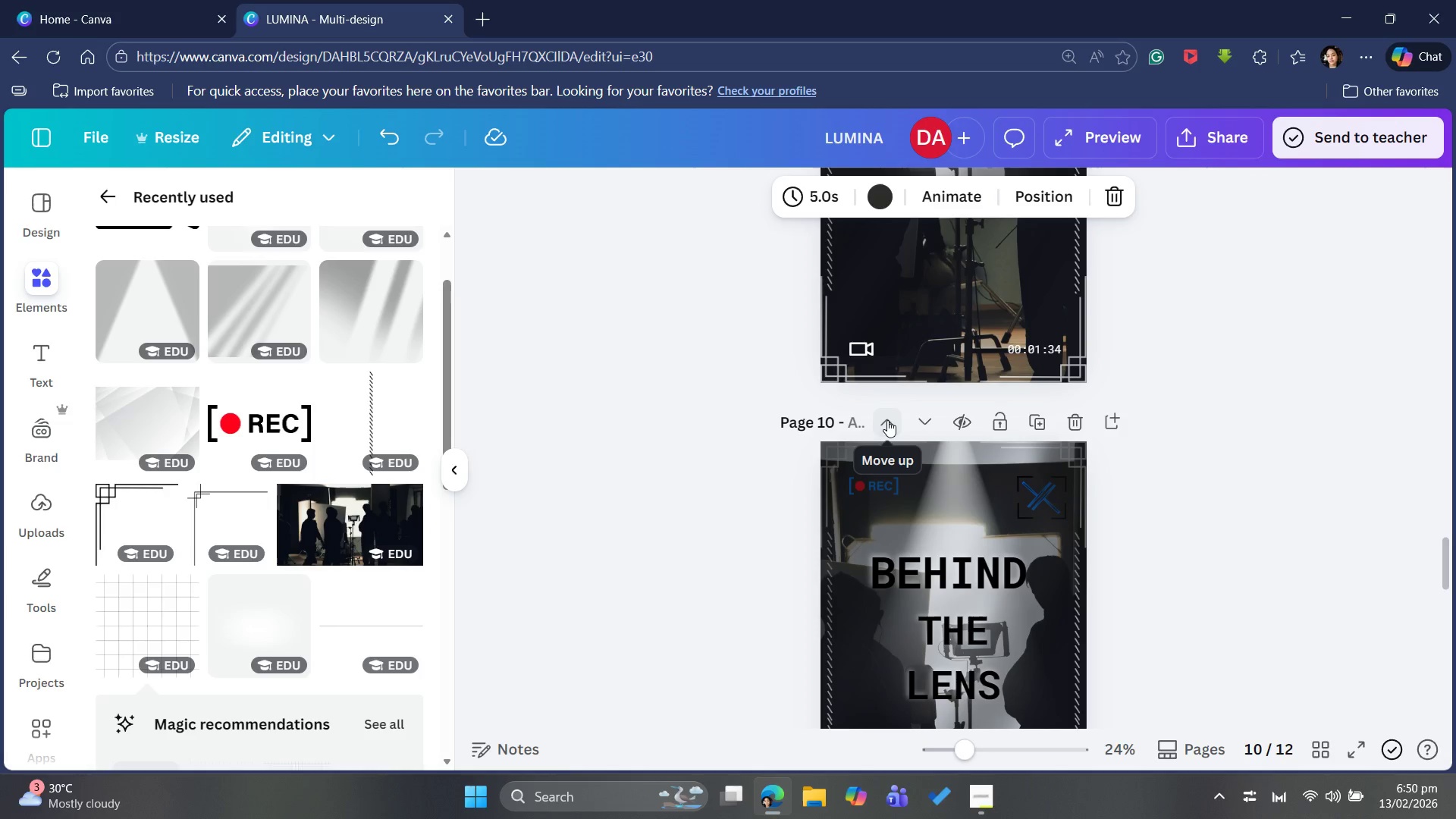 
wait(5.91)
 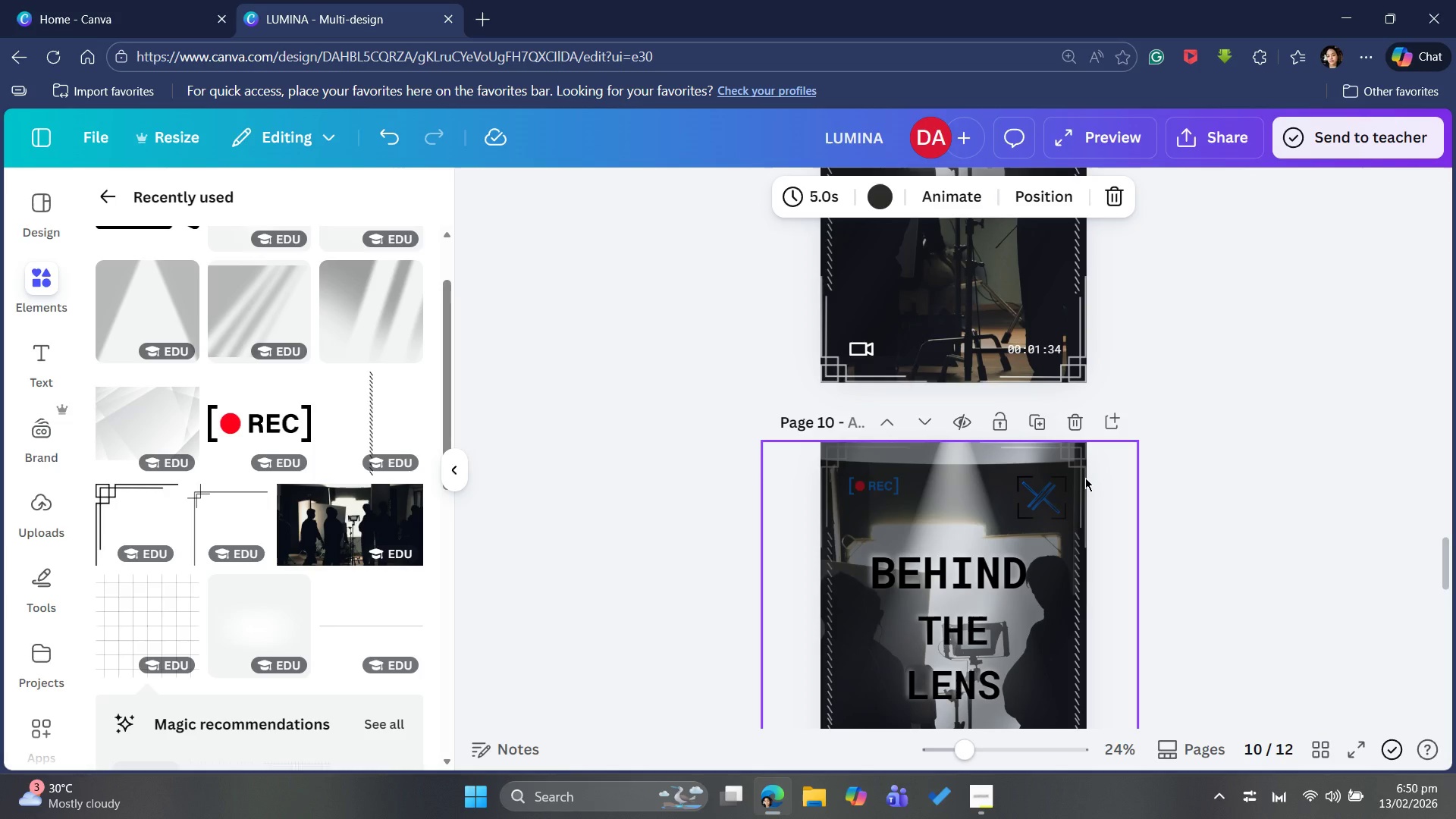 
left_click([927, 421])
 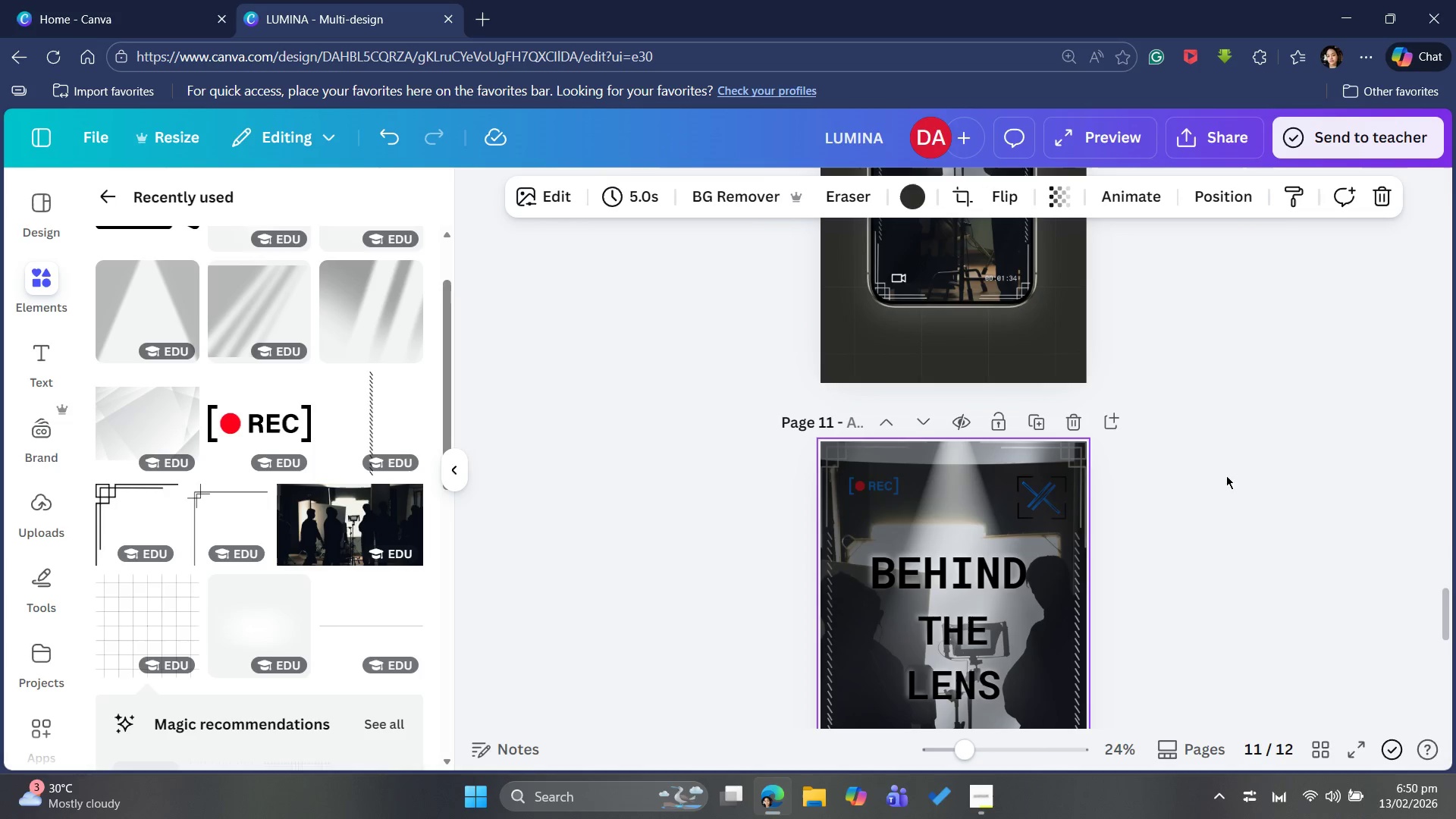 
scroll: coordinate [1225, 494], scroll_direction: up, amount: 8.0
 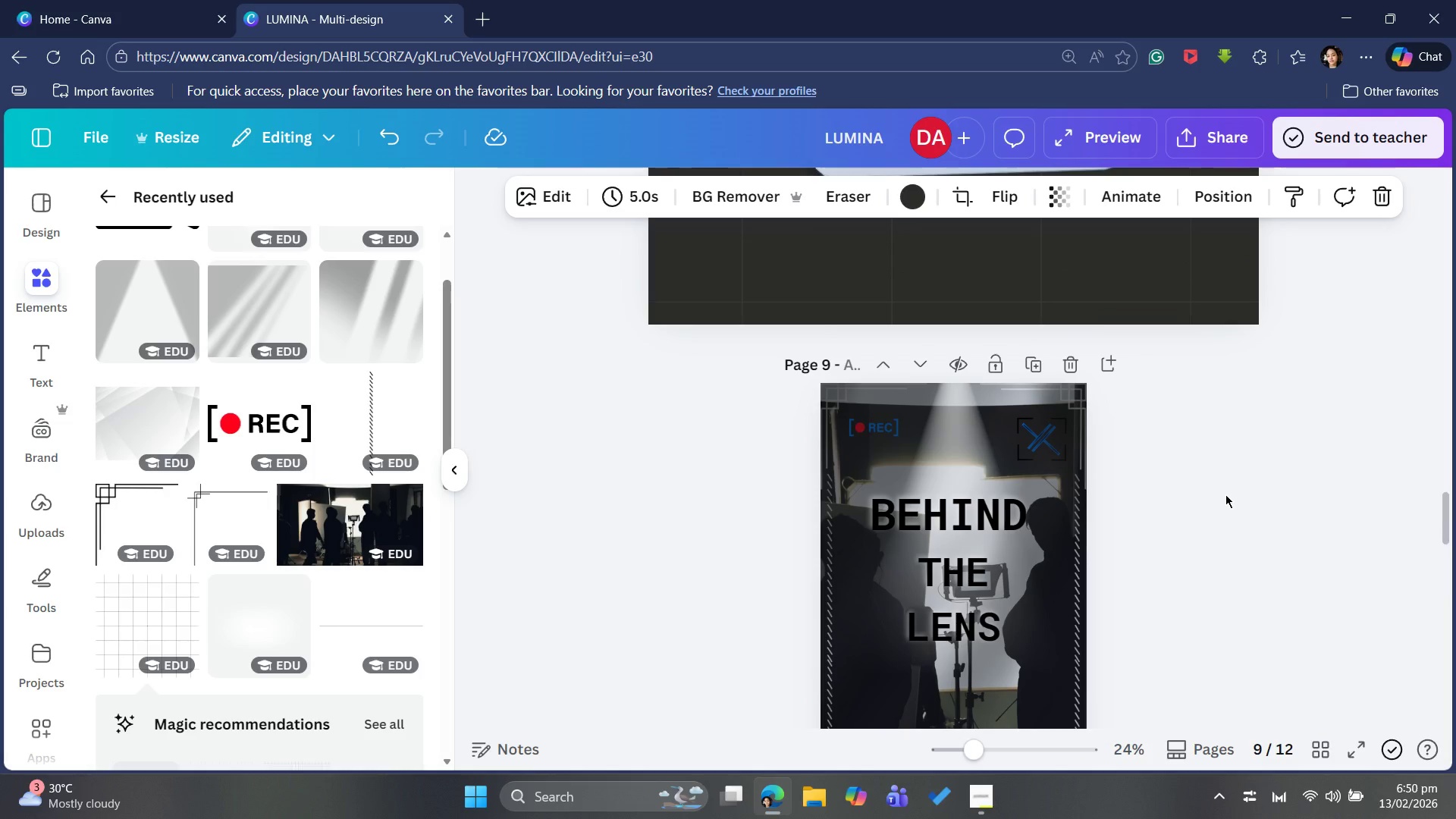 
scroll: coordinate [1225, 494], scroll_direction: down, amount: 17.0
 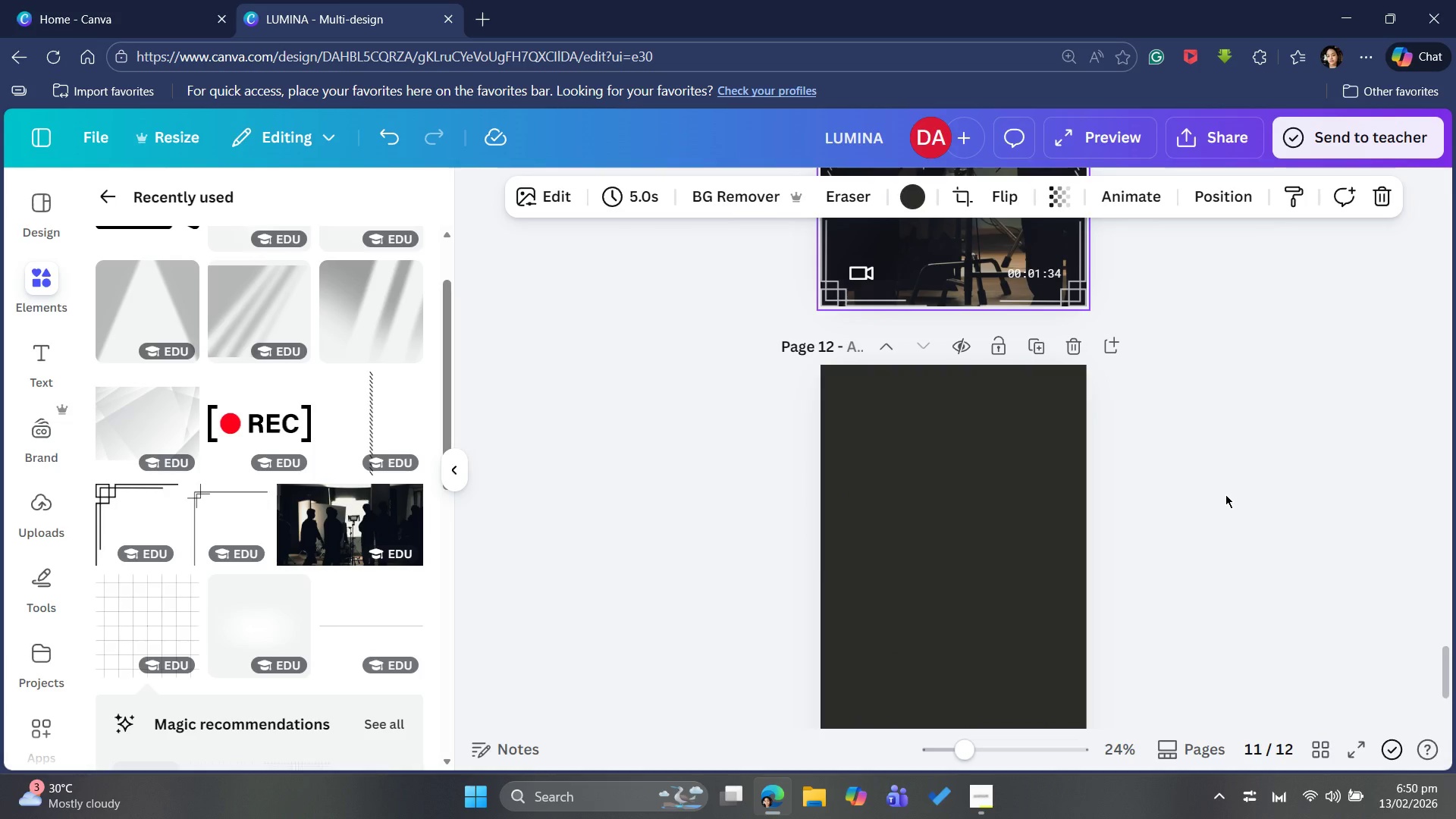 
scroll: coordinate [1223, 494], scroll_direction: up, amount: 4.0
 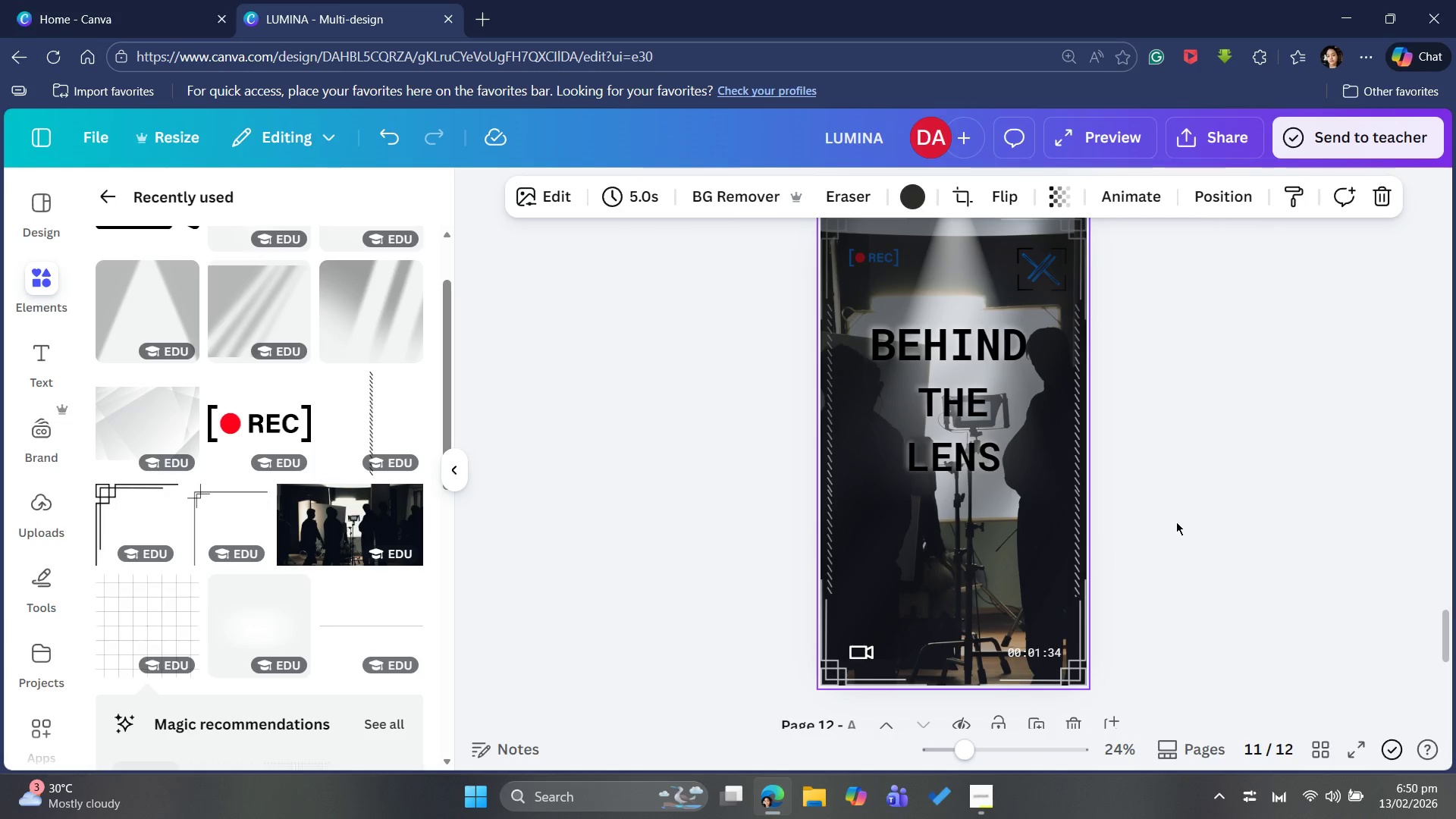 
scroll: coordinate [1173, 522], scroll_direction: none, amount: 0.0
 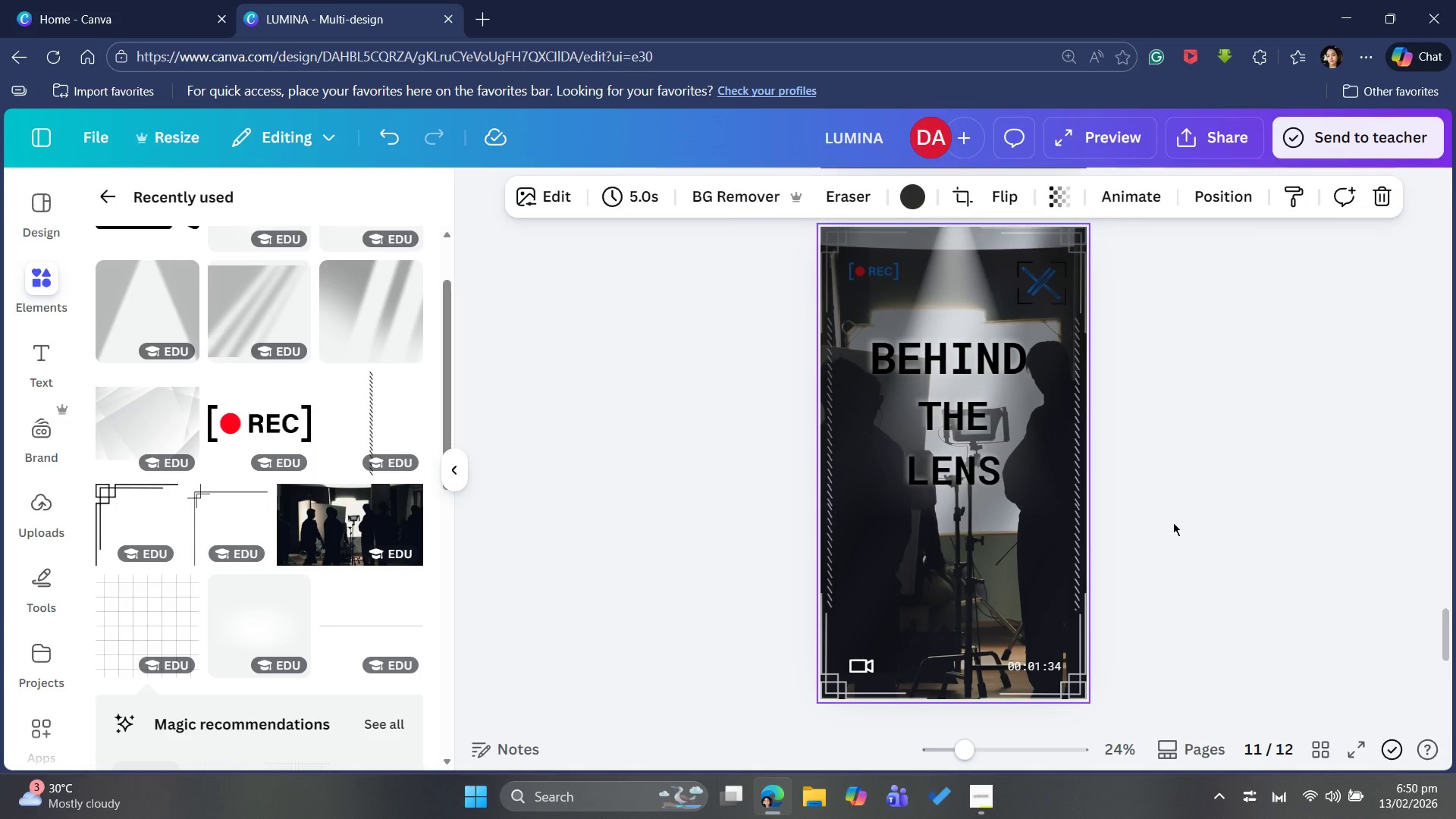 
scroll: coordinate [1173, 522], scroll_direction: up, amount: 1.0
 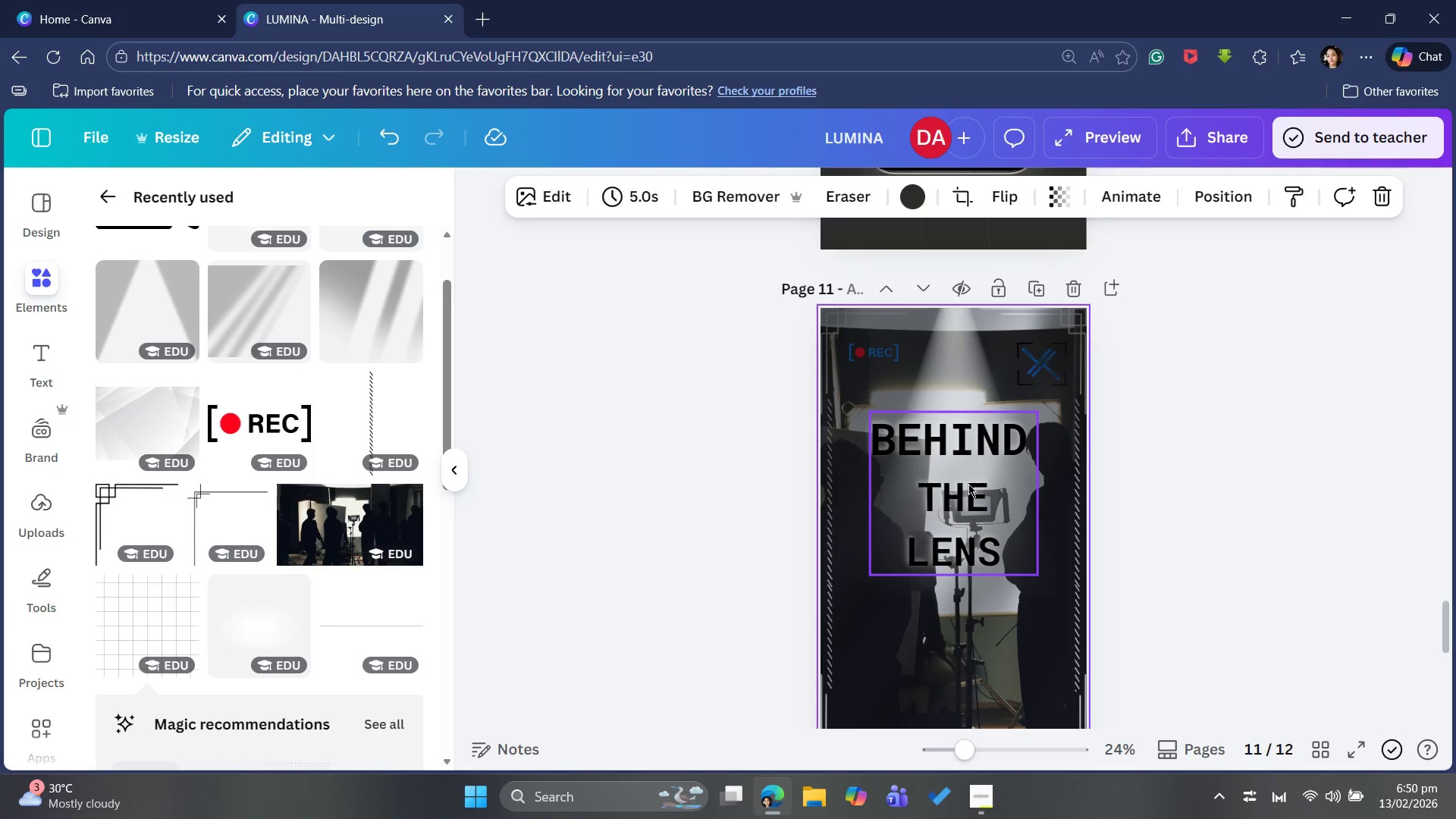 
wait(6.28)
 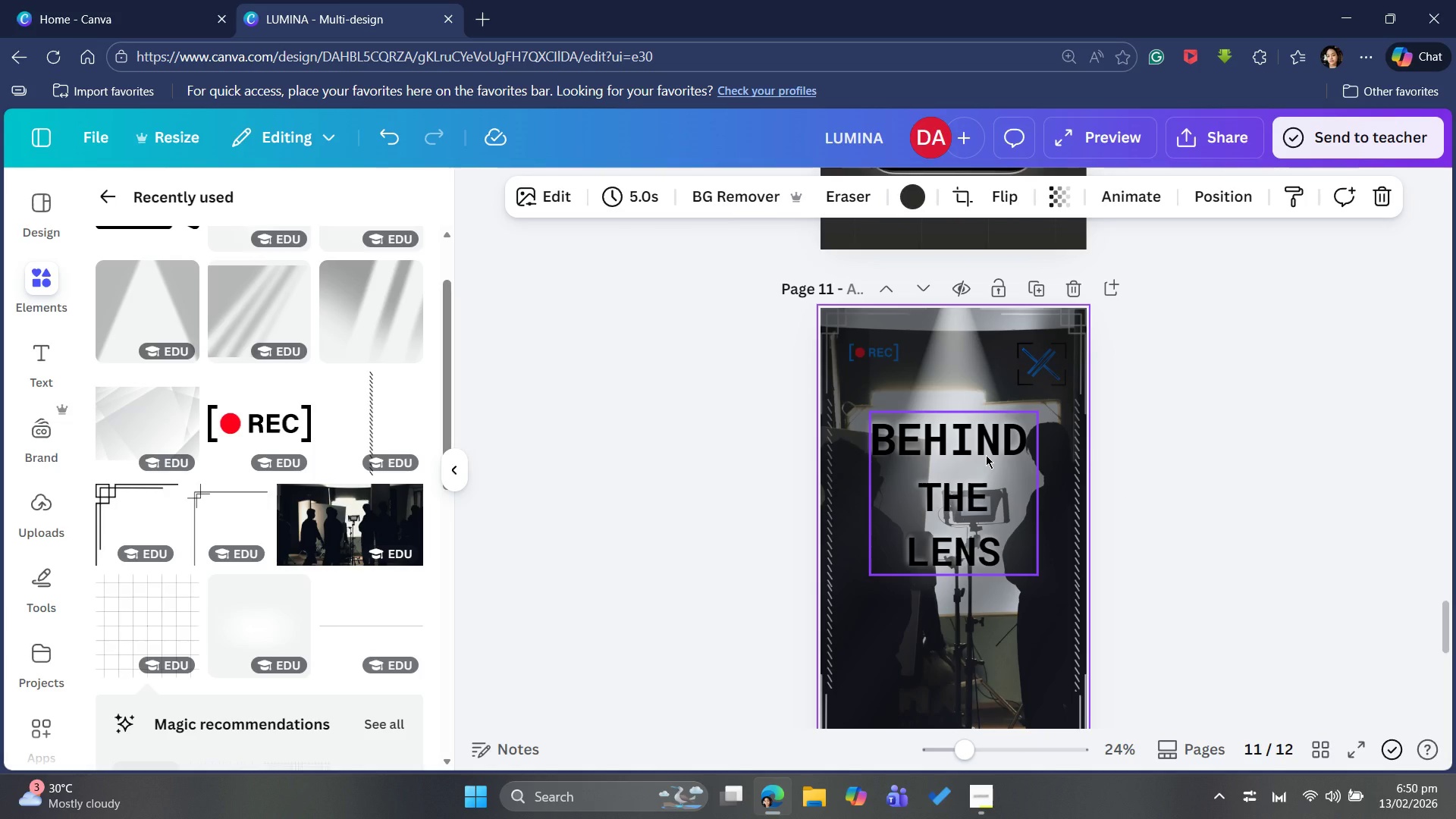 
mouse_move([871, 682])
 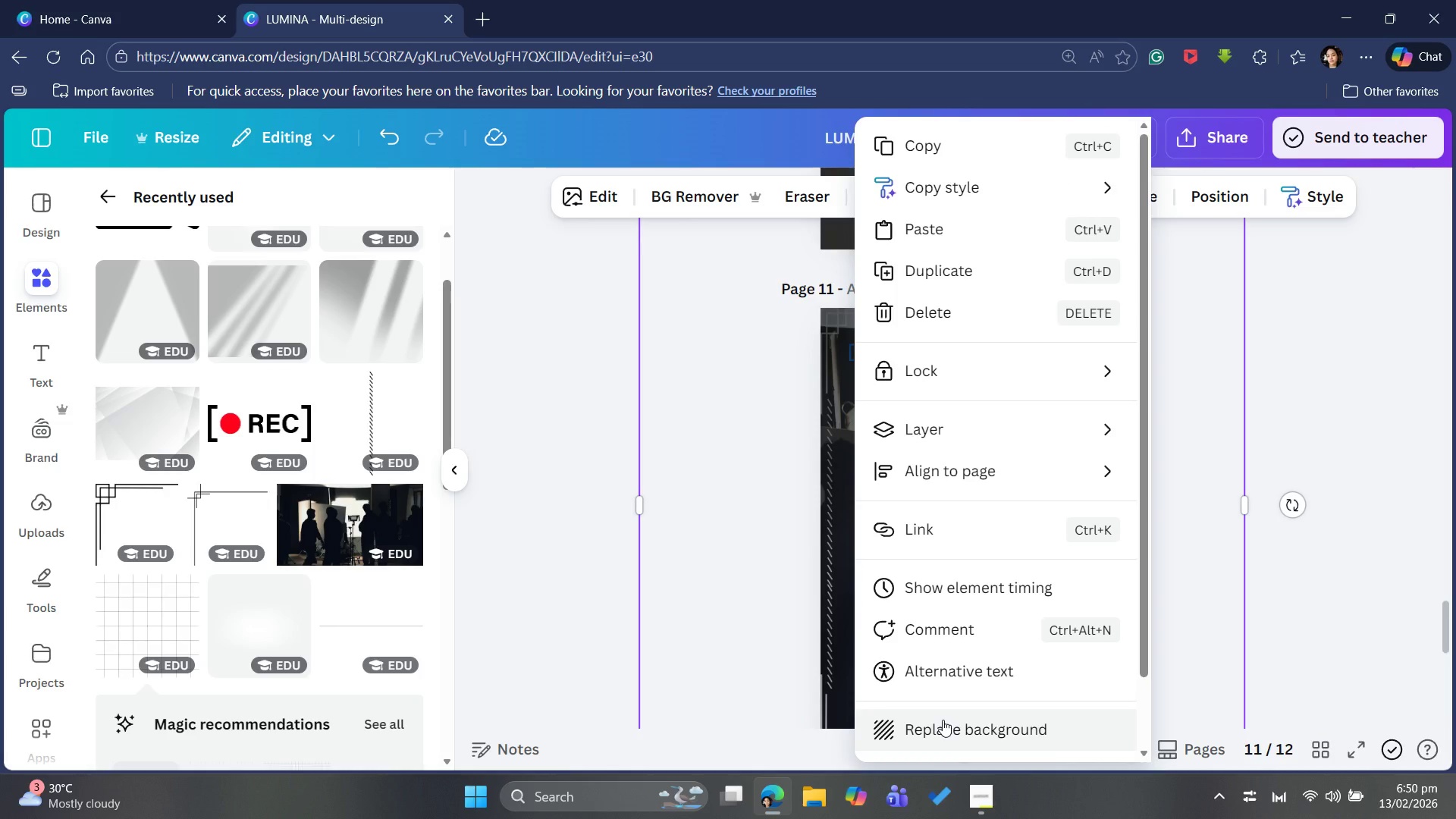 
left_click([943, 720])
 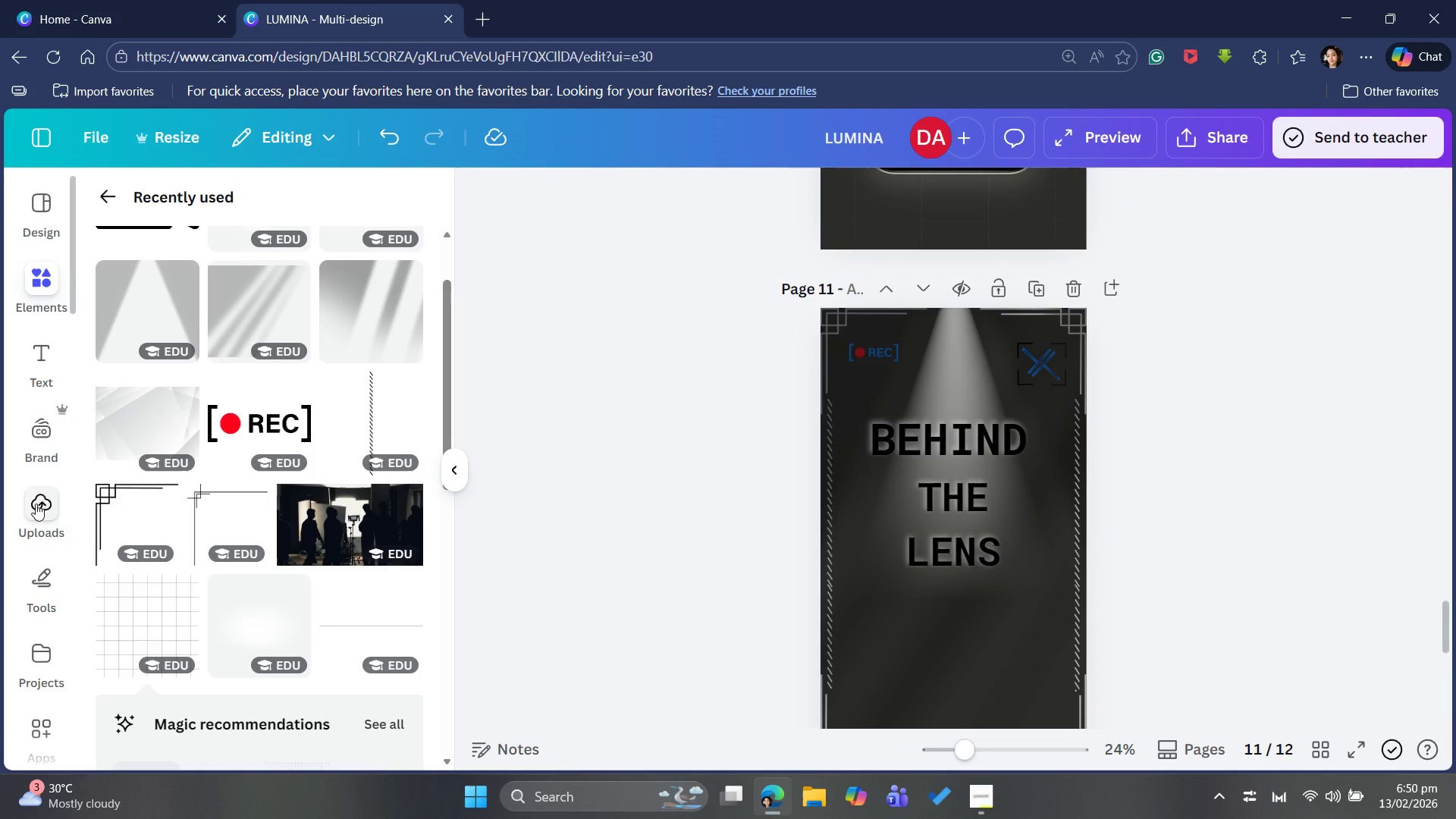 
wait(5.2)
 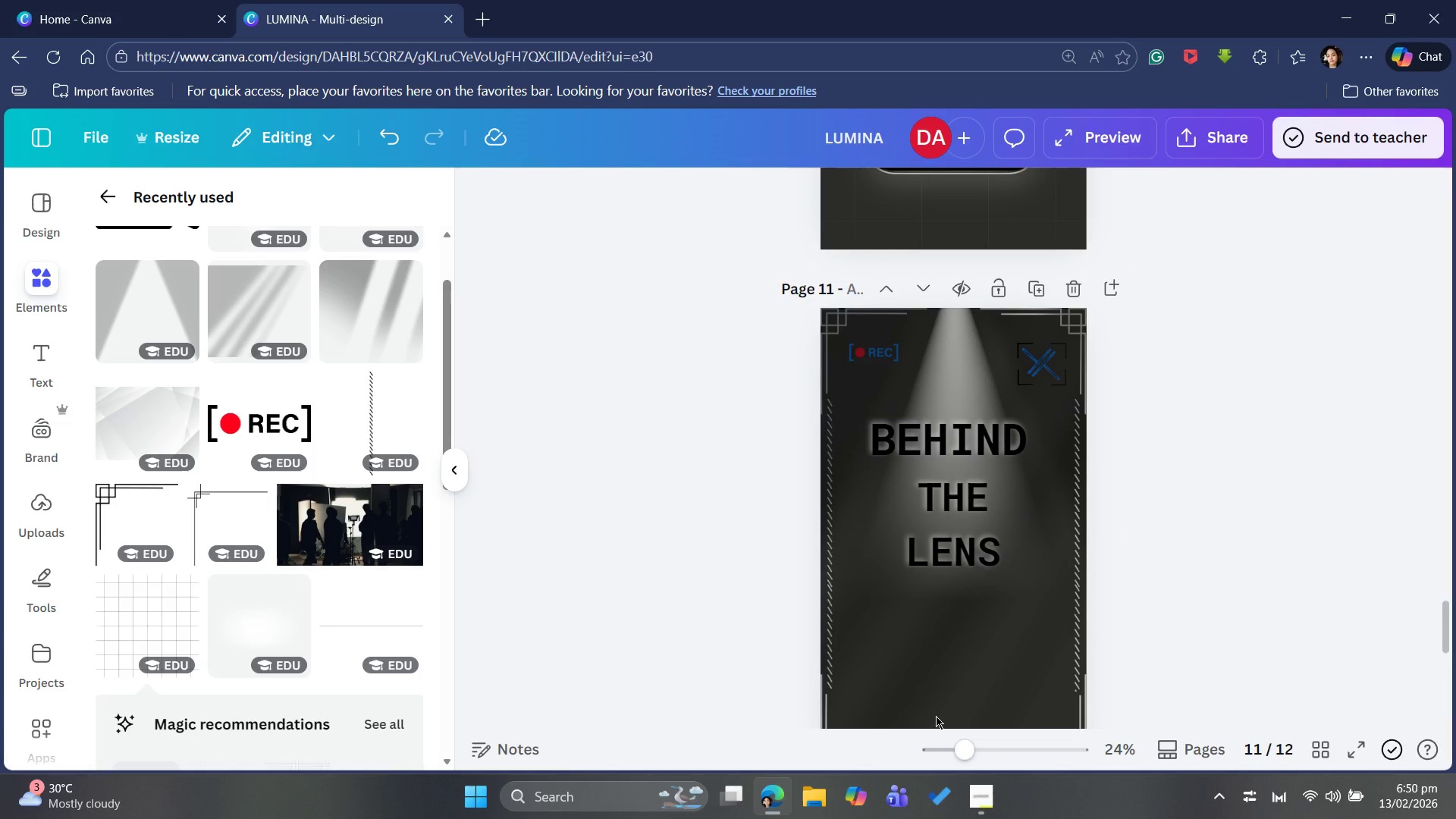 
left_click([43, 276])
 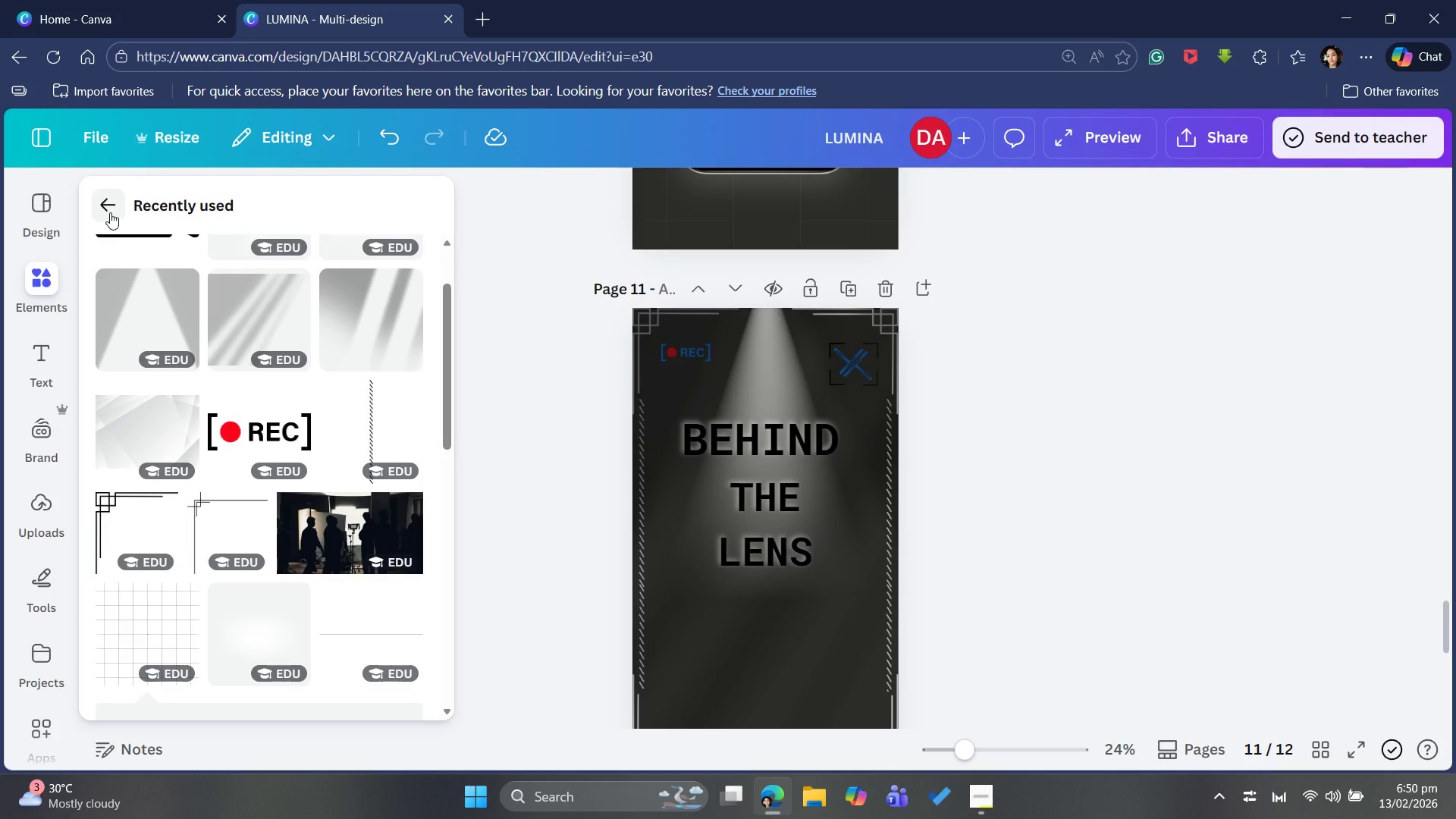 
left_click([105, 209])
 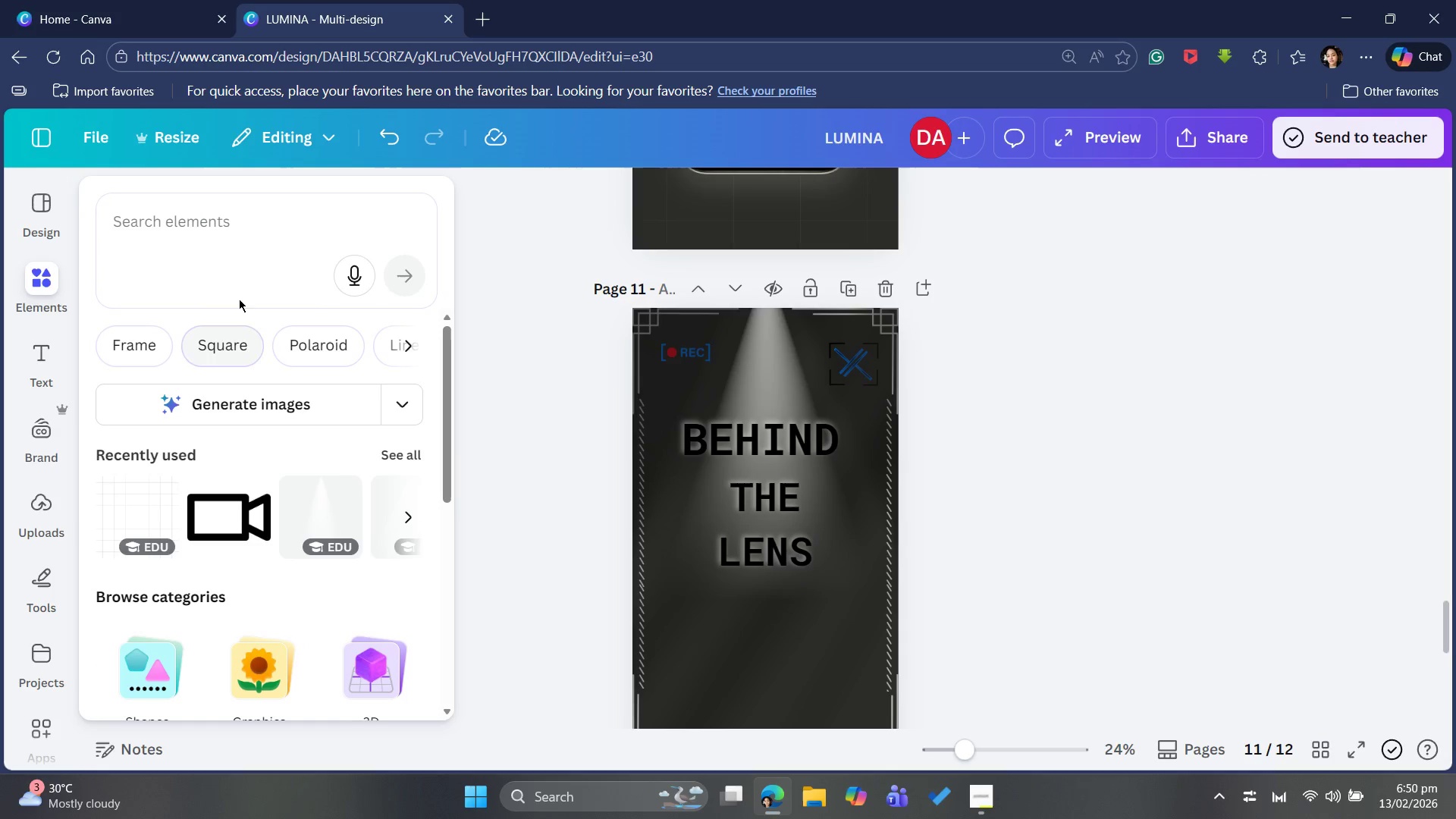 
left_click([215, 221])
 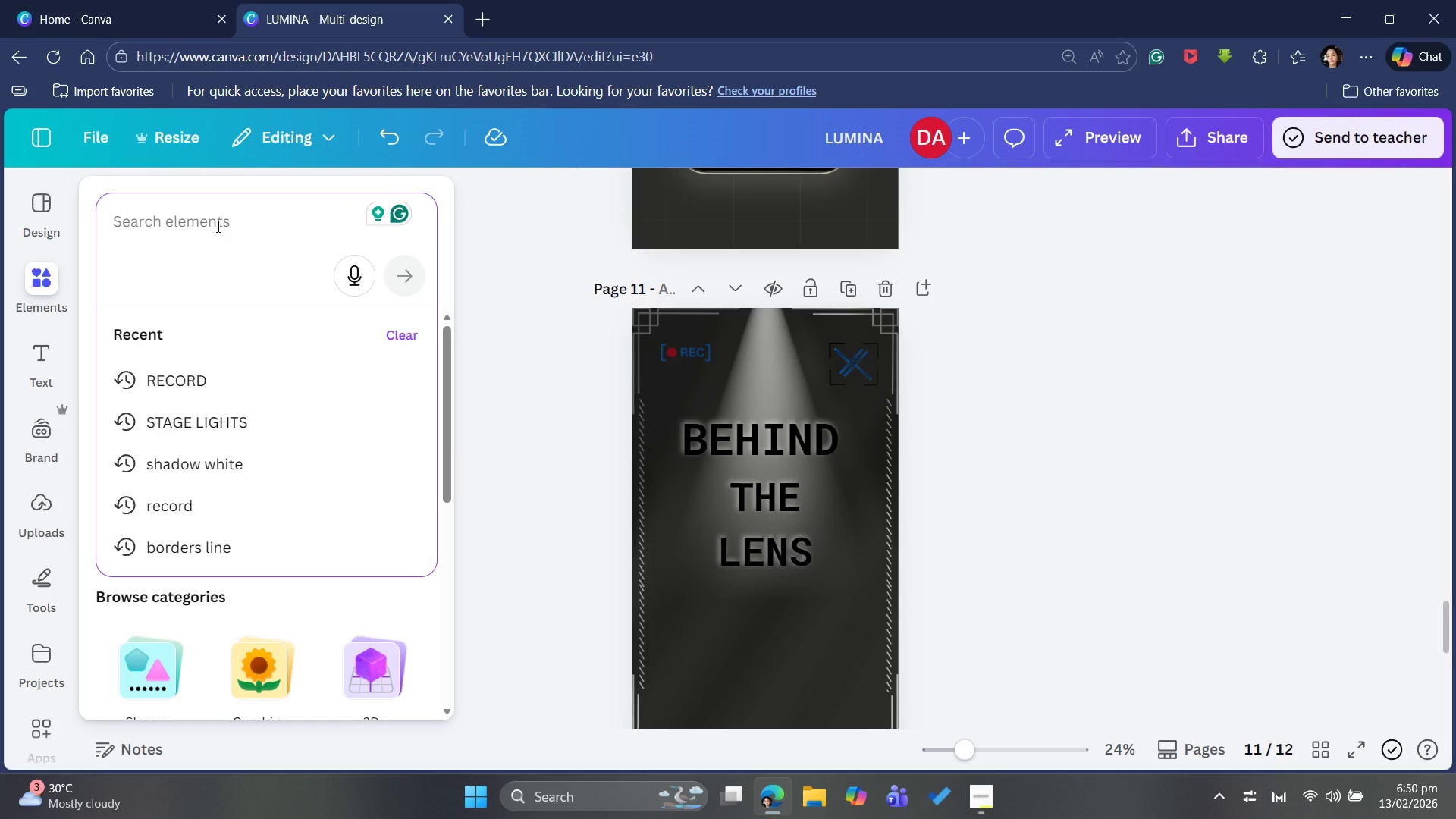 
wait(12.19)
 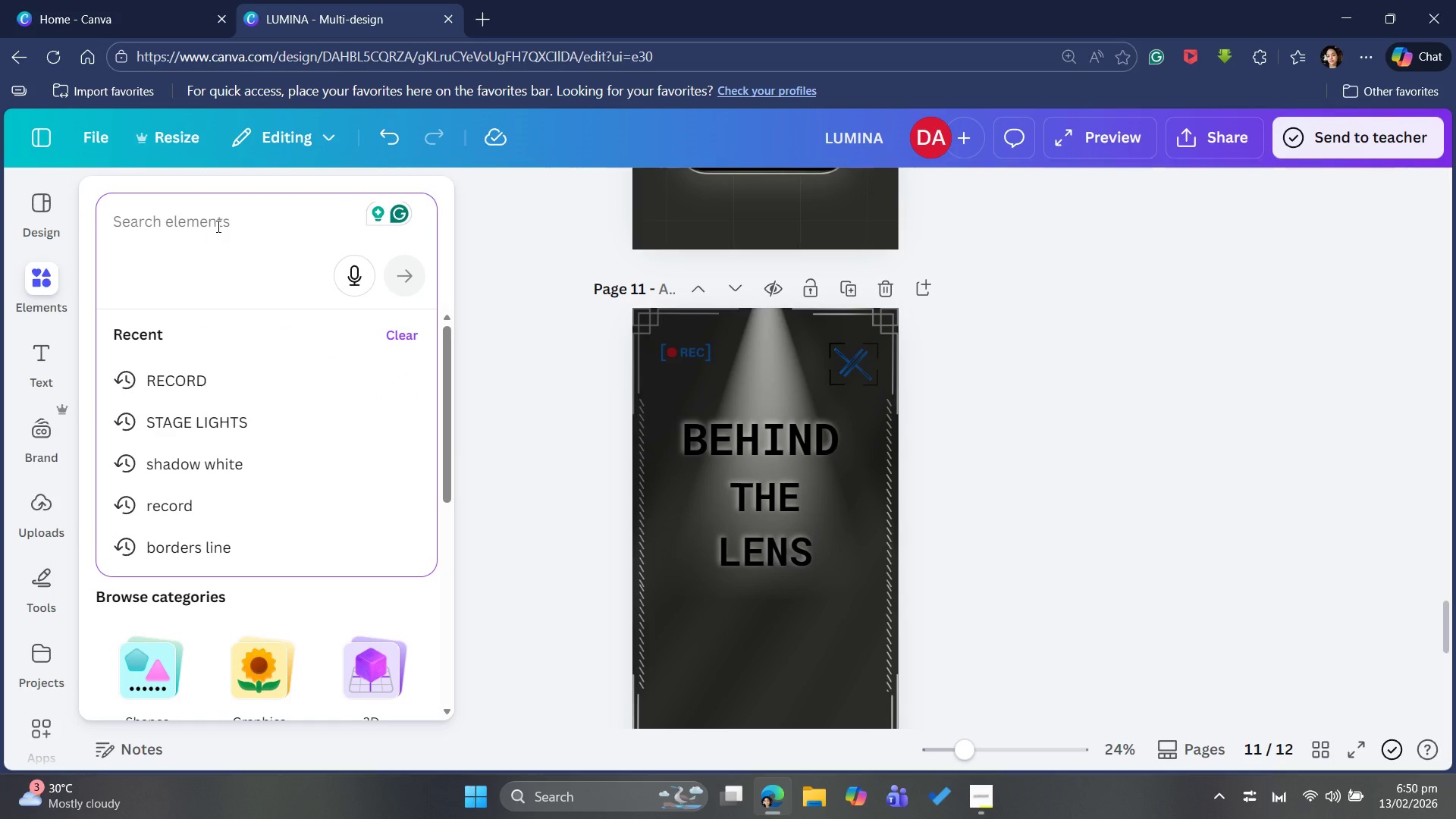 
type(PHOTOSHOOT)
 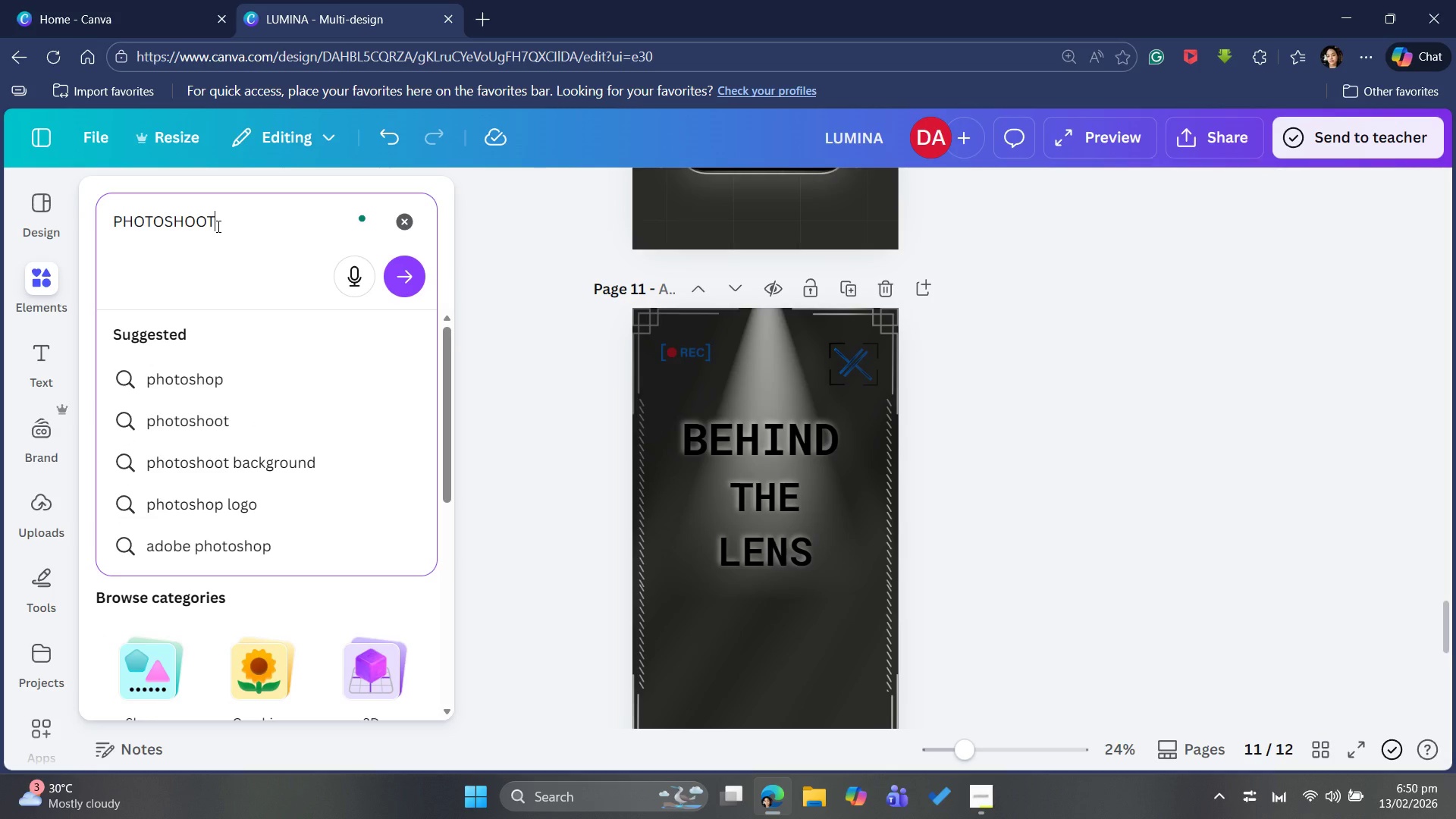 
key(Enter)
 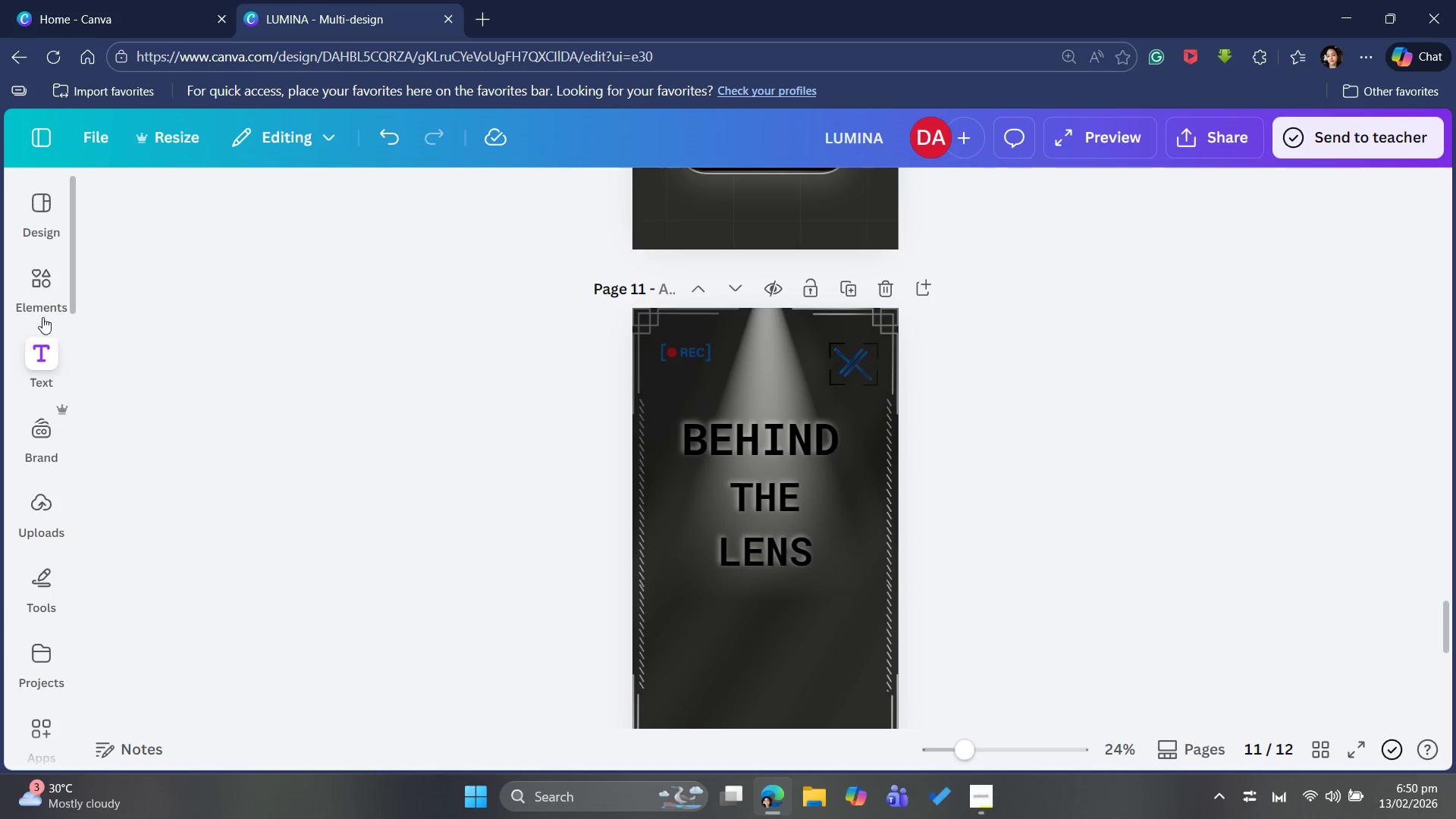 
mouse_move([67, 297])
 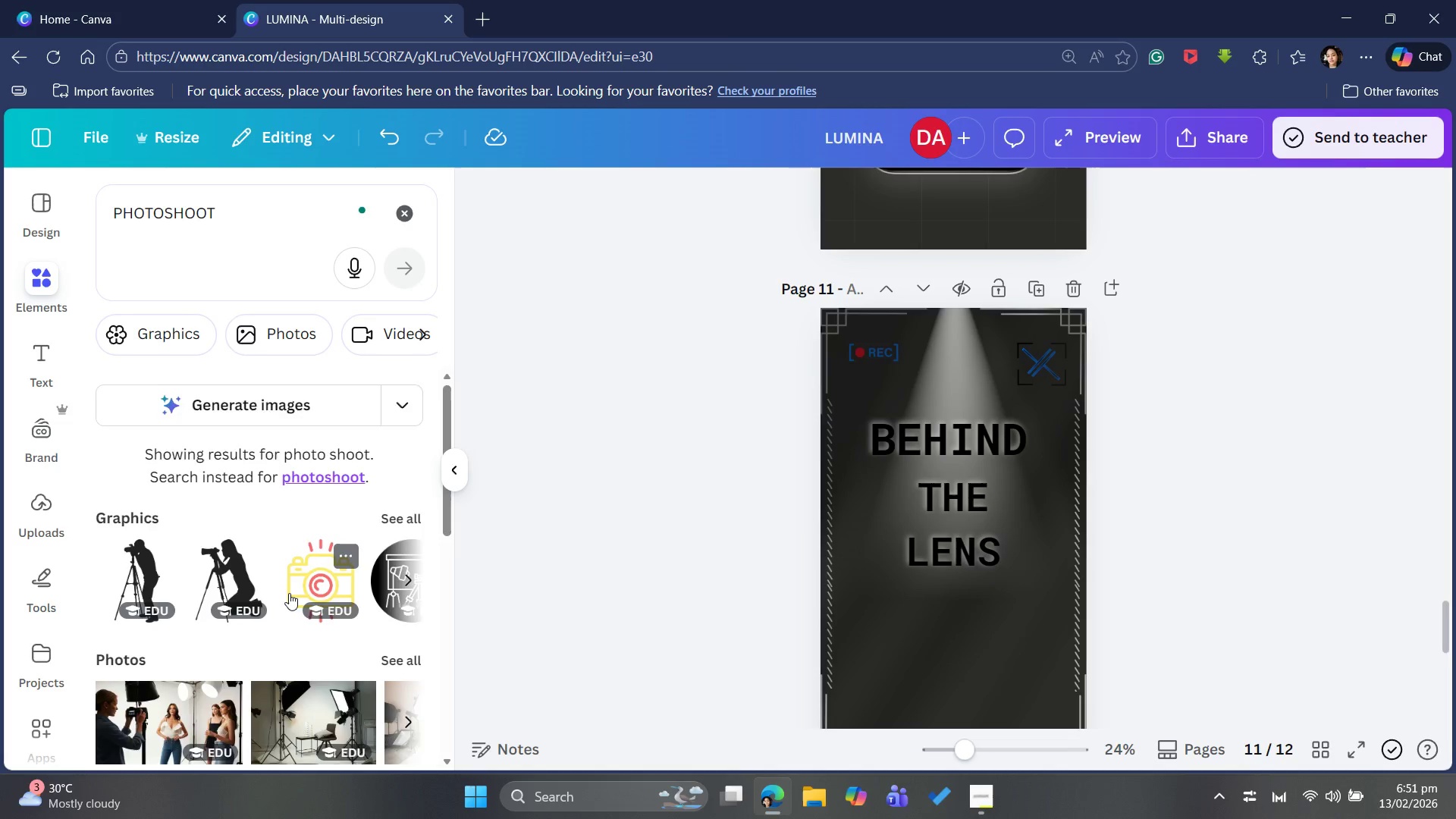 
scroll: coordinate [289, 590], scroll_direction: down, amount: 4.0
 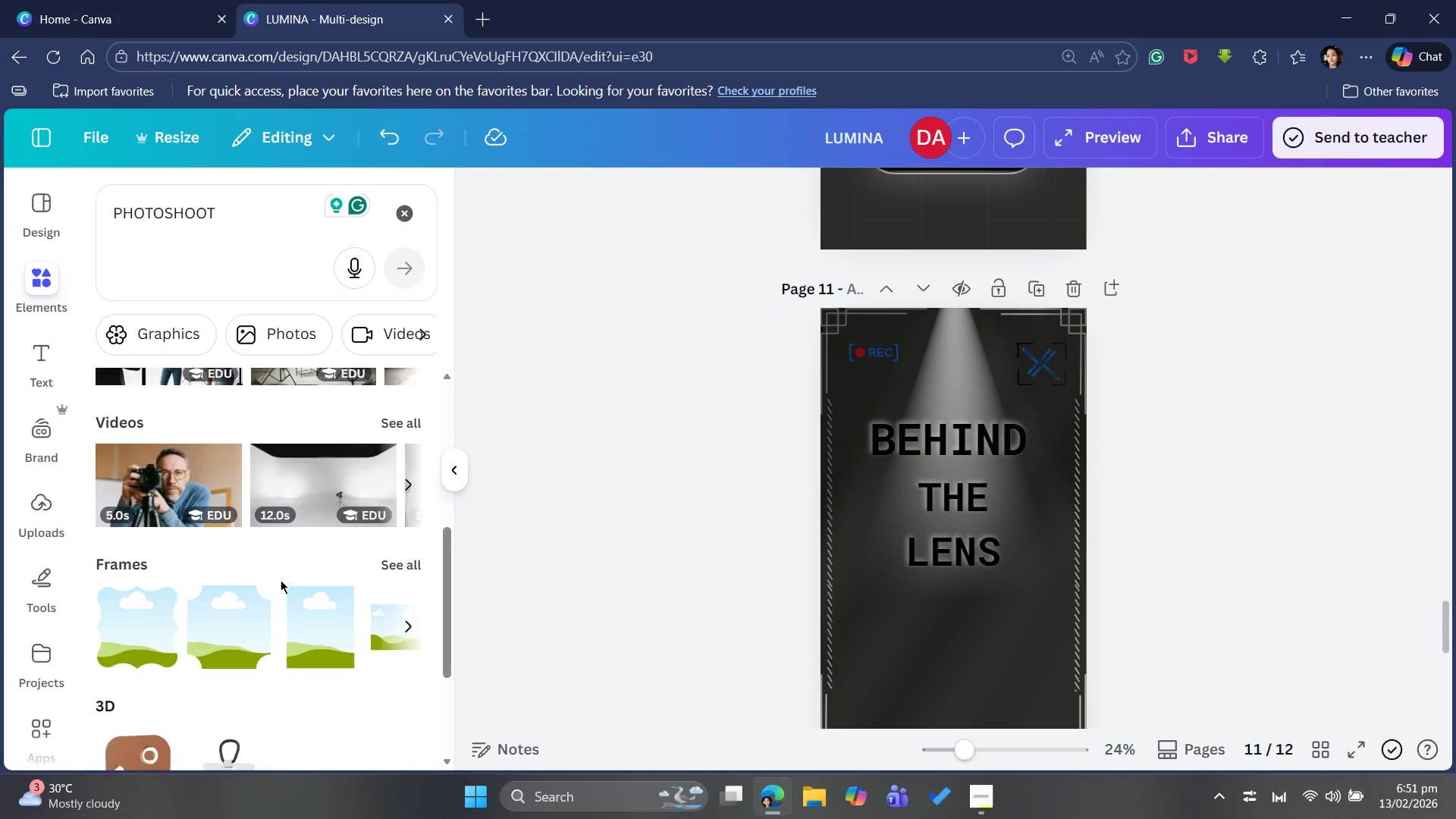 
scroll: coordinate [281, 578], scroll_direction: up, amount: 2.0
 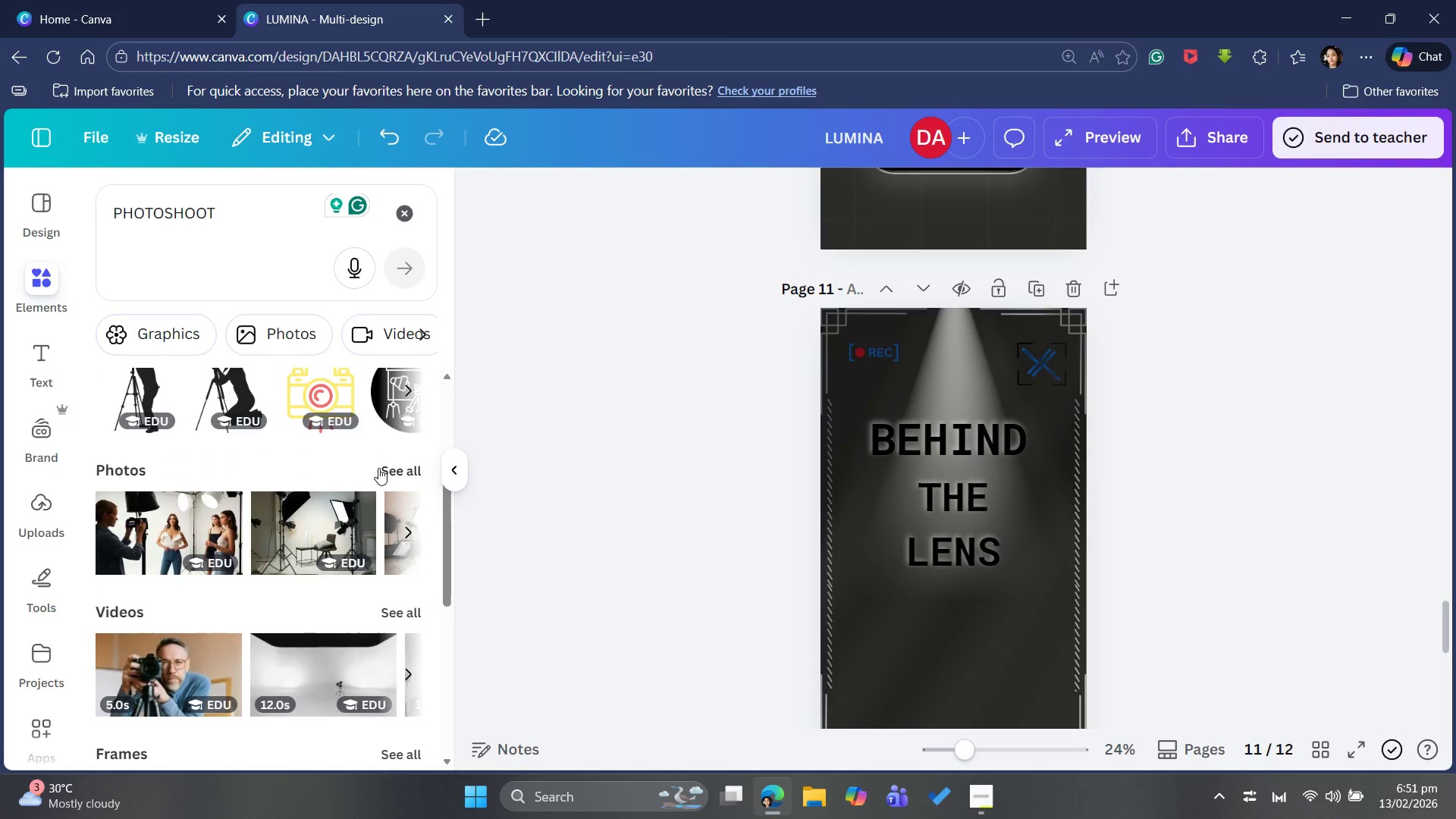 
left_click([382, 469])
 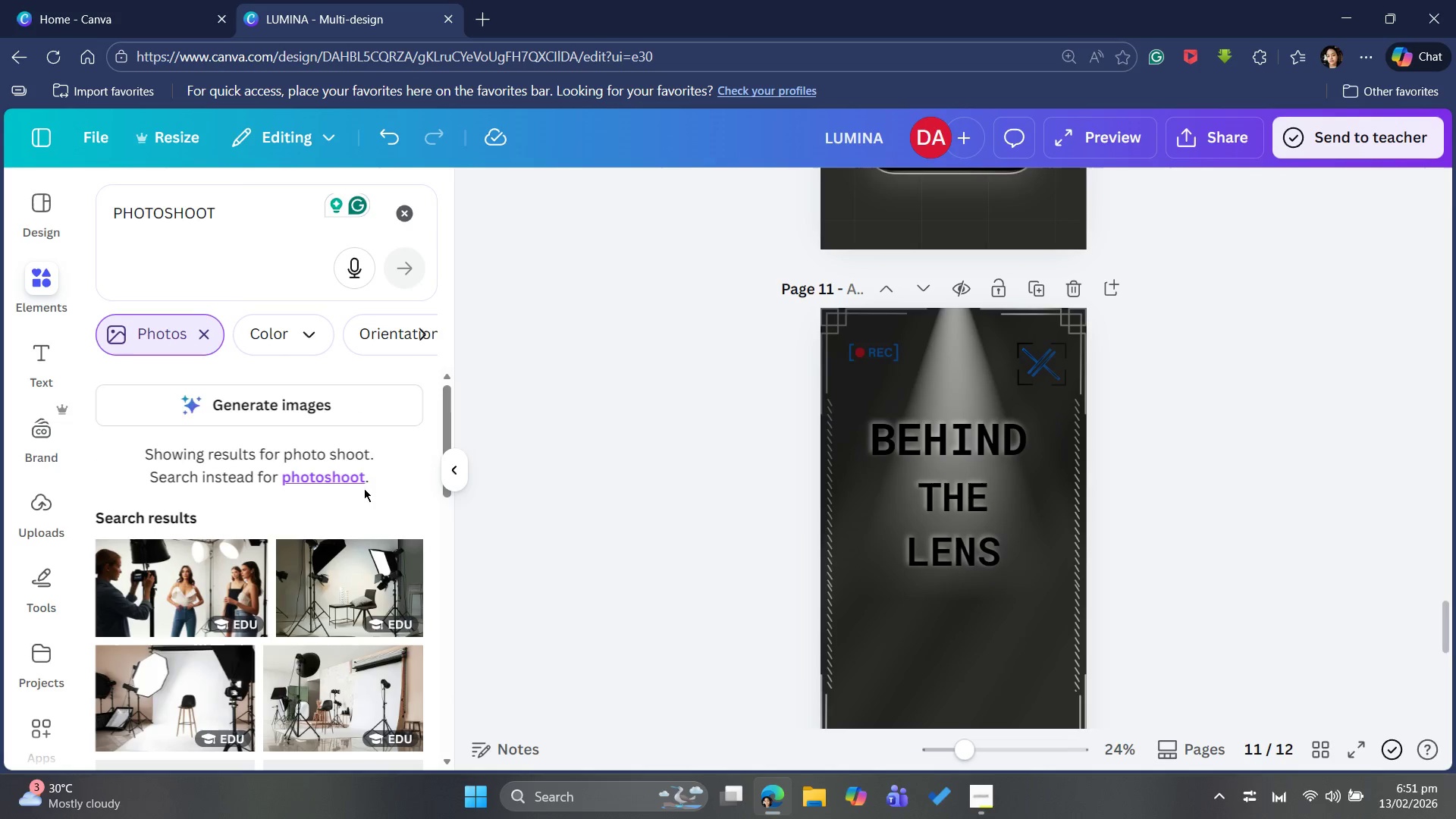 
scroll: coordinate [327, 568], scroll_direction: down, amount: 23.0
 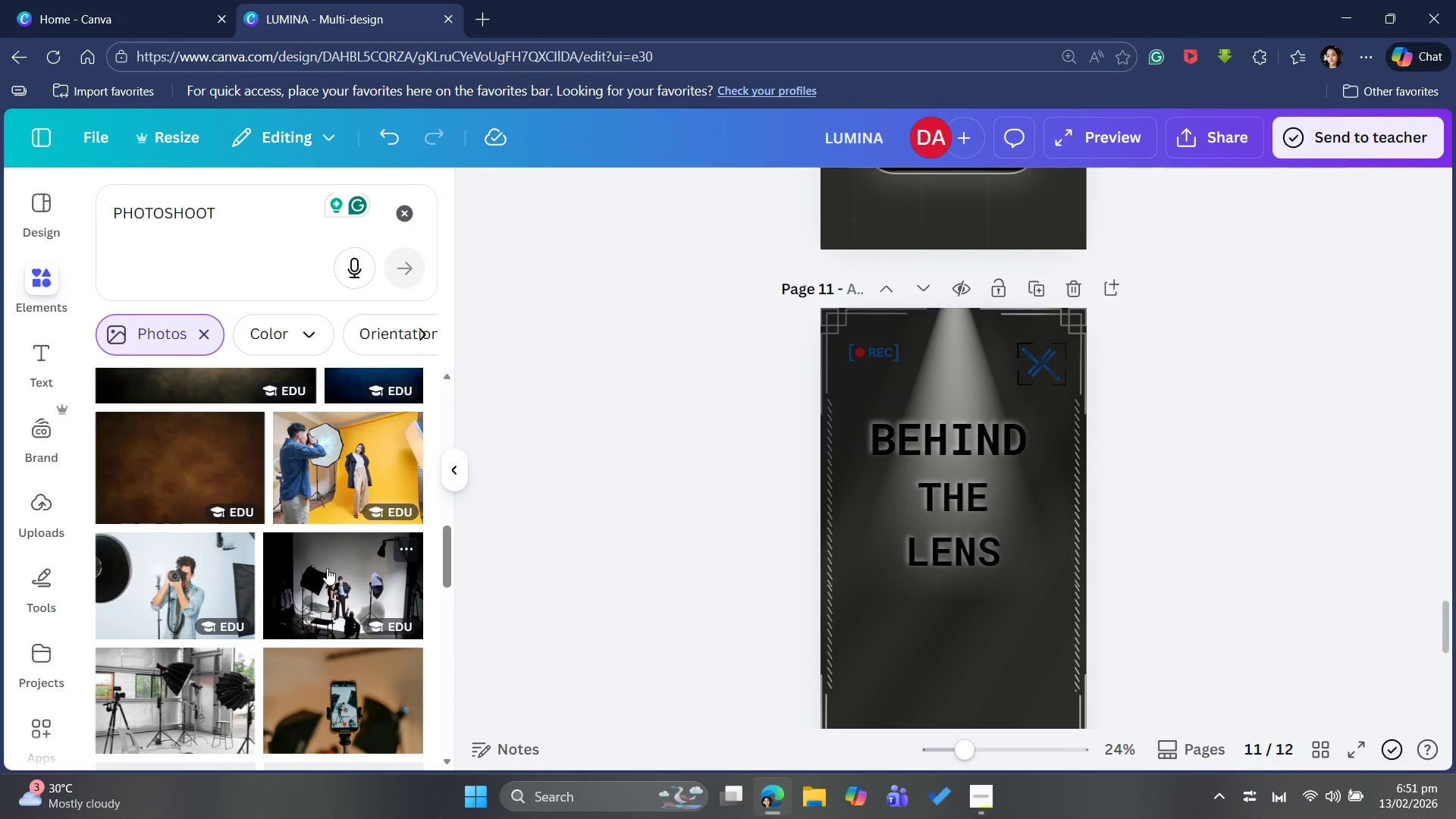 
scroll: coordinate [327, 568], scroll_direction: up, amount: 11.0
 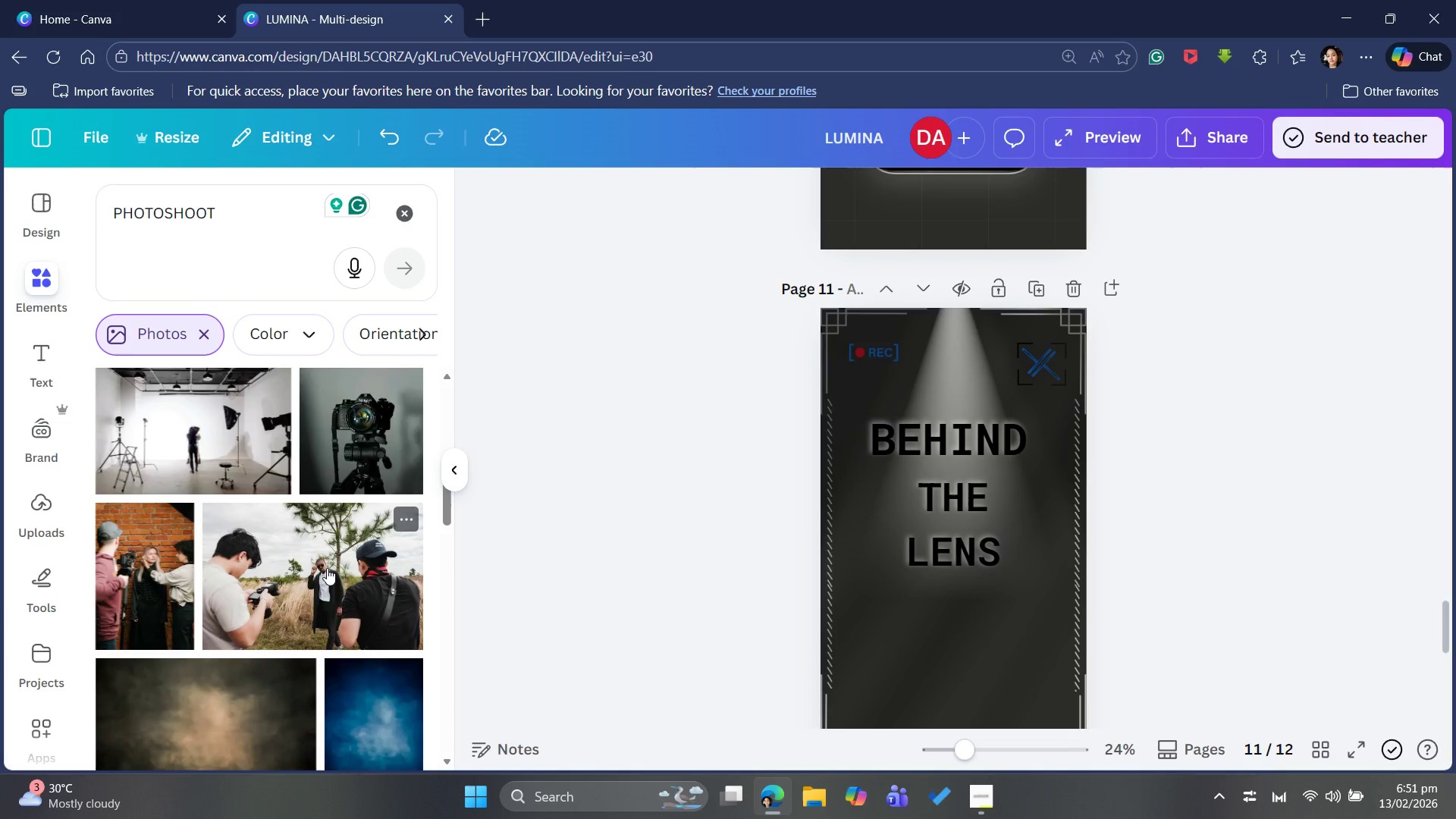 
scroll: coordinate [327, 568], scroll_direction: none, amount: 0.0
 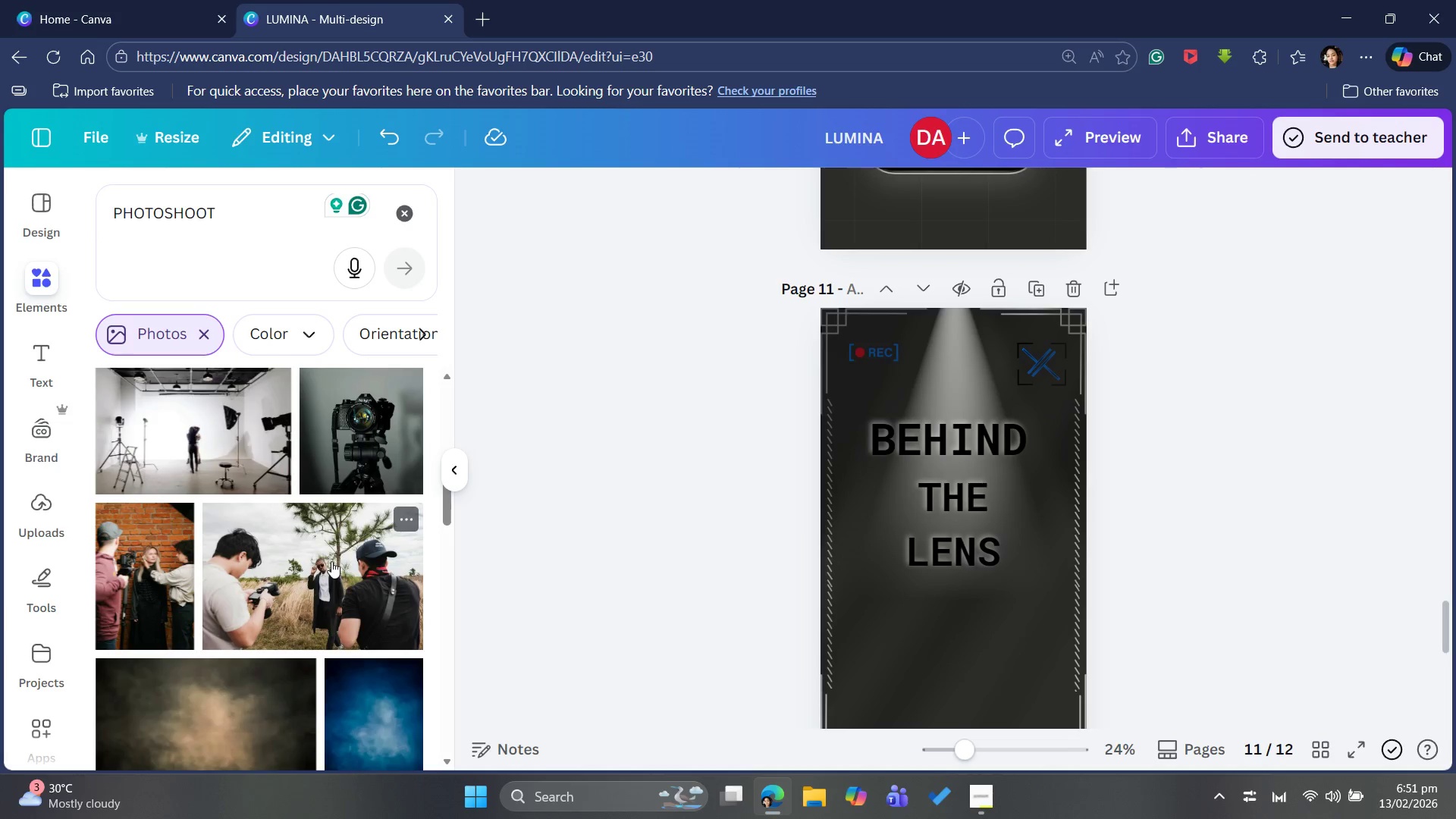 
scroll: coordinate [331, 561], scroll_direction: up, amount: 1.0
 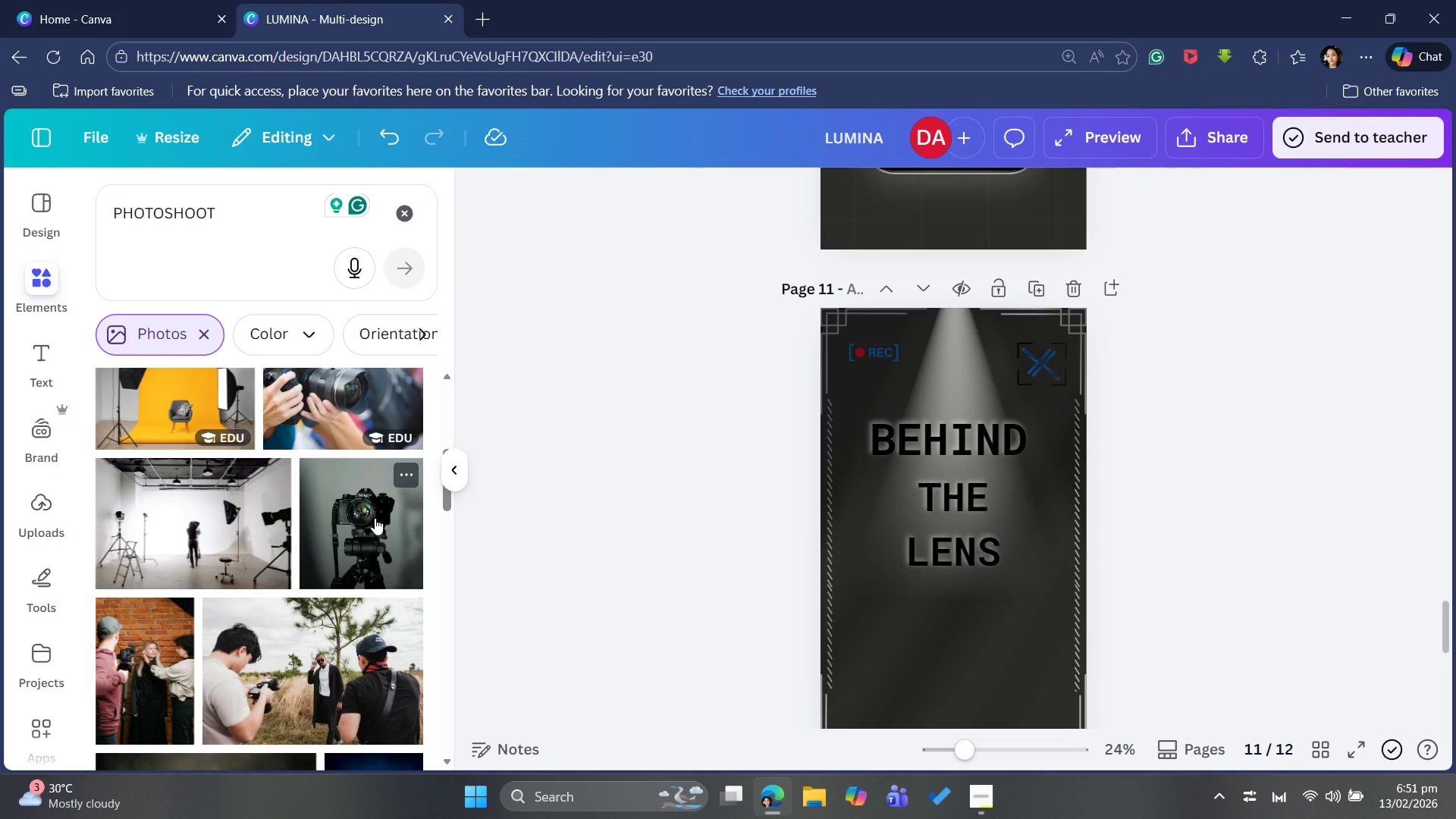 
scroll: coordinate [377, 518], scroll_direction: down, amount: 21.0
 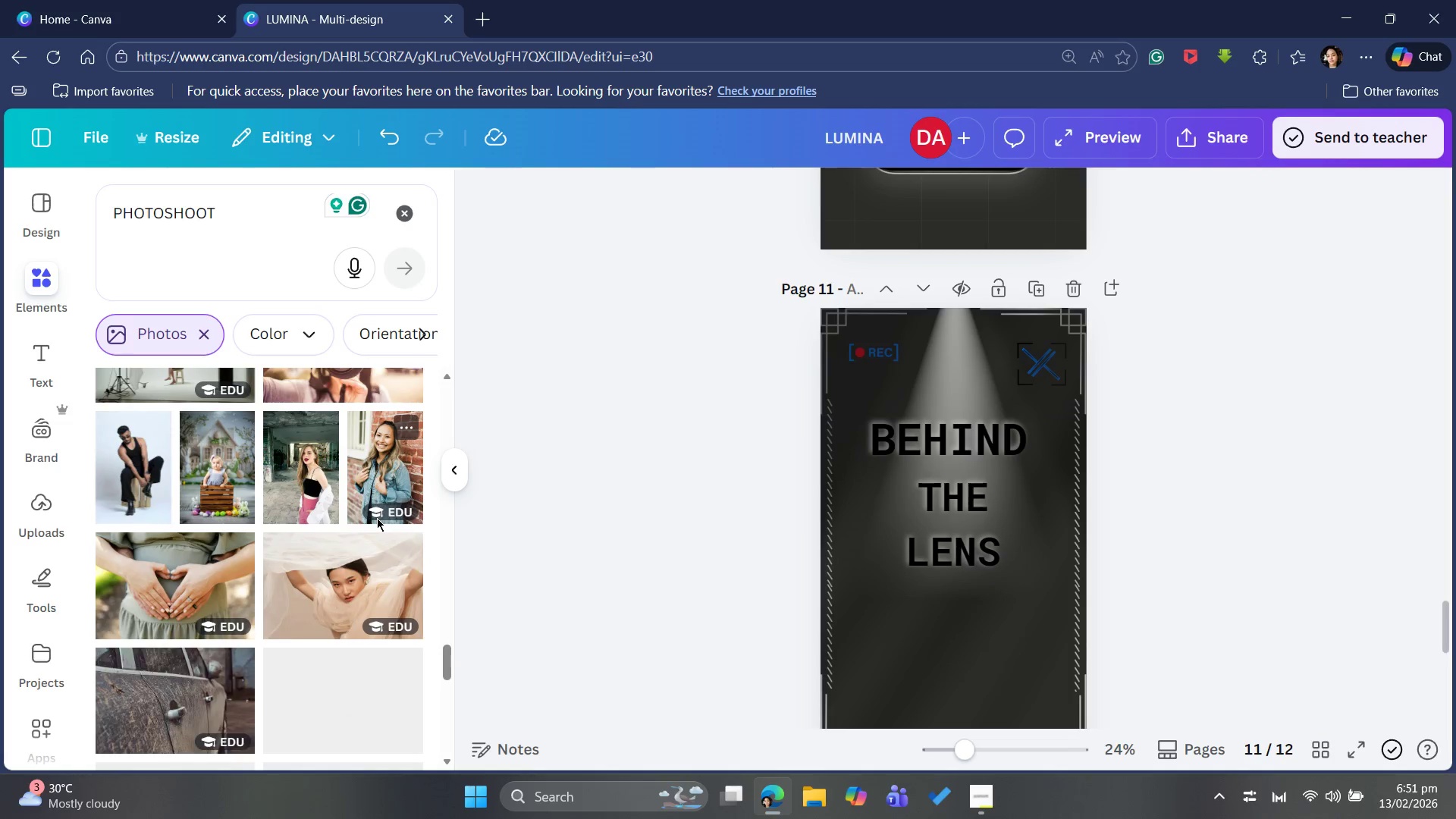 
scroll: coordinate [377, 518], scroll_direction: up, amount: 31.0
 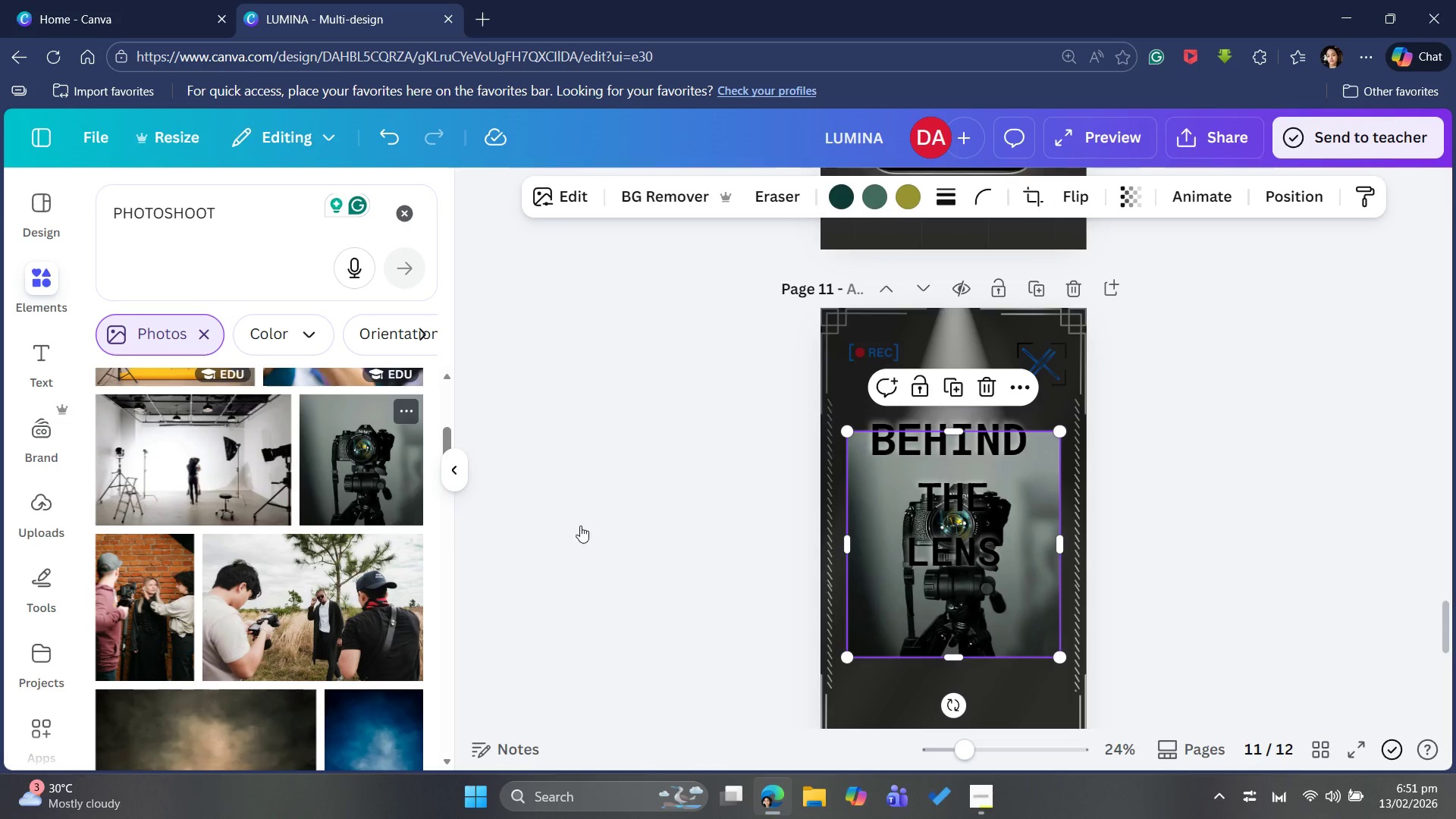 
mouse_move([1034, 607])
 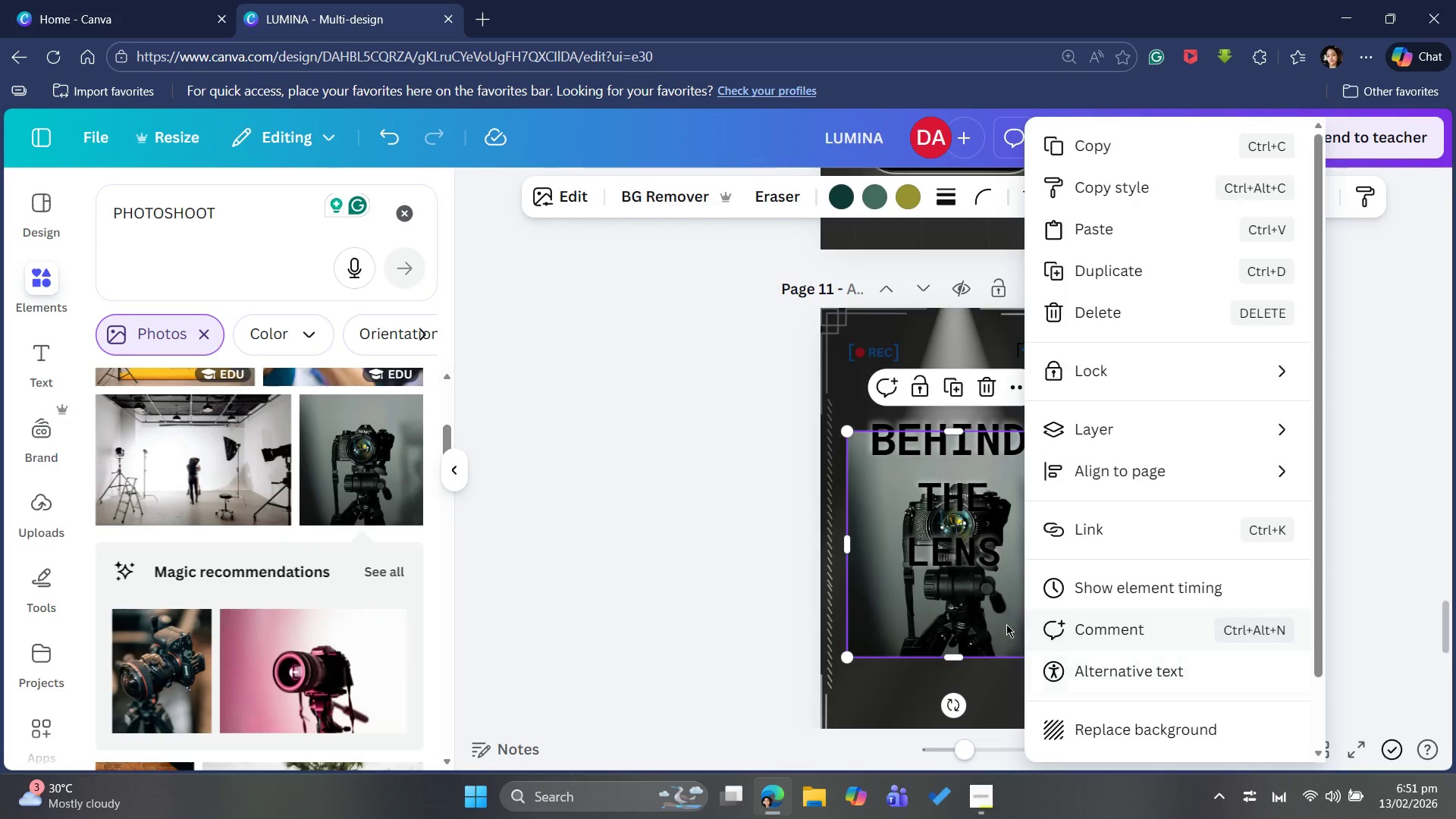 
left_click([990, 615])
 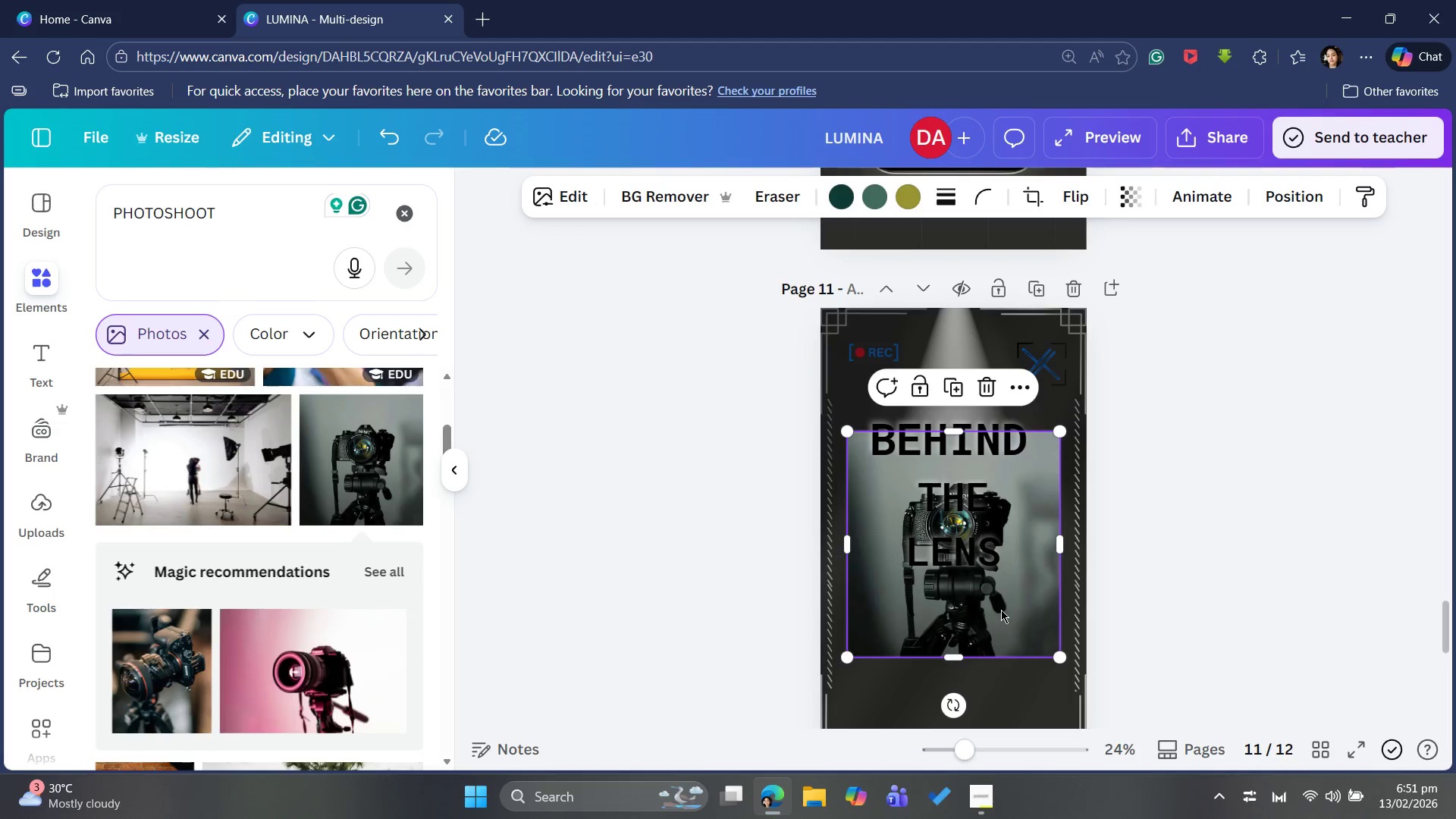 
left_click([1001, 610])
 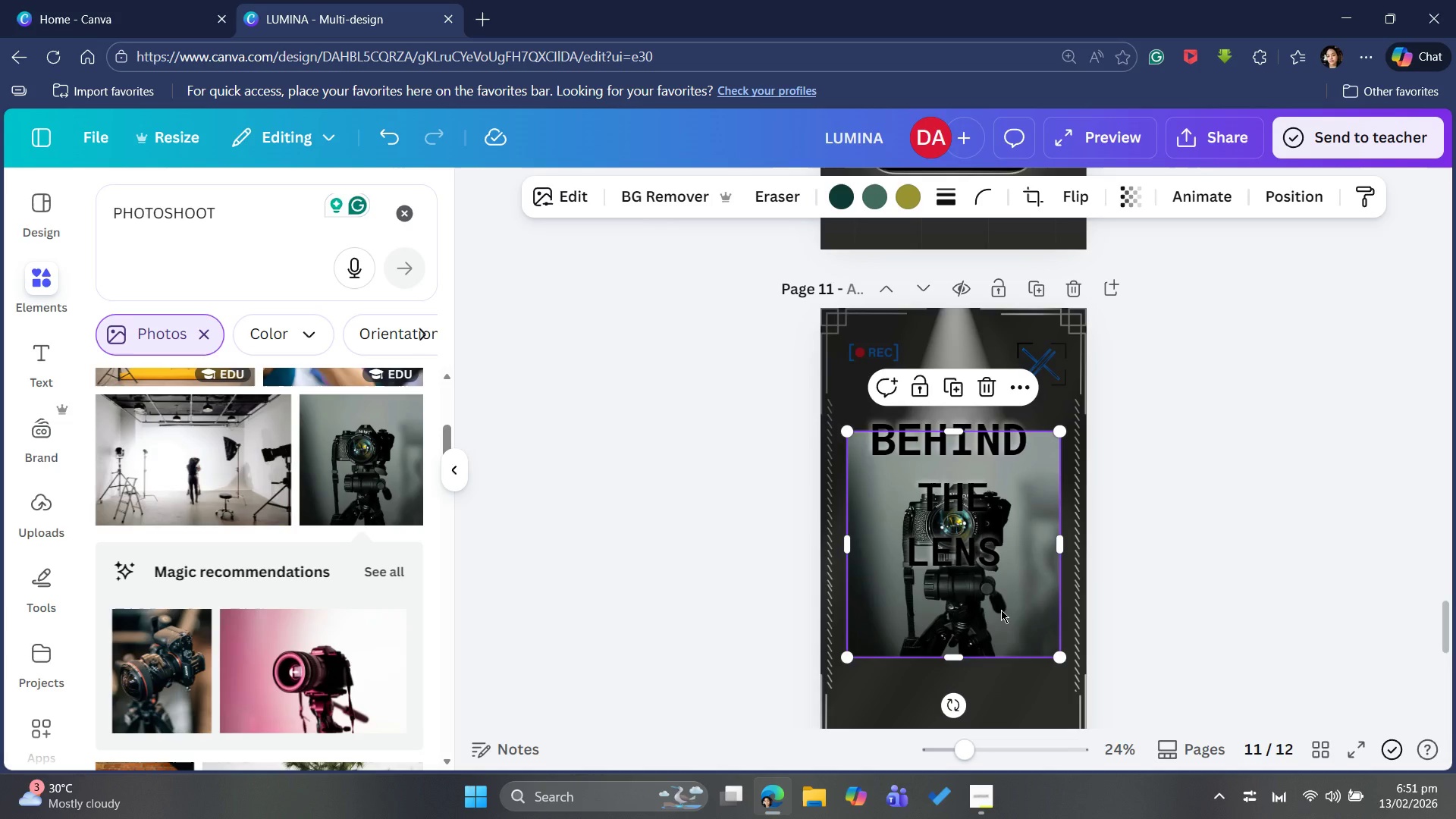 
right_click([1001, 610])
 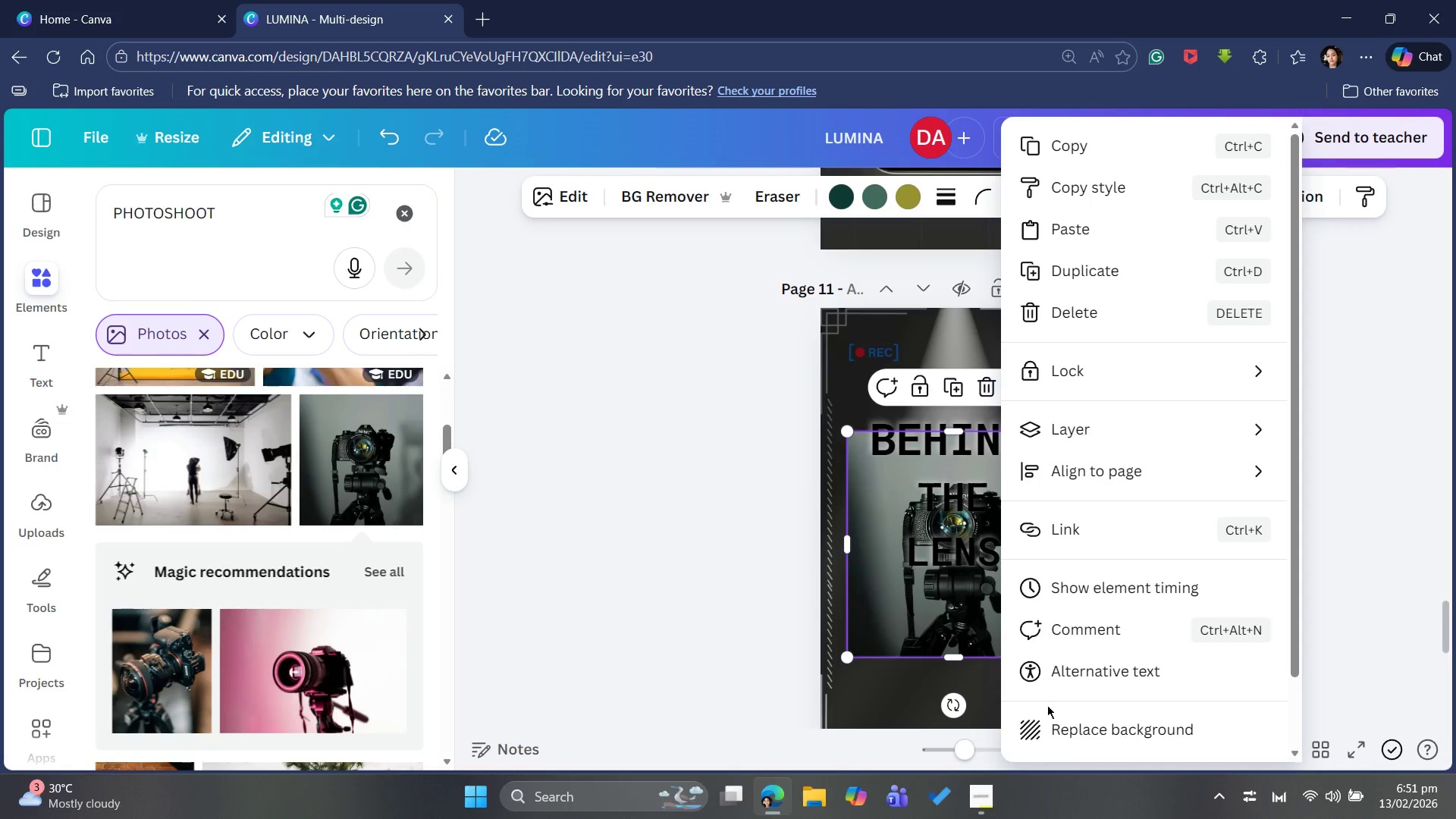 
left_click([1041, 720])
 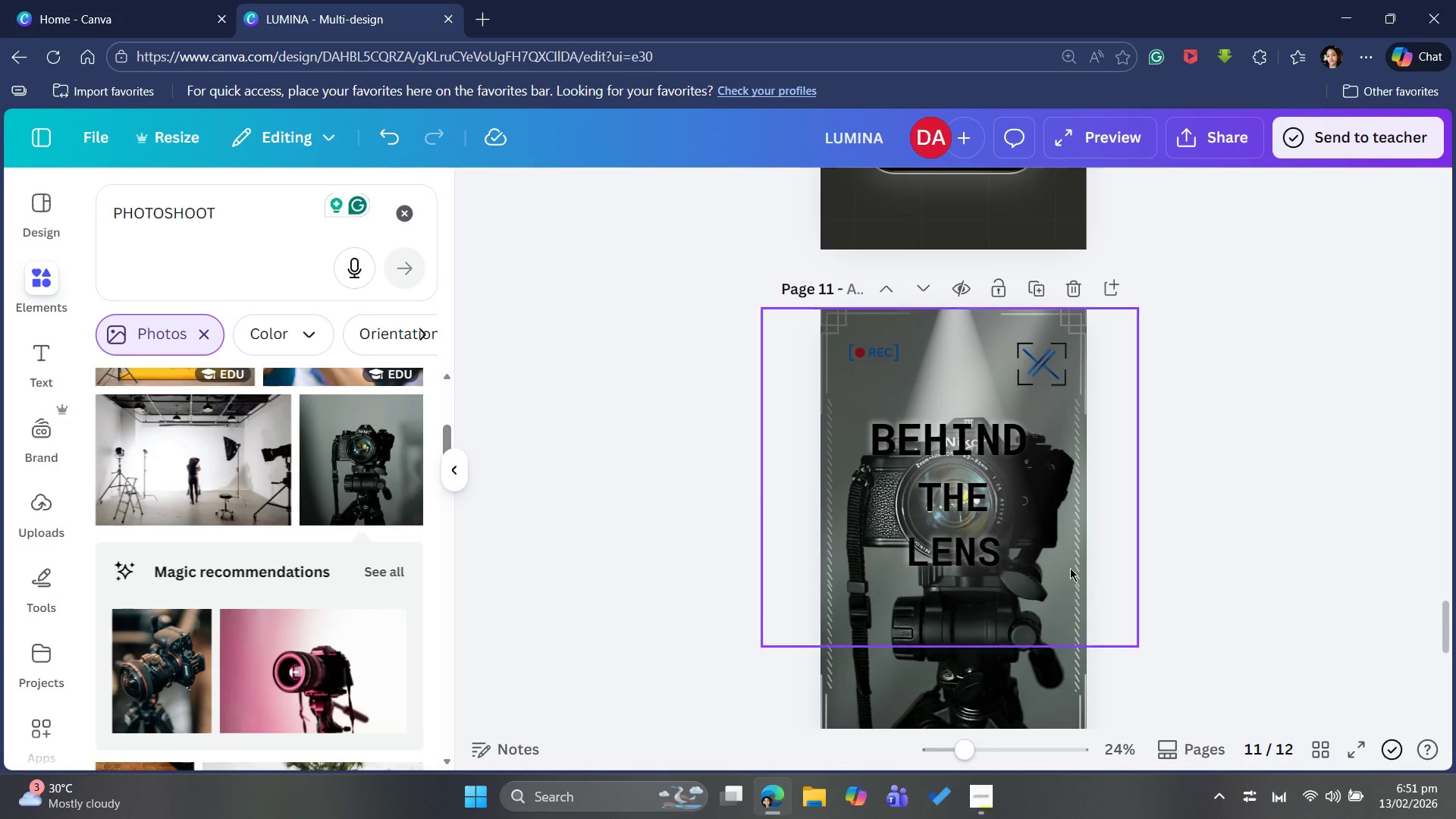 
left_click_drag(start_coordinate=[985, 504], to_coordinate=[986, 532])
 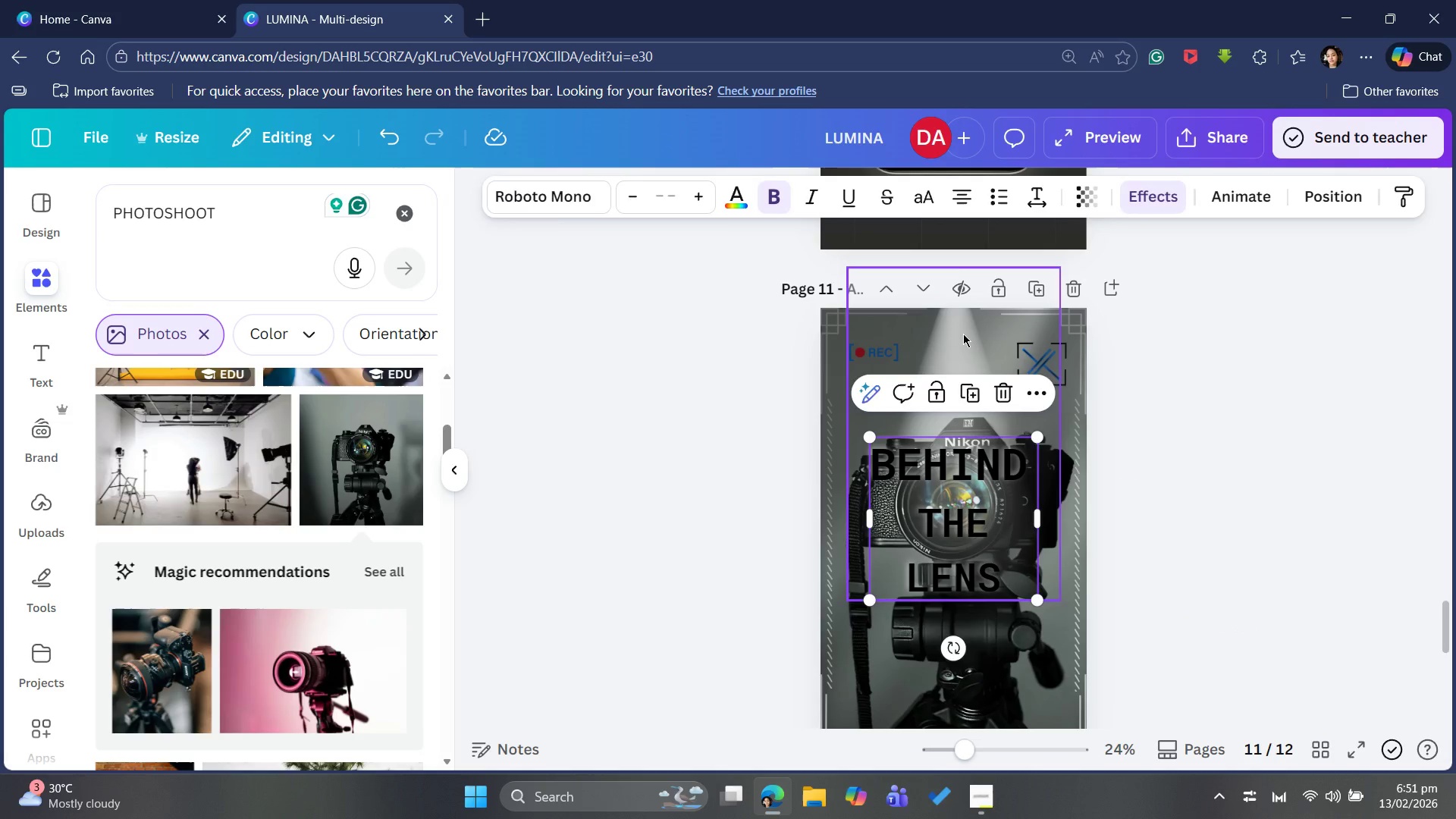 
left_click([963, 334])
 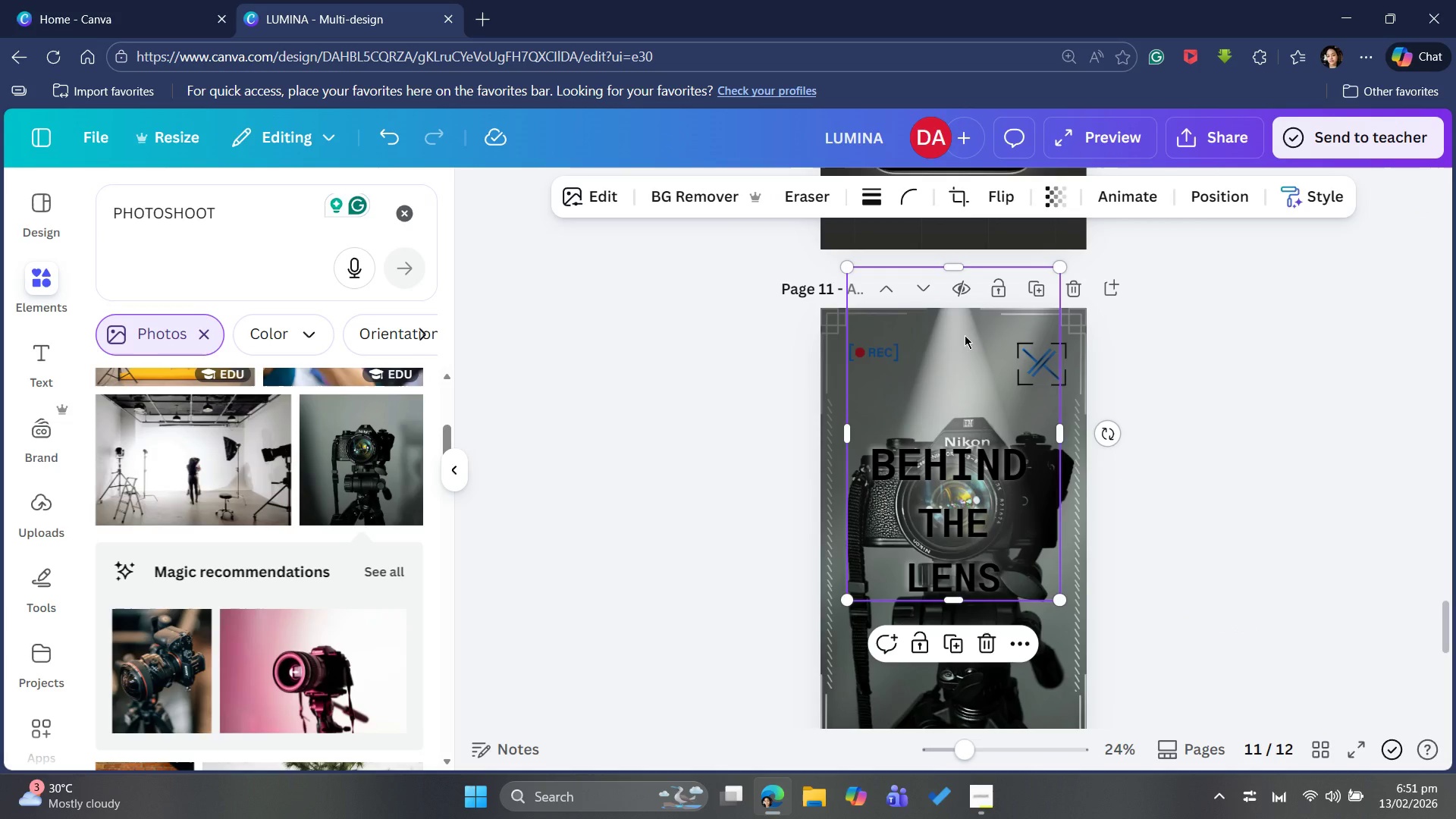 
key(Backspace)
 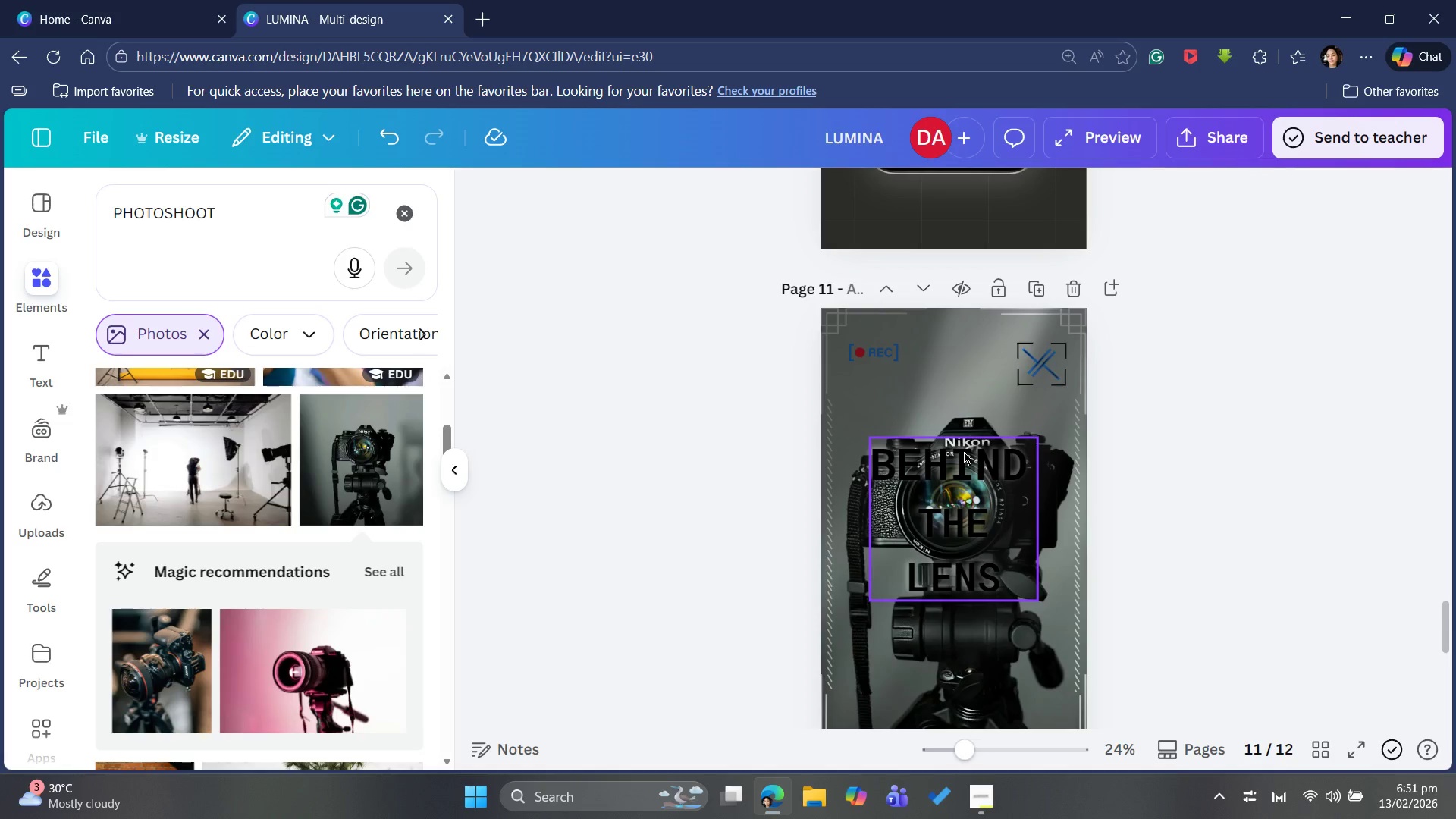 
wait(6.09)
 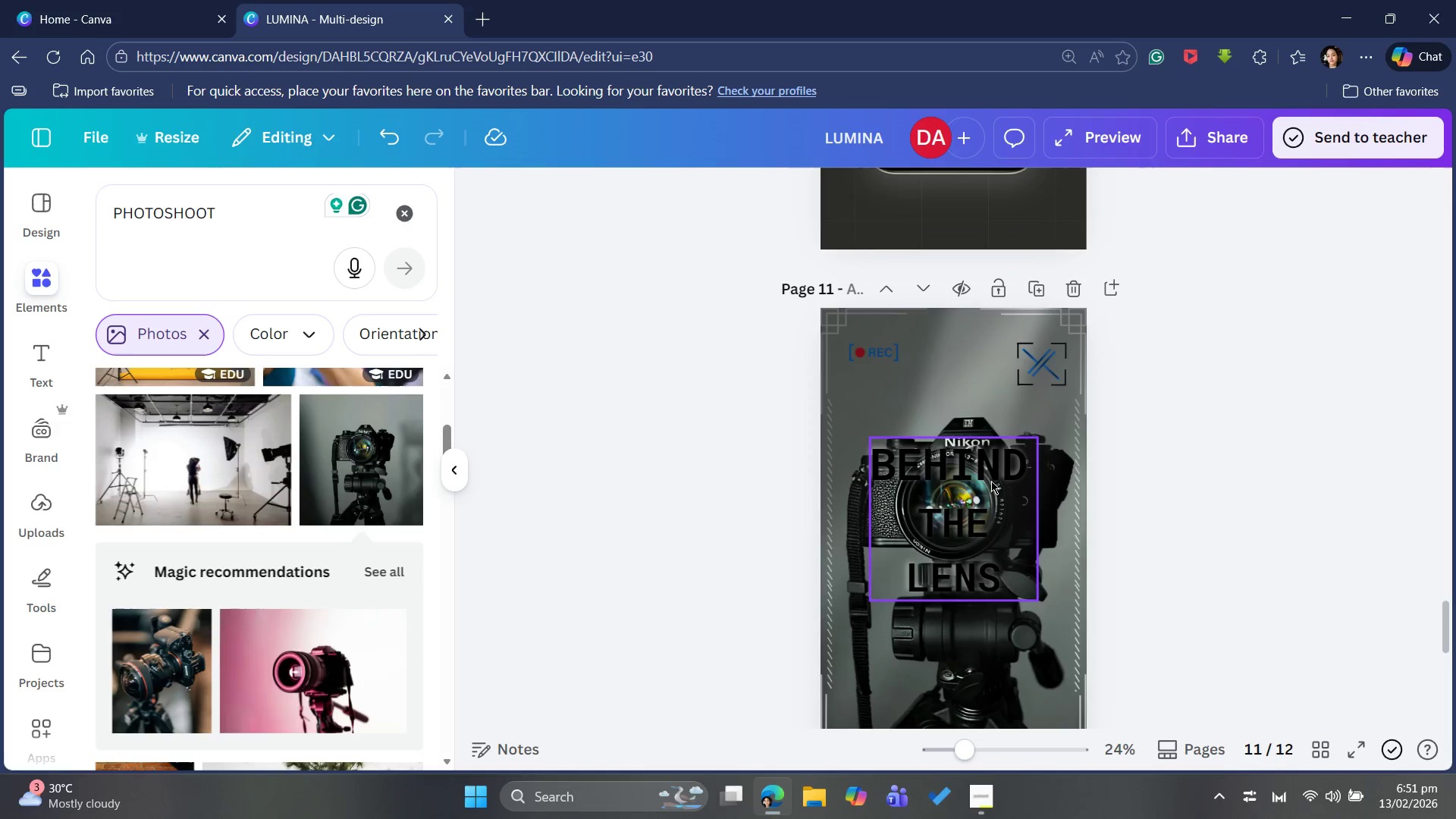 
left_click_drag(start_coordinate=[960, 491], to_coordinate=[948, 453])
 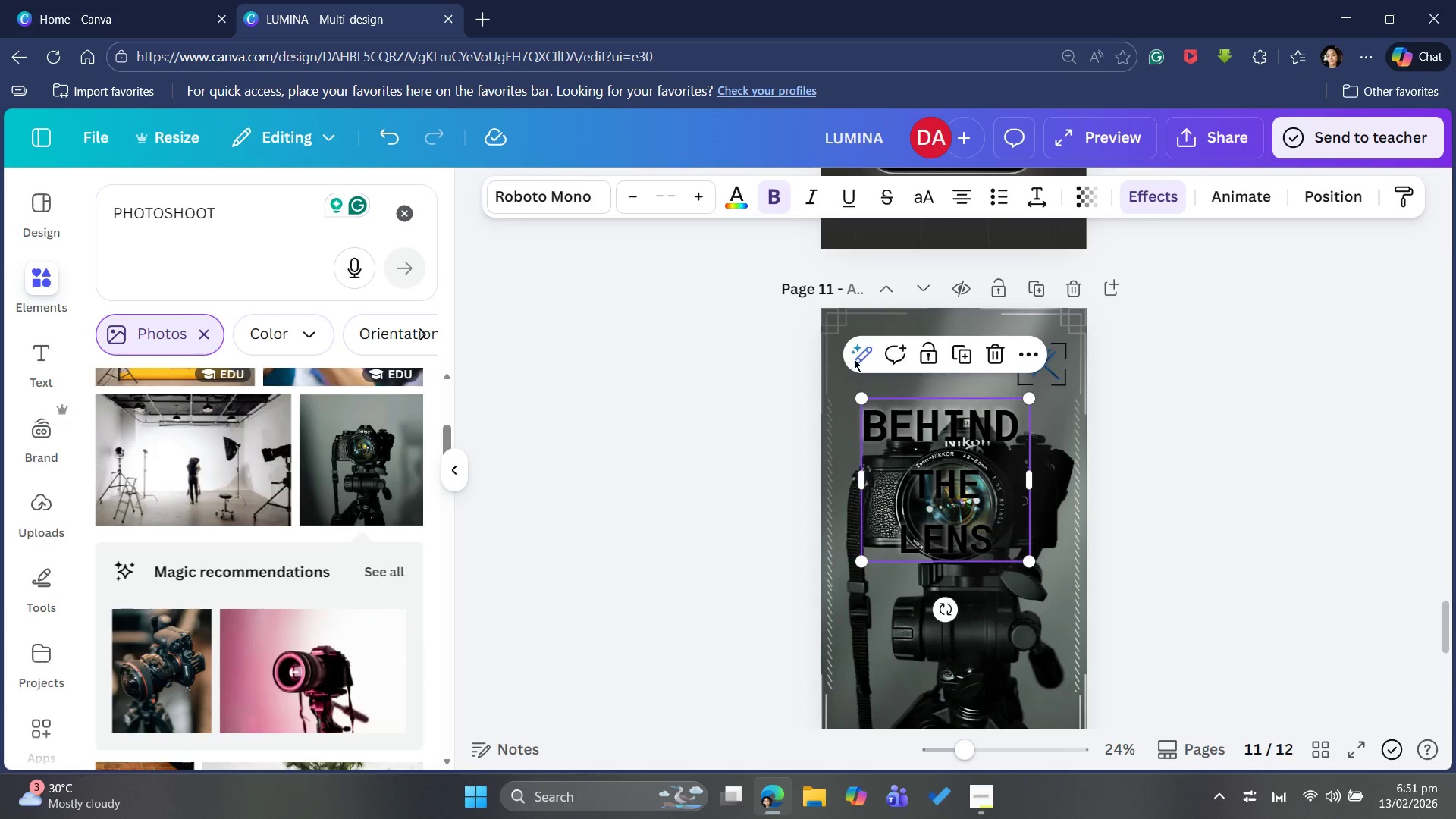 
left_click([1156, 384])
 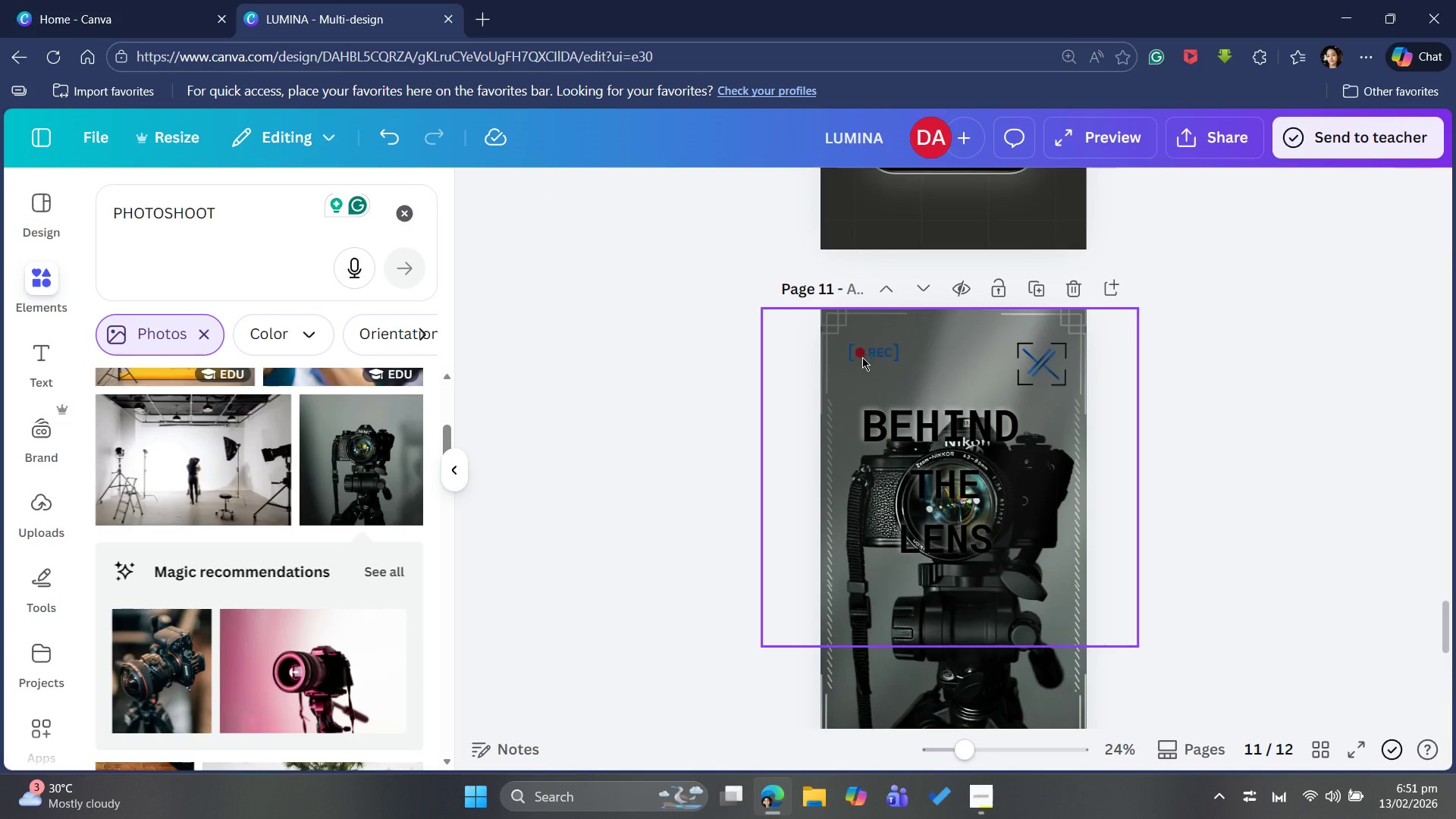 
left_click([862, 357])
 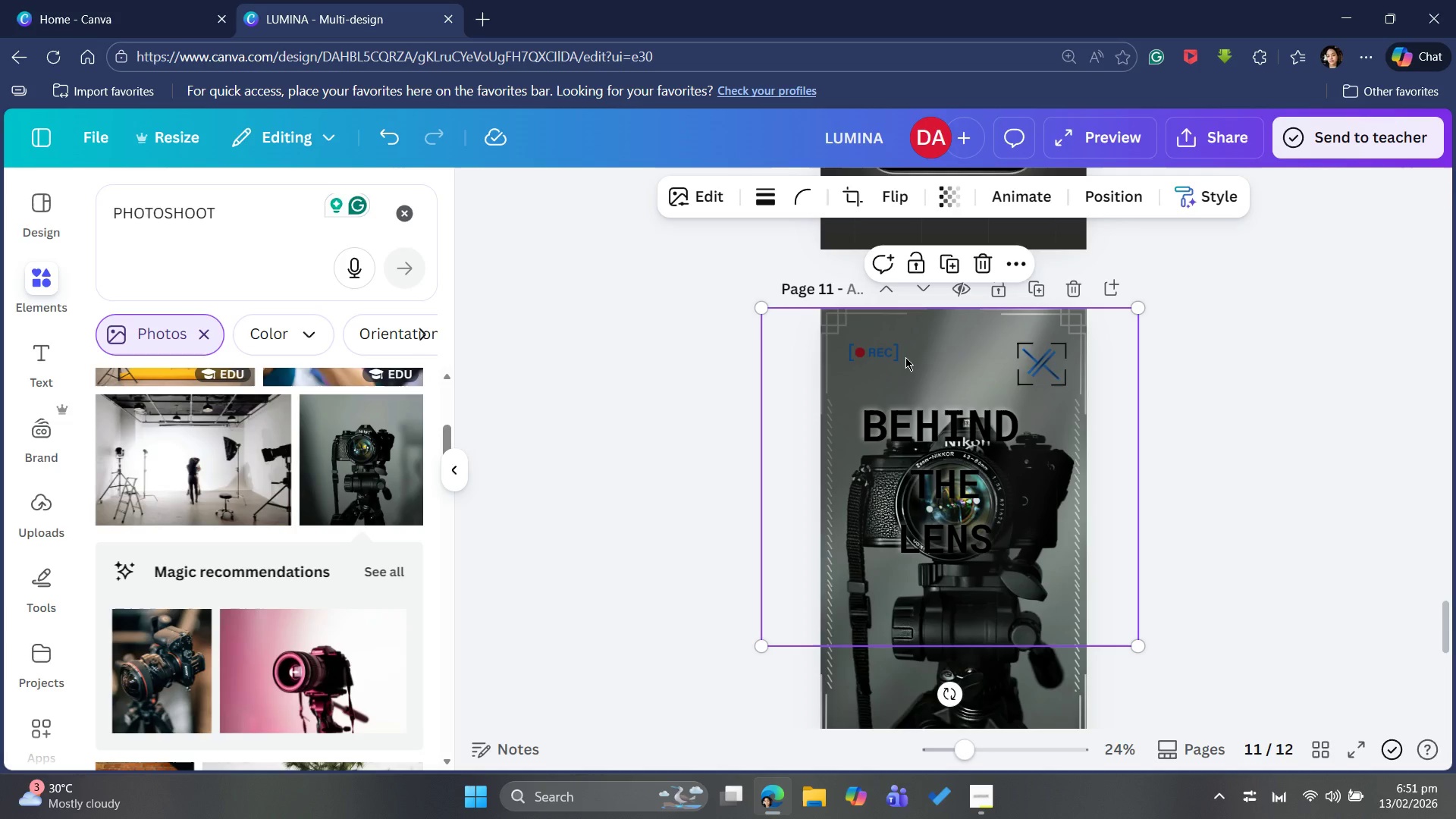 
left_click_drag(start_coordinate=[905, 357], to_coordinate=[943, 395])
 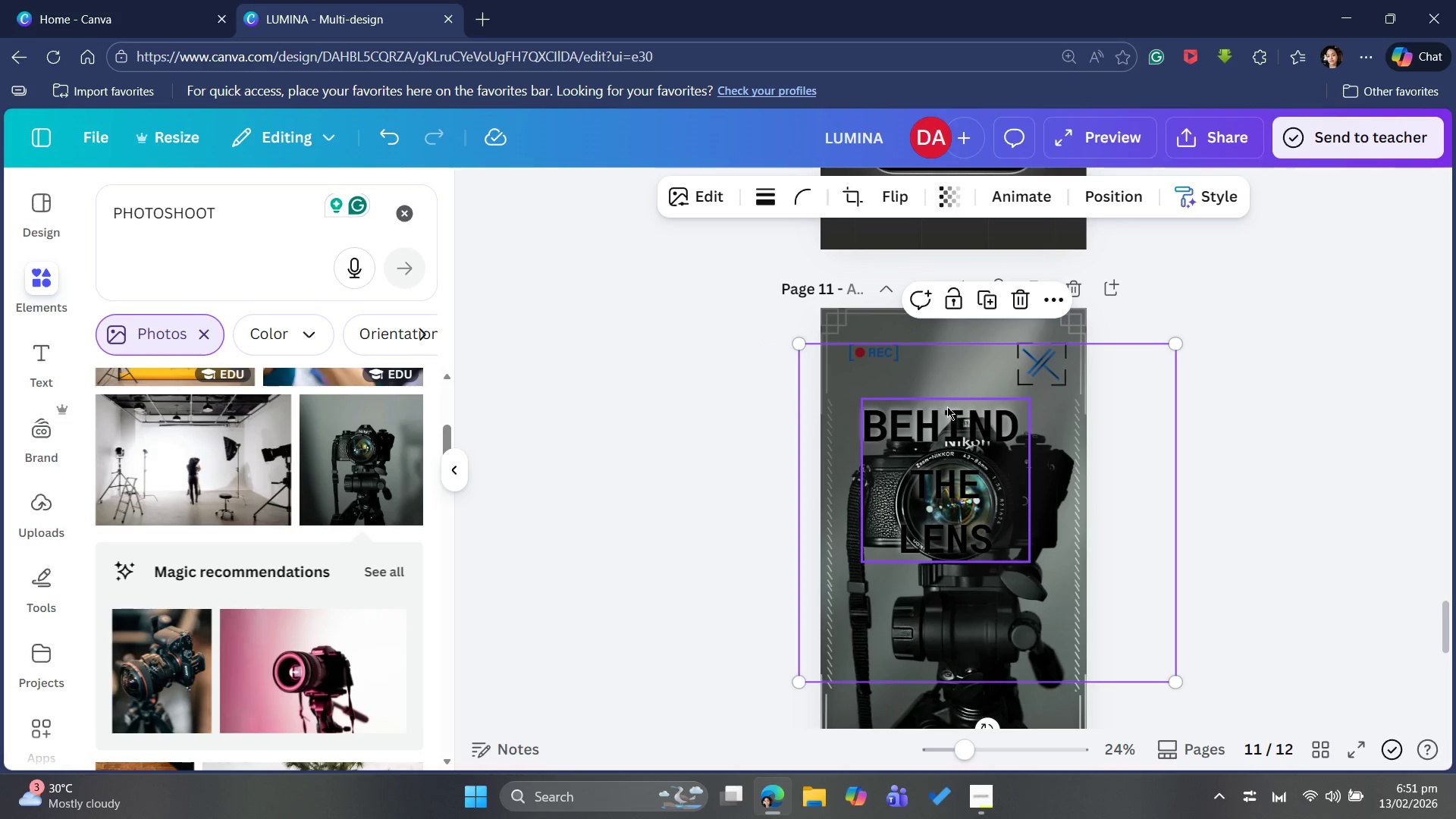 
key(Backspace)
 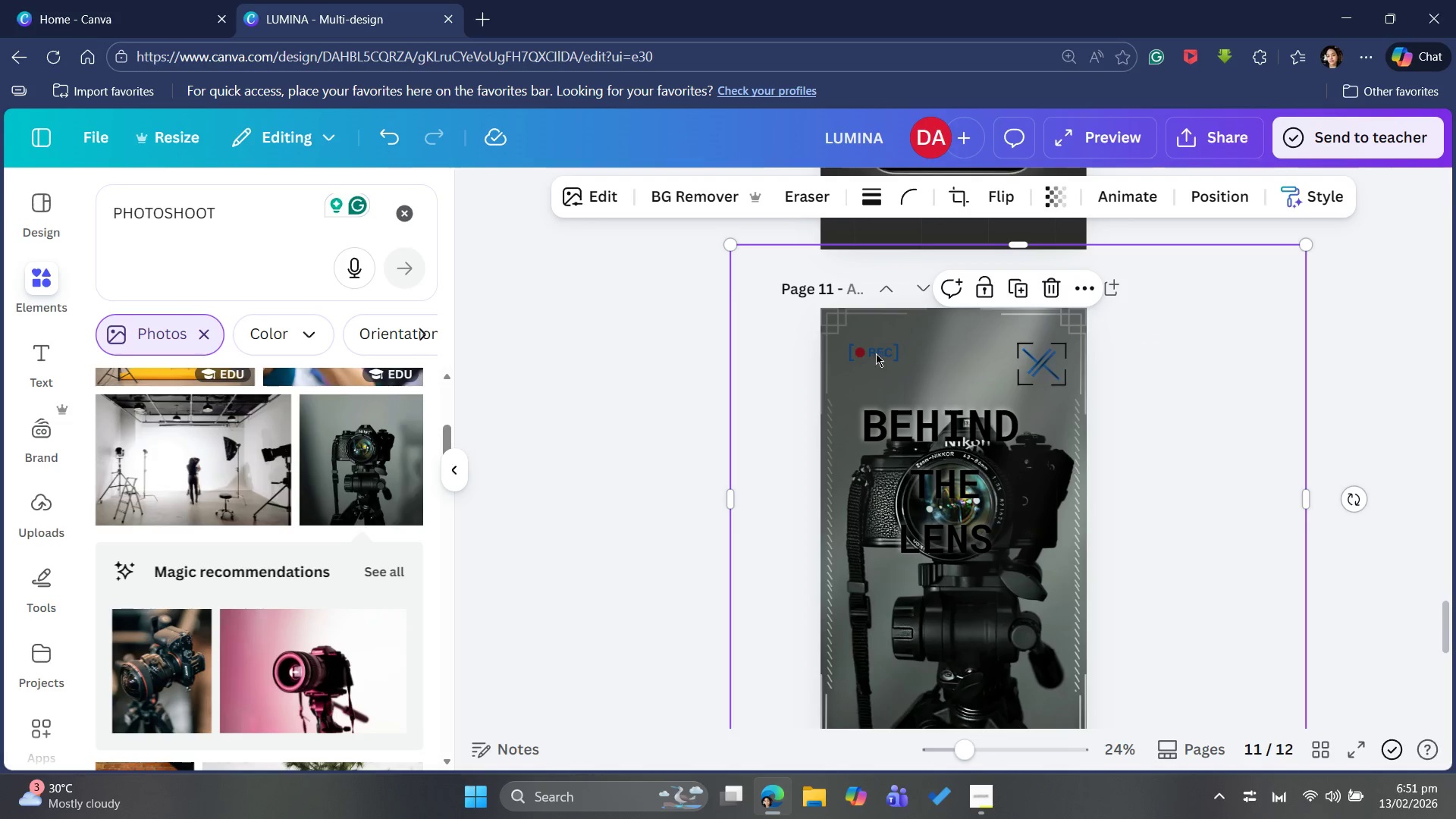 
double_click([876, 356])
 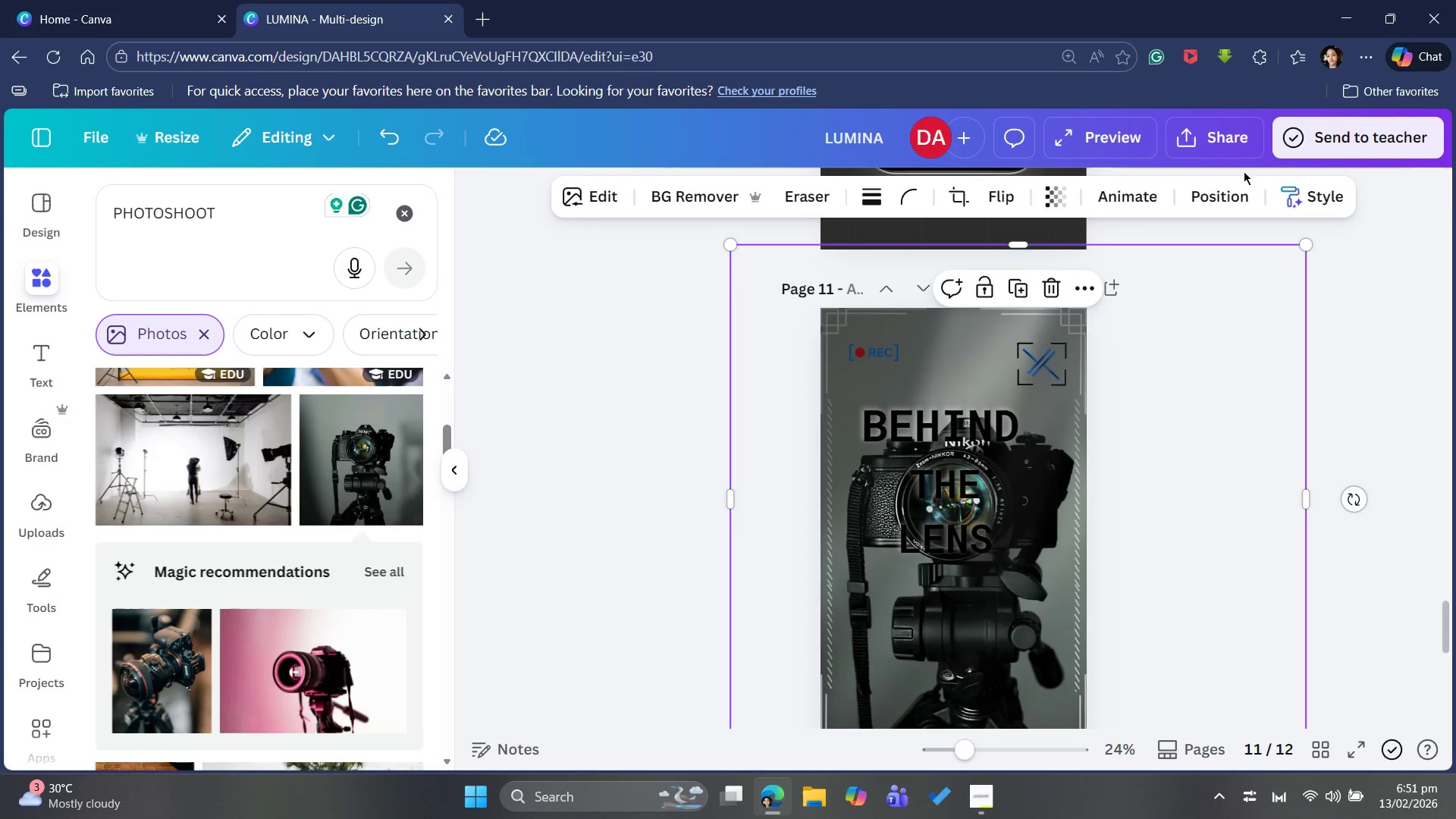 
left_click([1225, 199])
 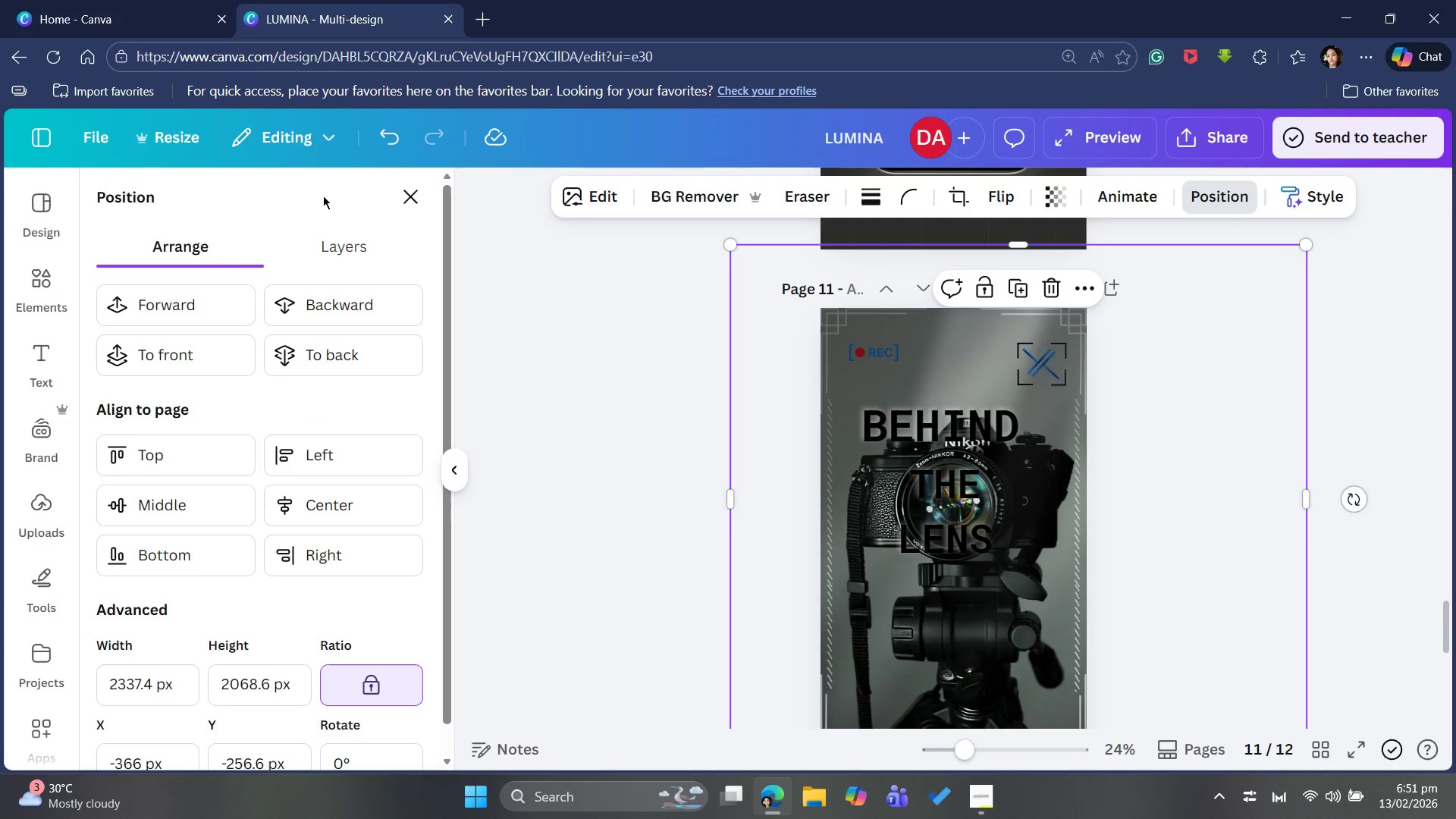 
left_click([333, 233])
 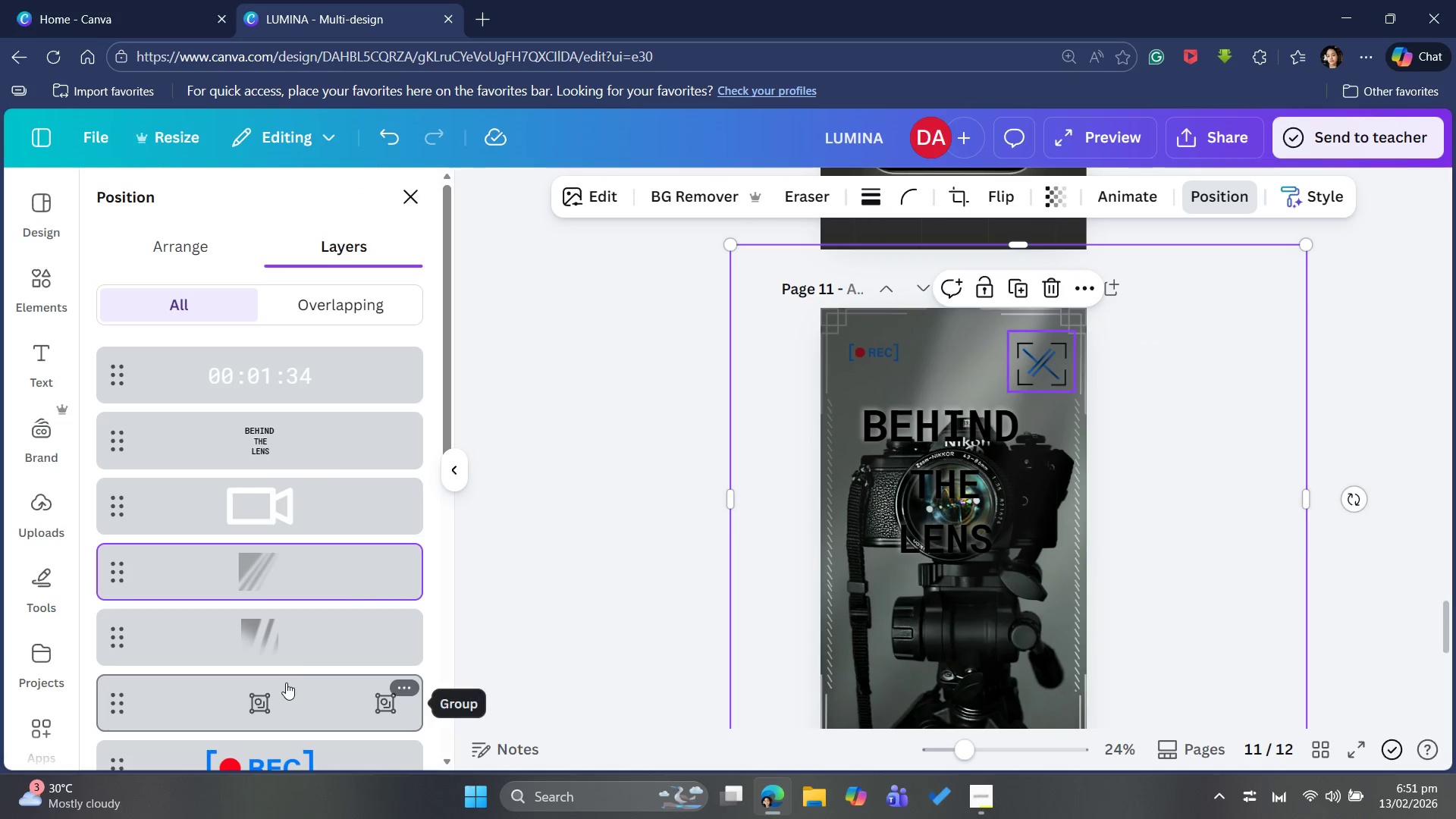 
scroll: coordinate [309, 649], scroll_direction: down, amount: 1.0
 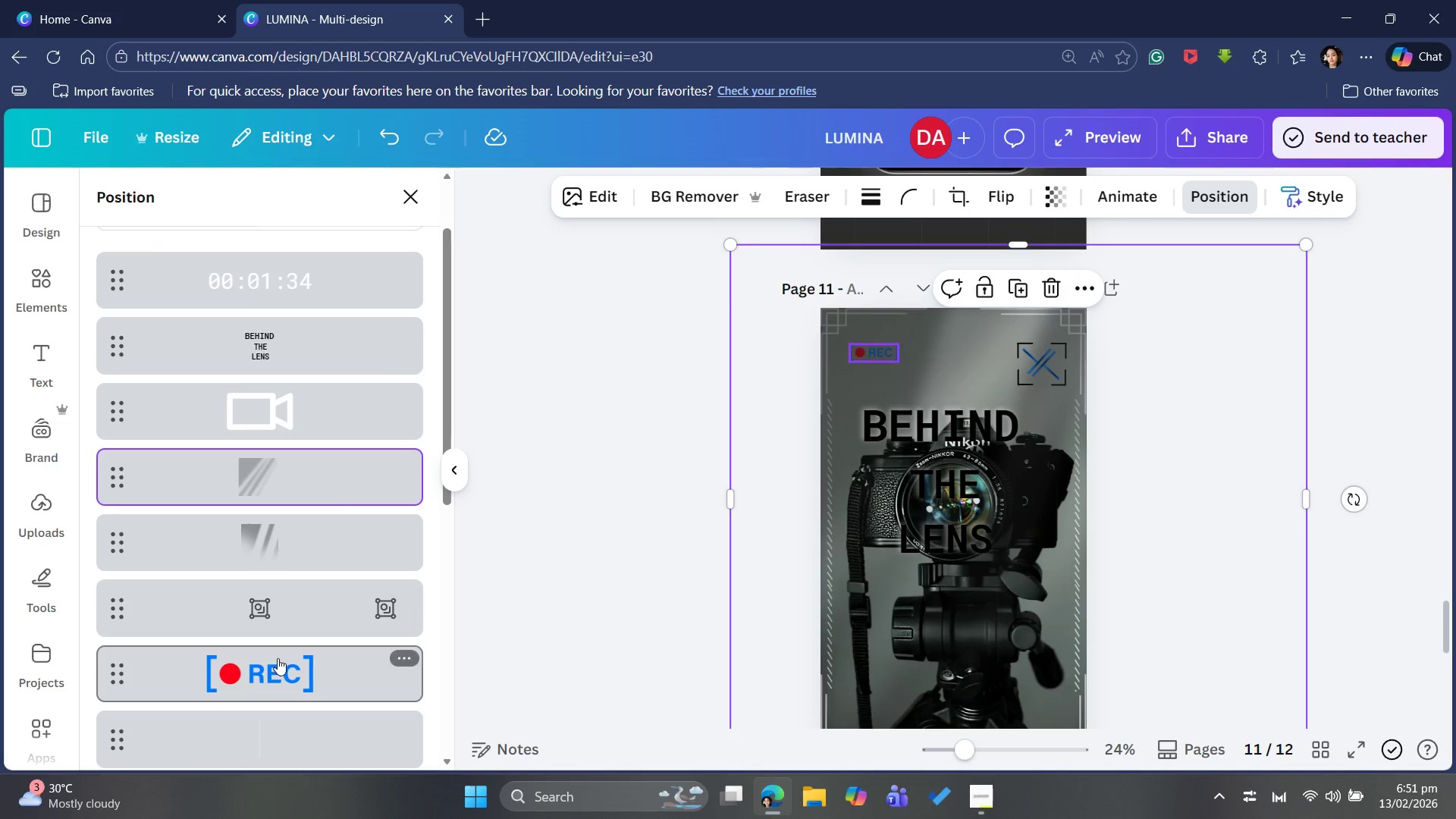 
left_click([278, 657])
 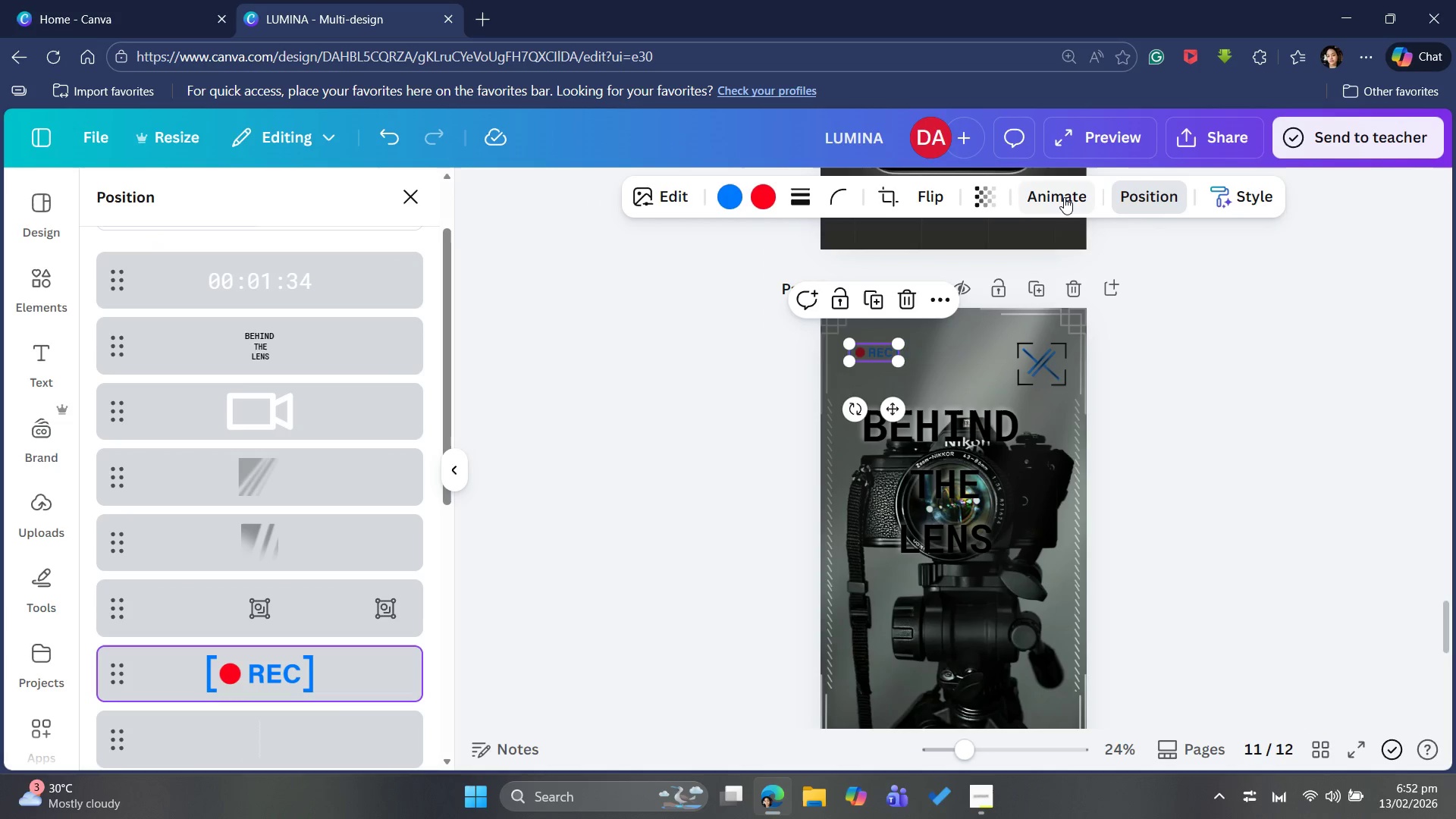 
left_click([994, 196])
 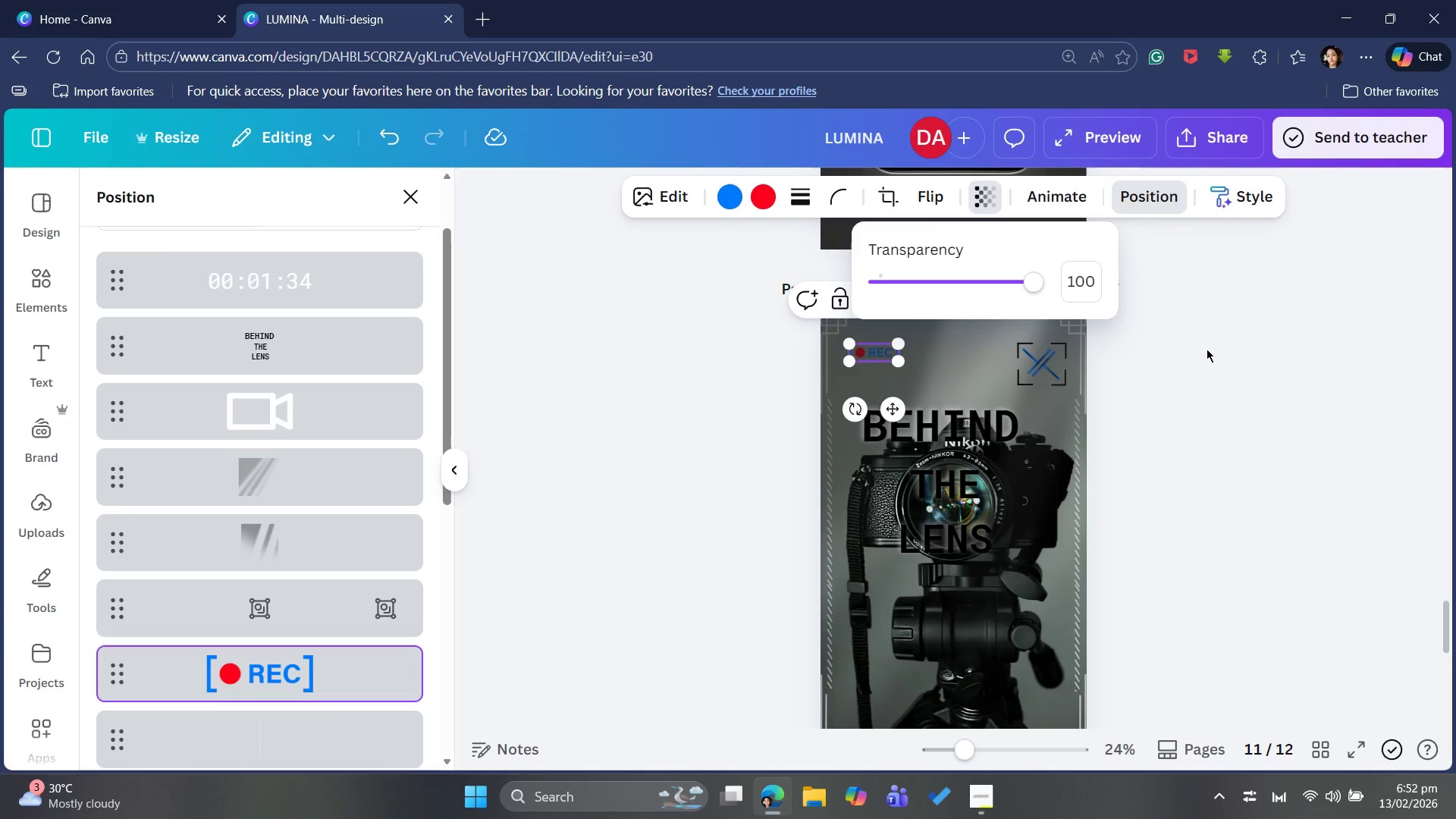 
left_click([1209, 351])
 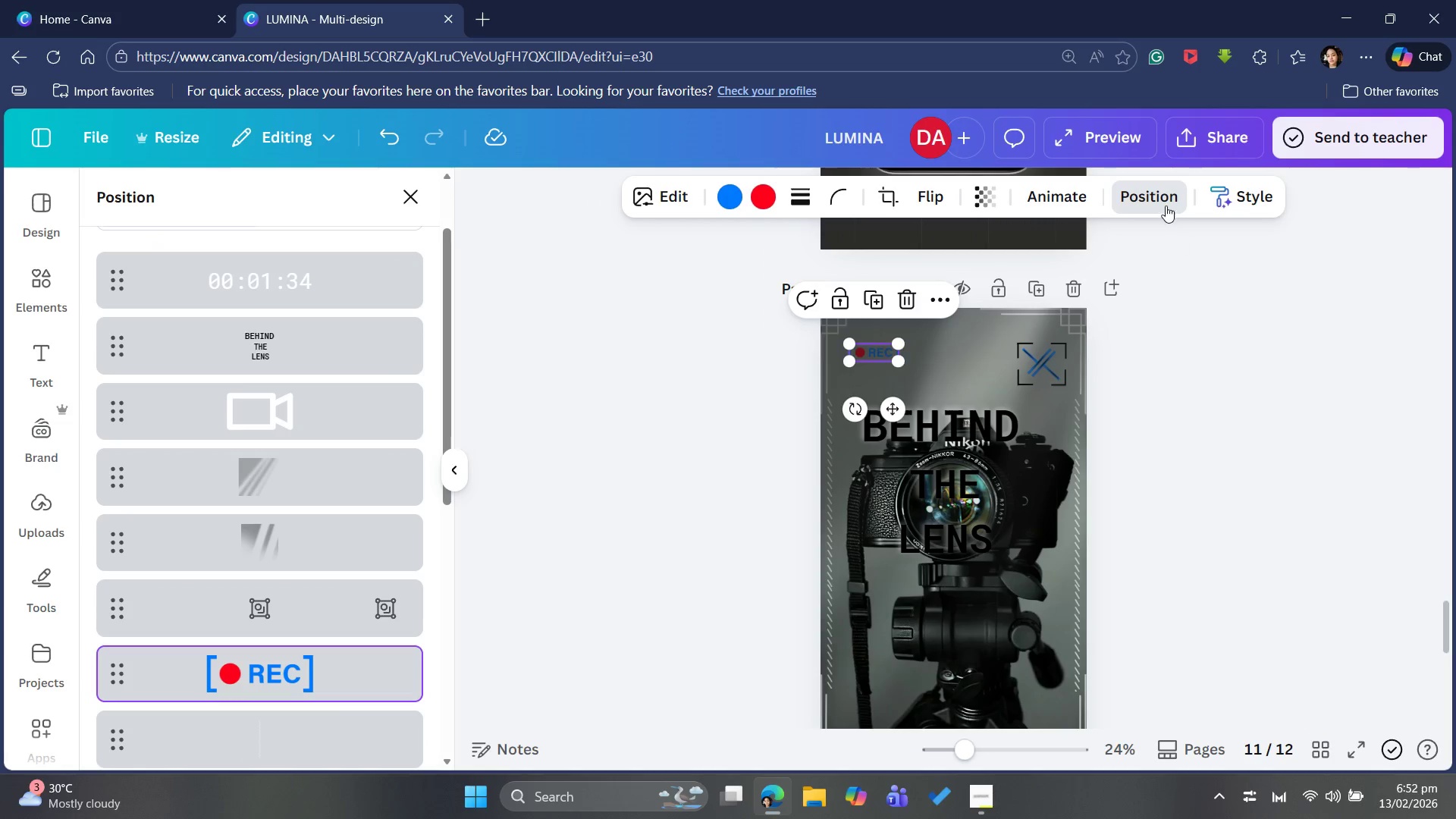 
left_click([1162, 199])
 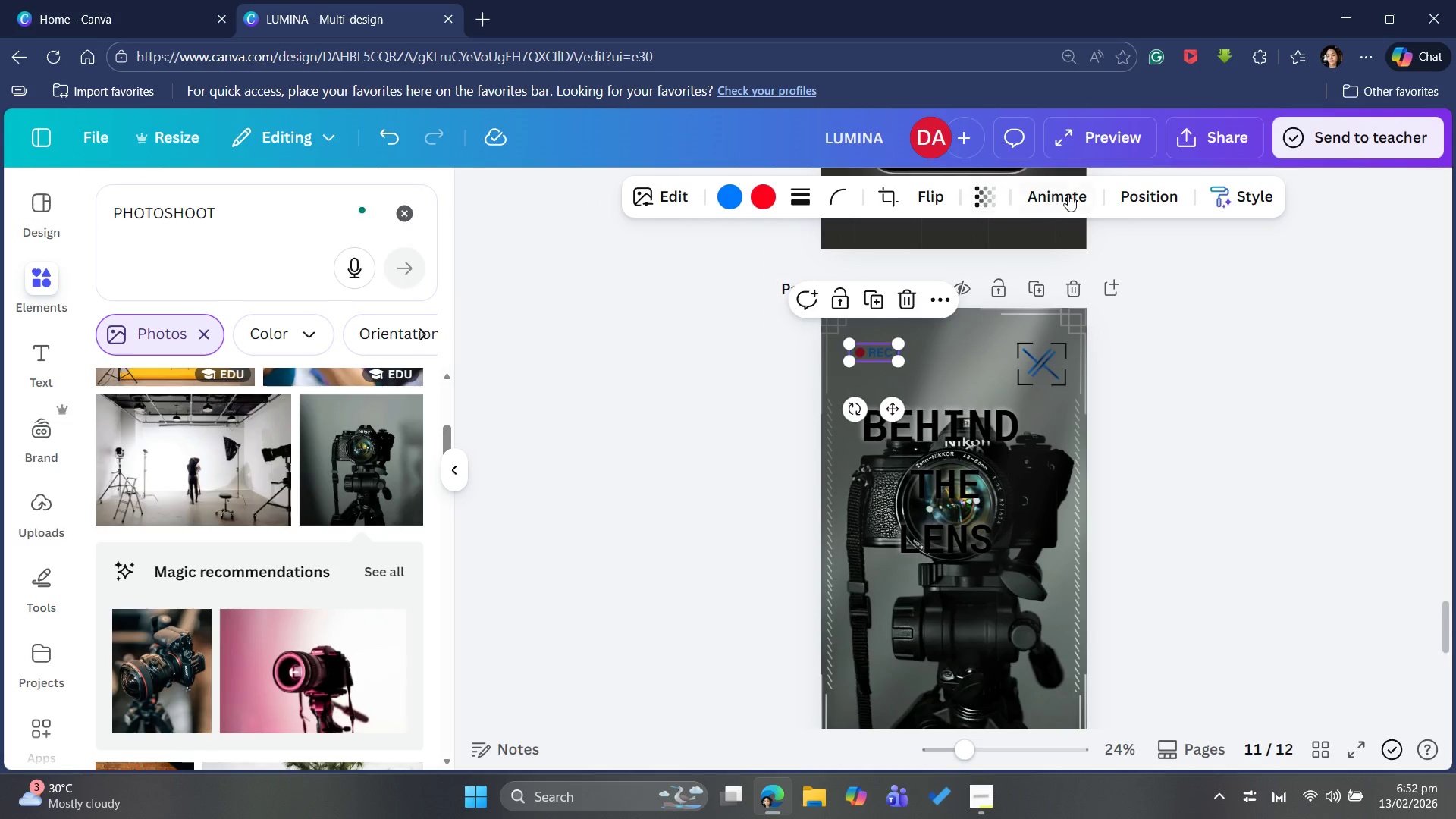 
left_click([1141, 189])
 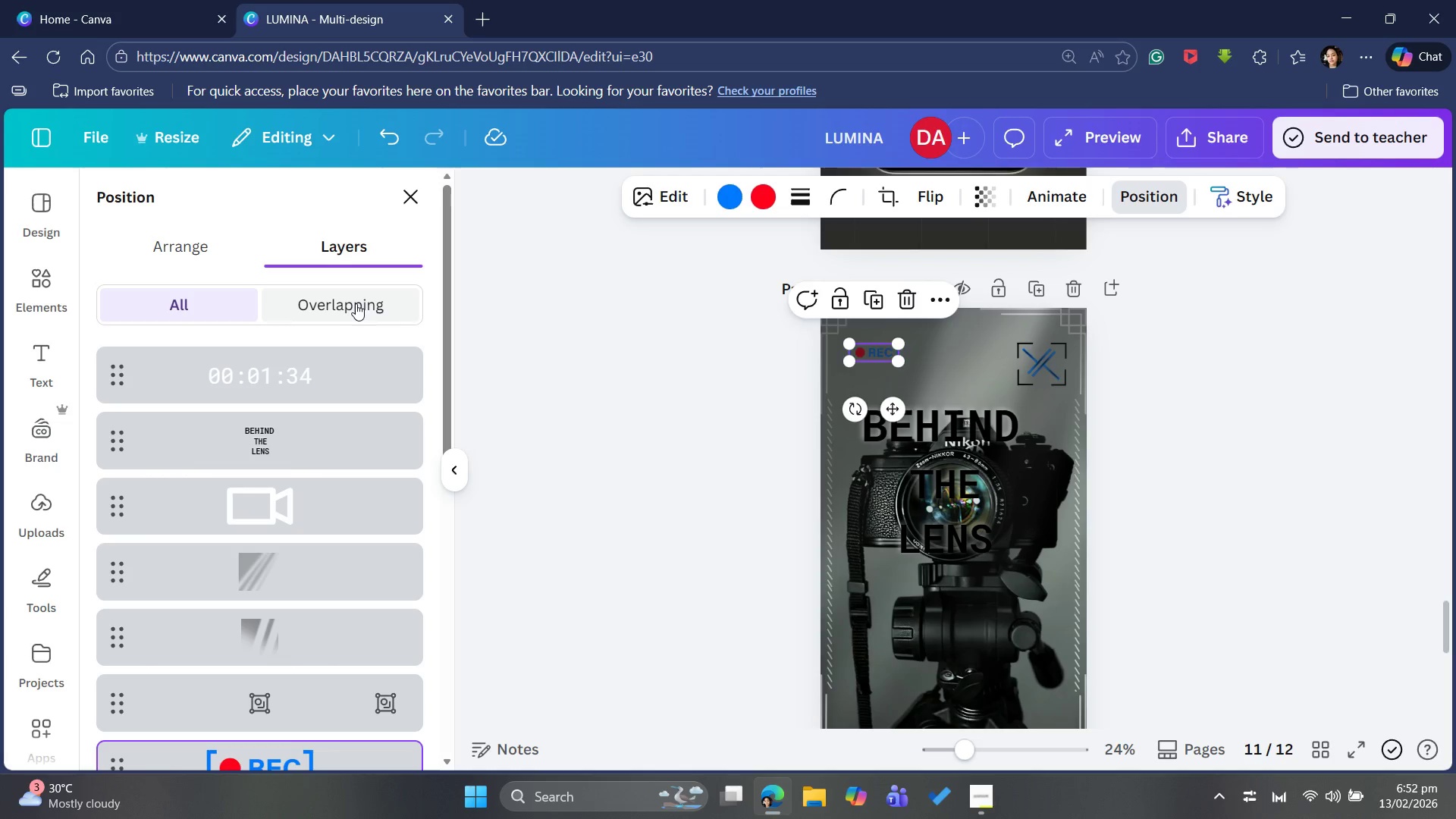 
left_click([196, 249])
 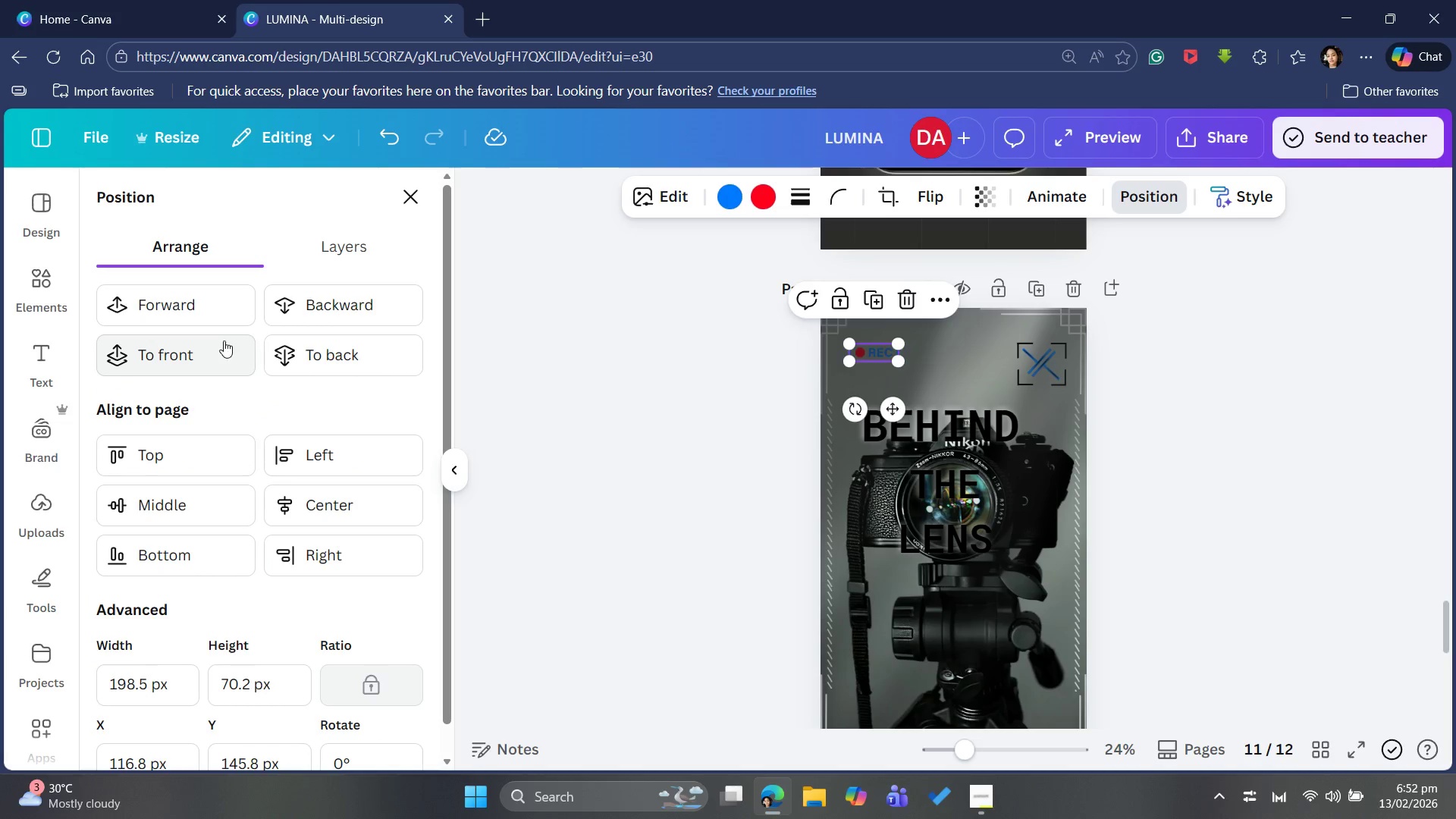 
left_click([218, 341])
 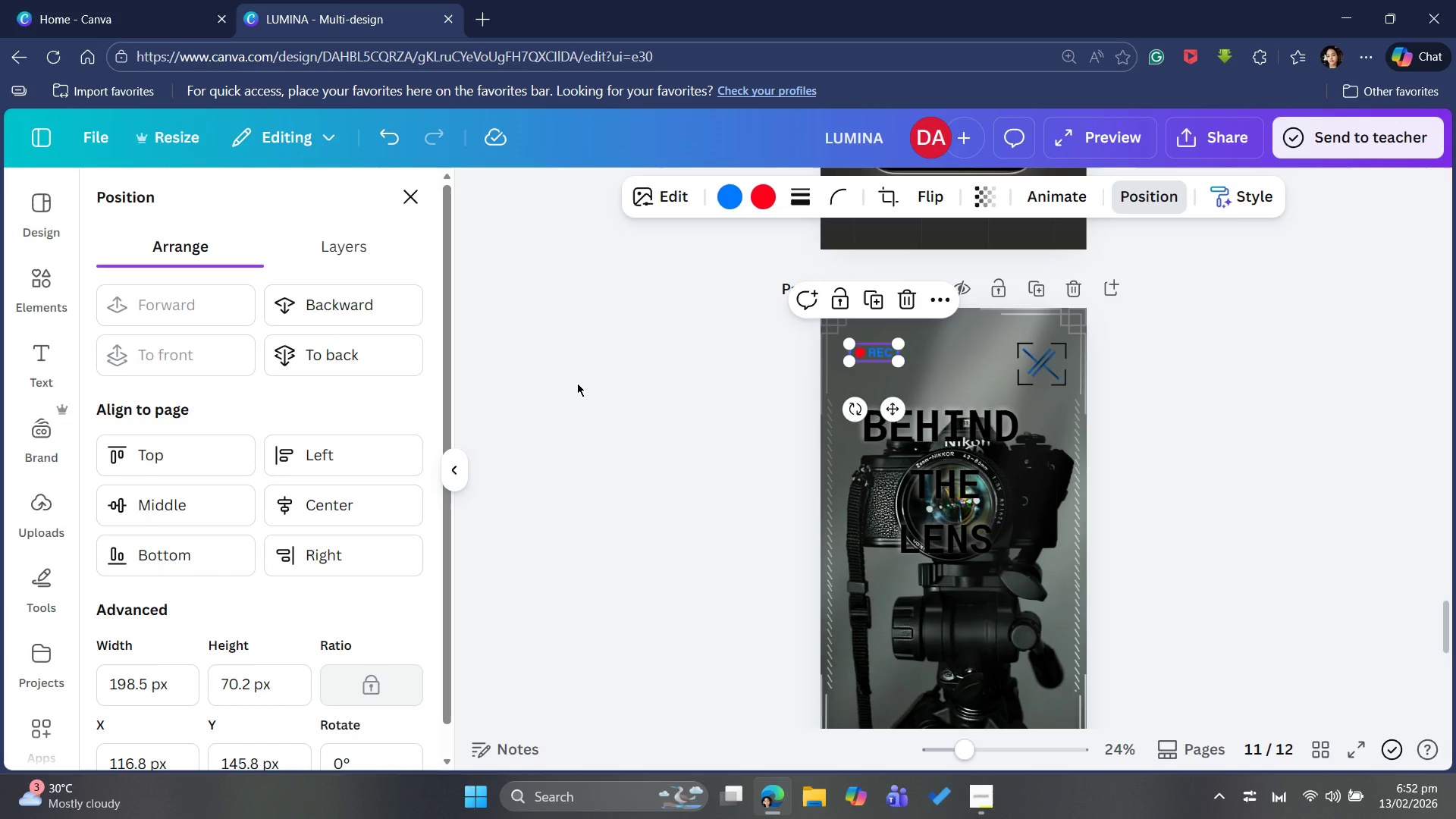 
left_click([577, 383])
 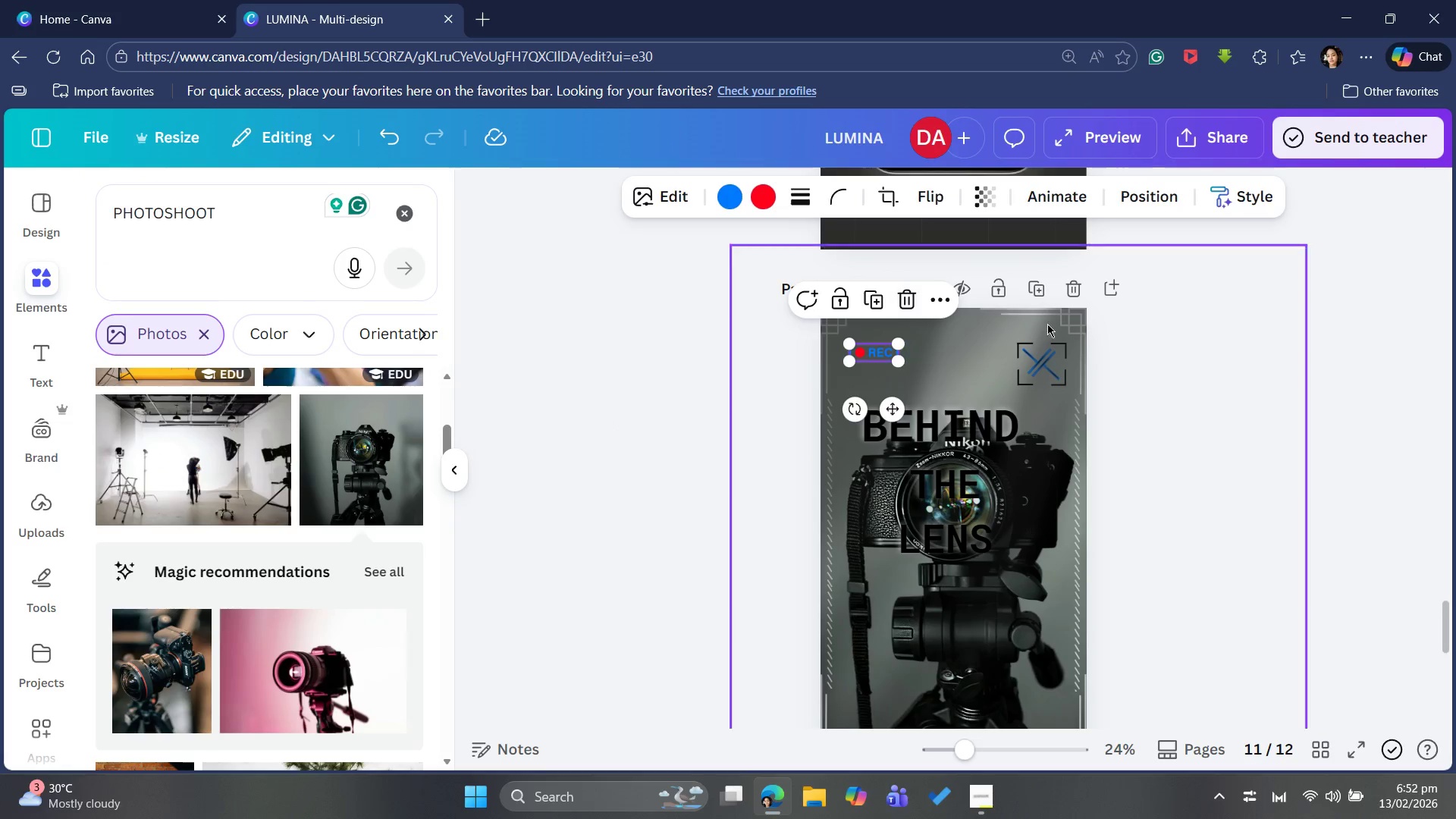 
left_click_drag(start_coordinate=[1268, 541], to_coordinate=[1269, 547])
 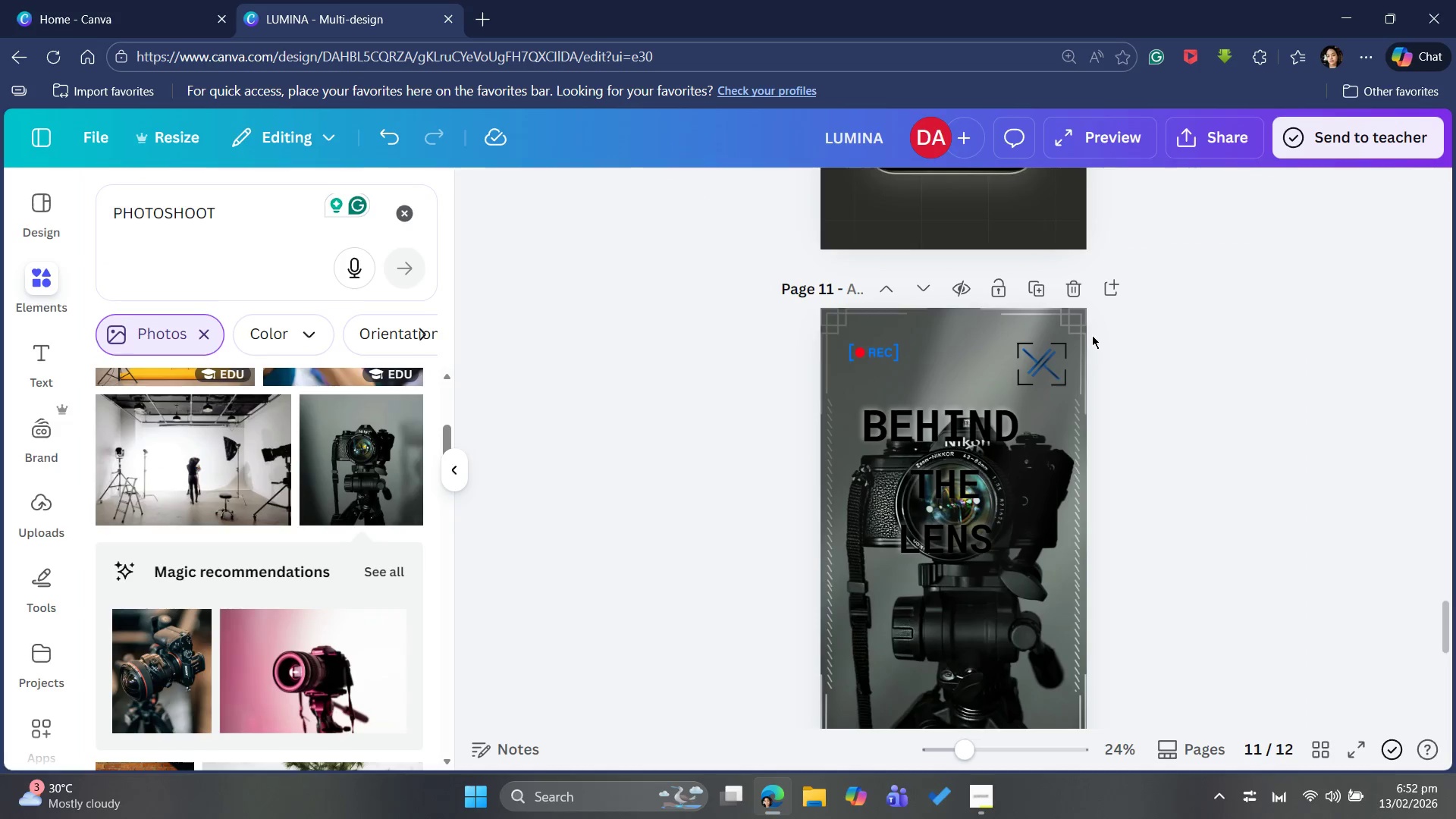 
left_click([1066, 365])
 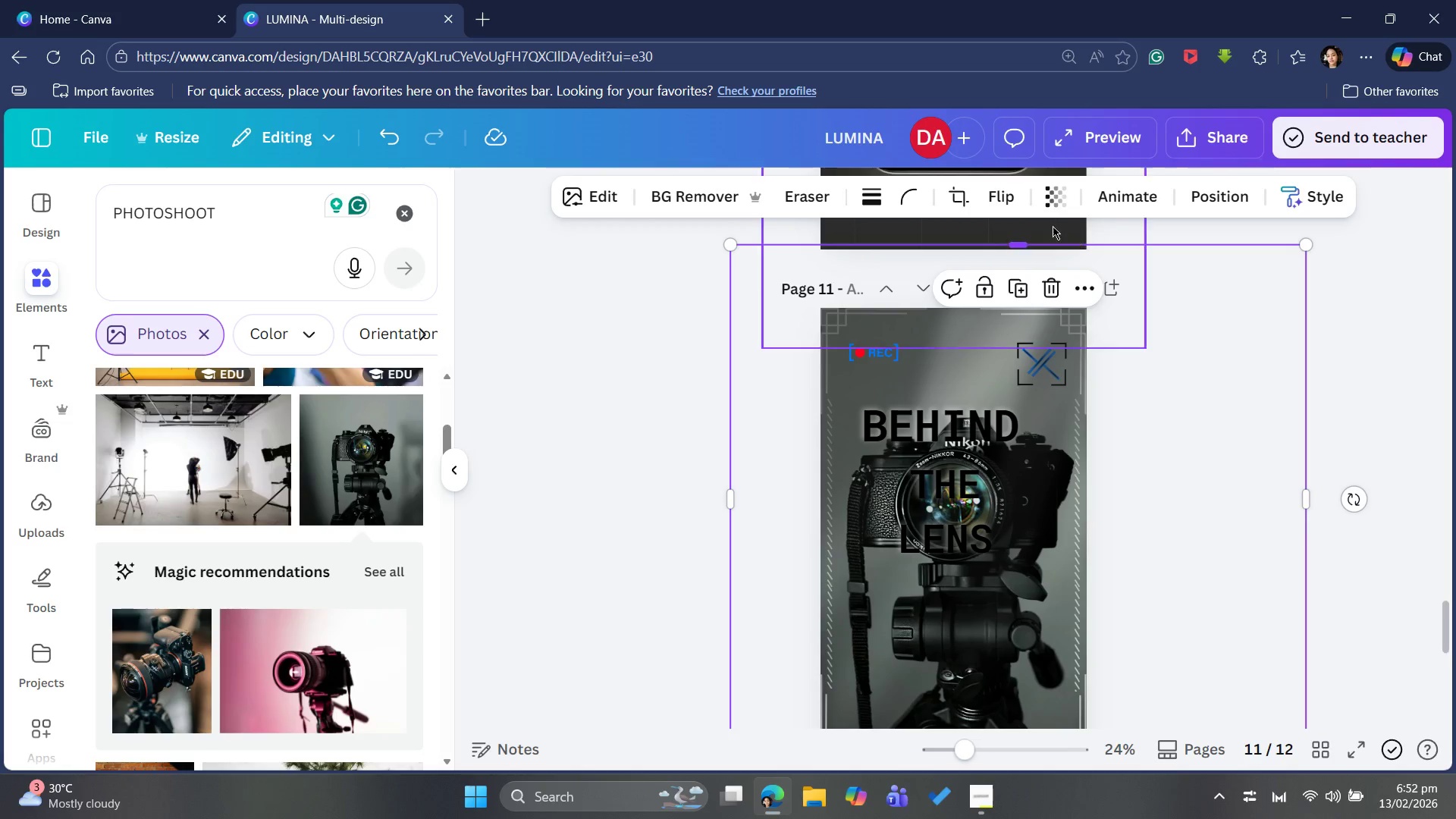 
scroll: coordinate [1117, 500], scroll_direction: up, amount: 8.0
 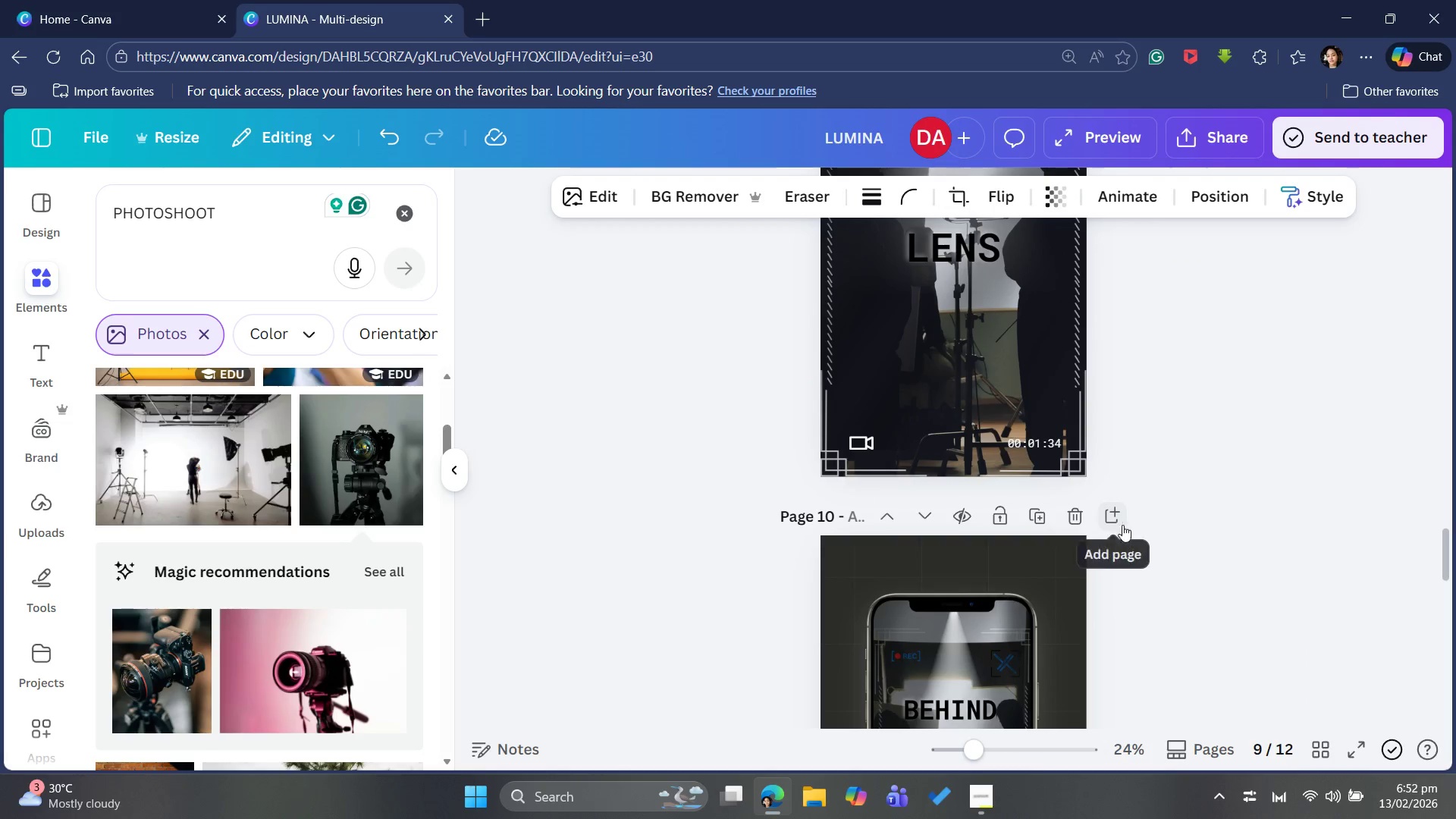 
scroll: coordinate [1124, 529], scroll_direction: down, amount: 1.0
 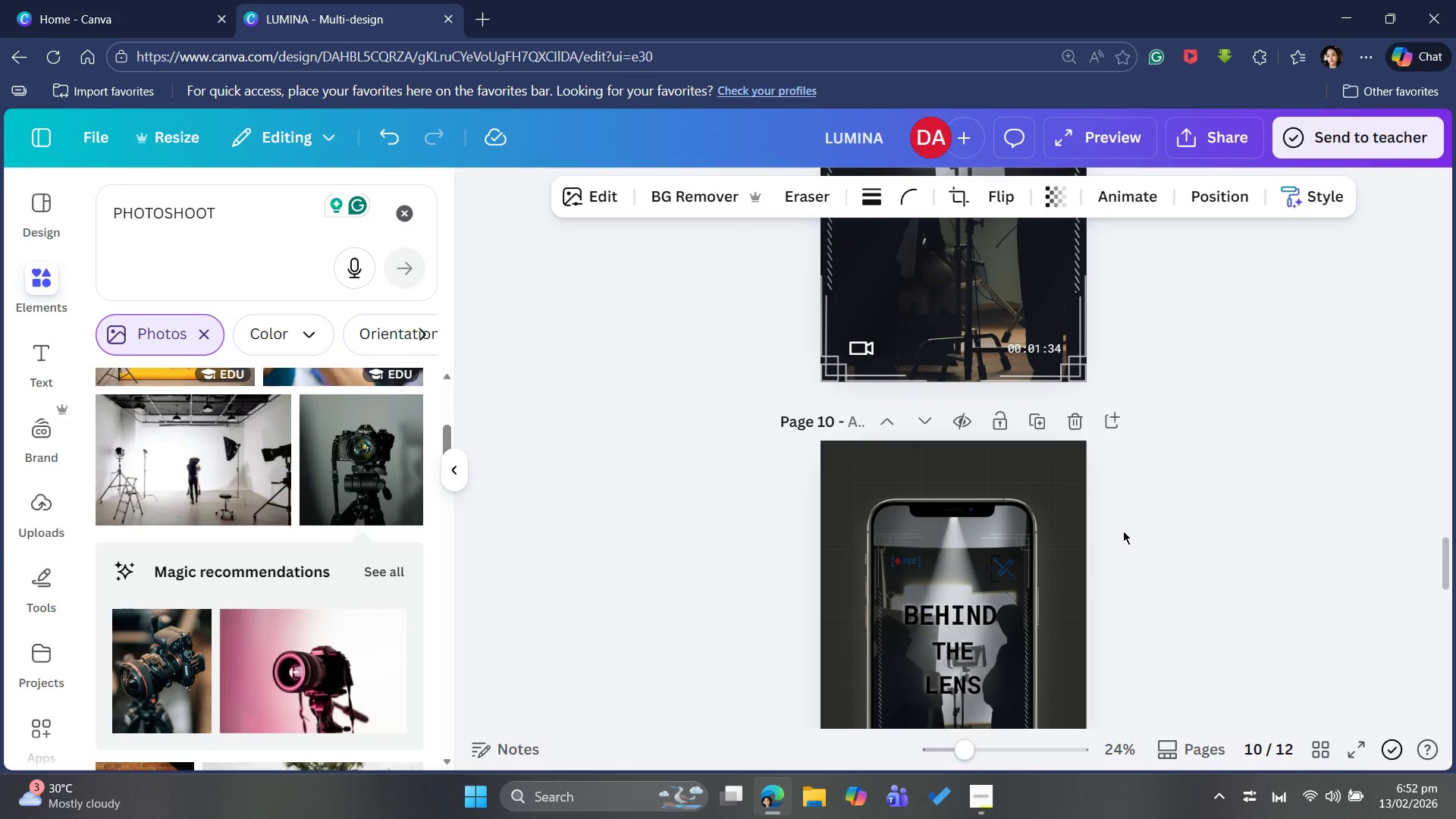 
scroll: coordinate [1123, 531], scroll_direction: up, amount: 5.0
 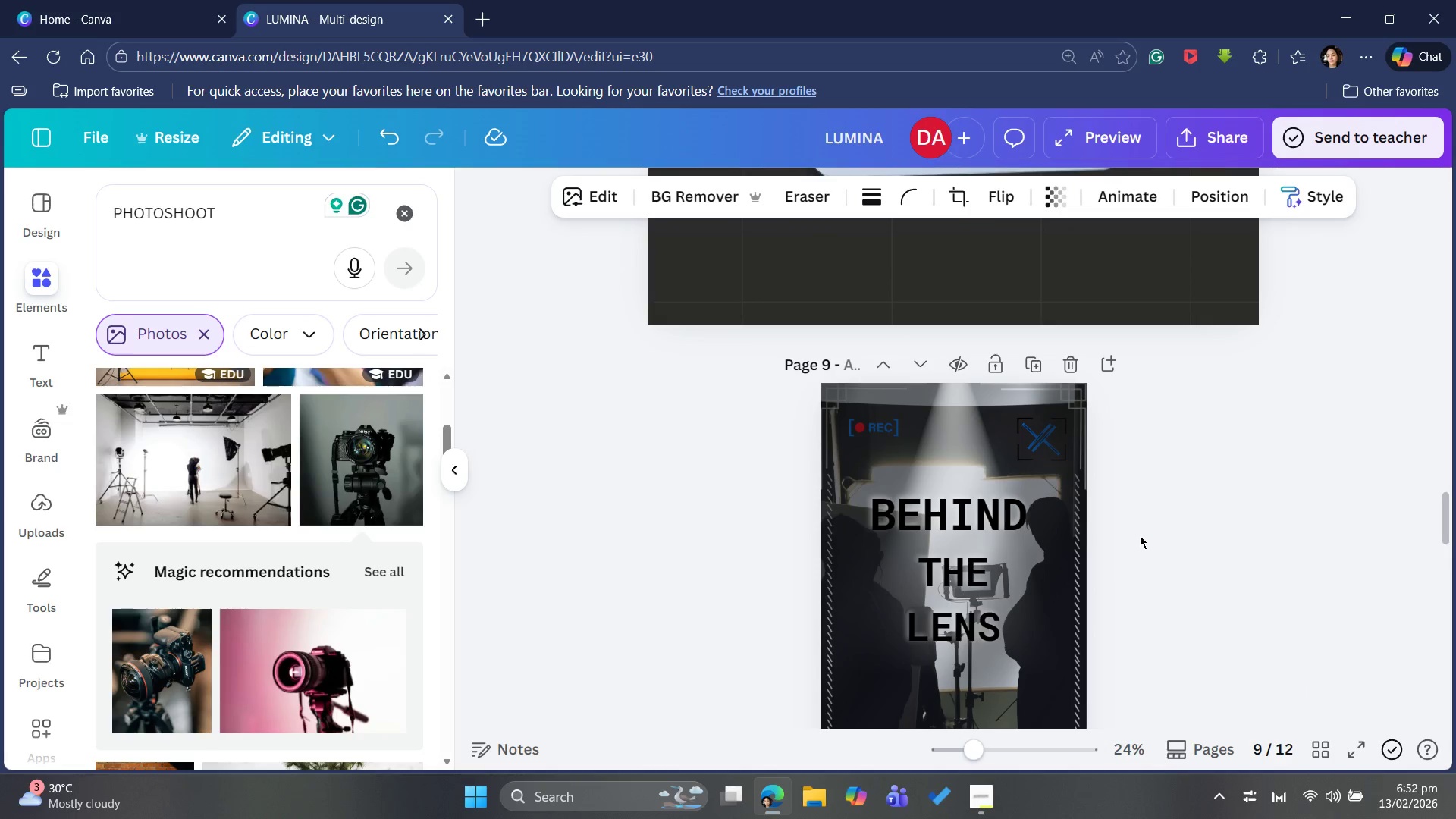 
scroll: coordinate [1151, 532], scroll_direction: down, amount: 13.0
 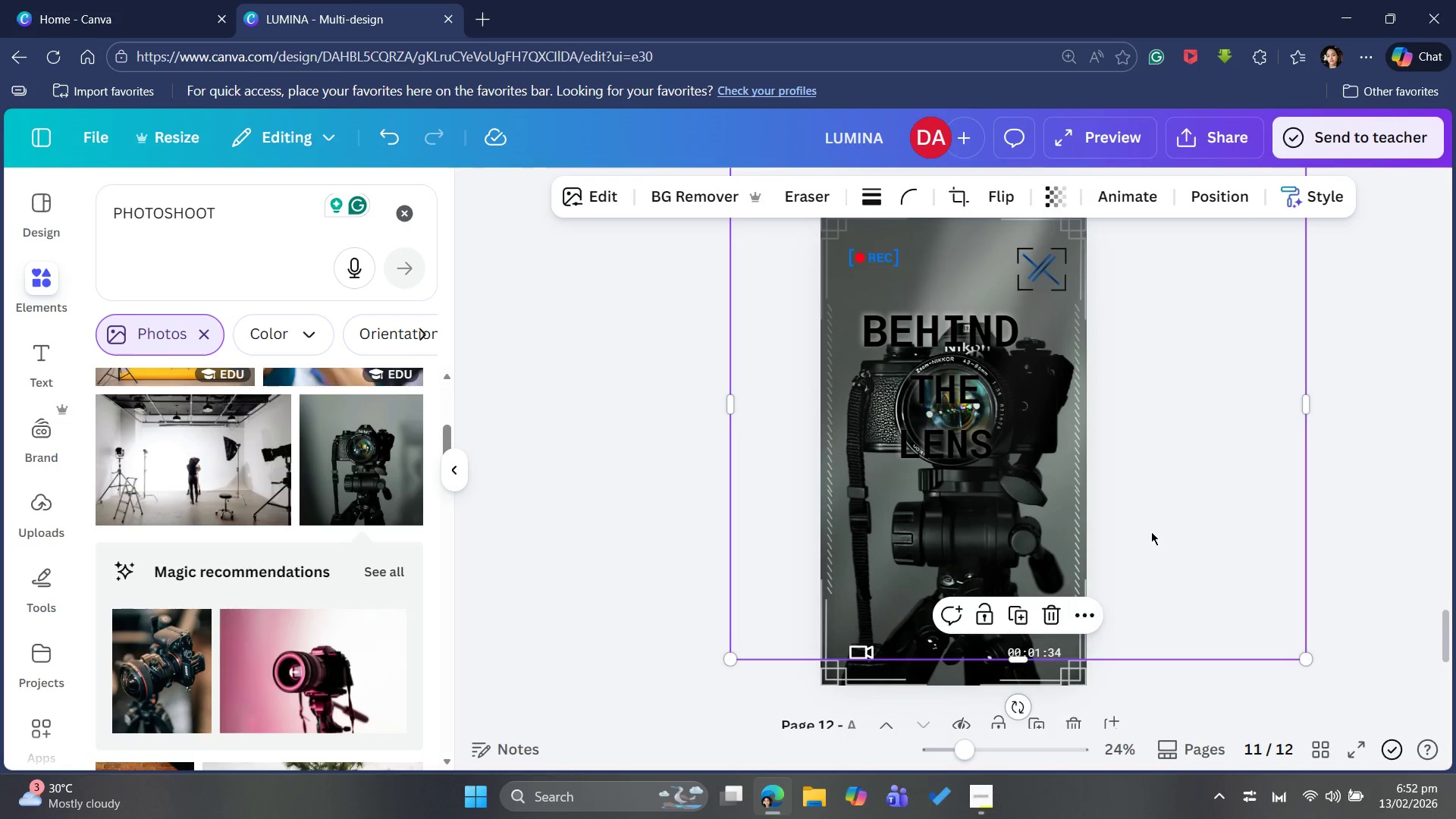 
scroll: coordinate [1151, 532], scroll_direction: up, amount: 2.0
 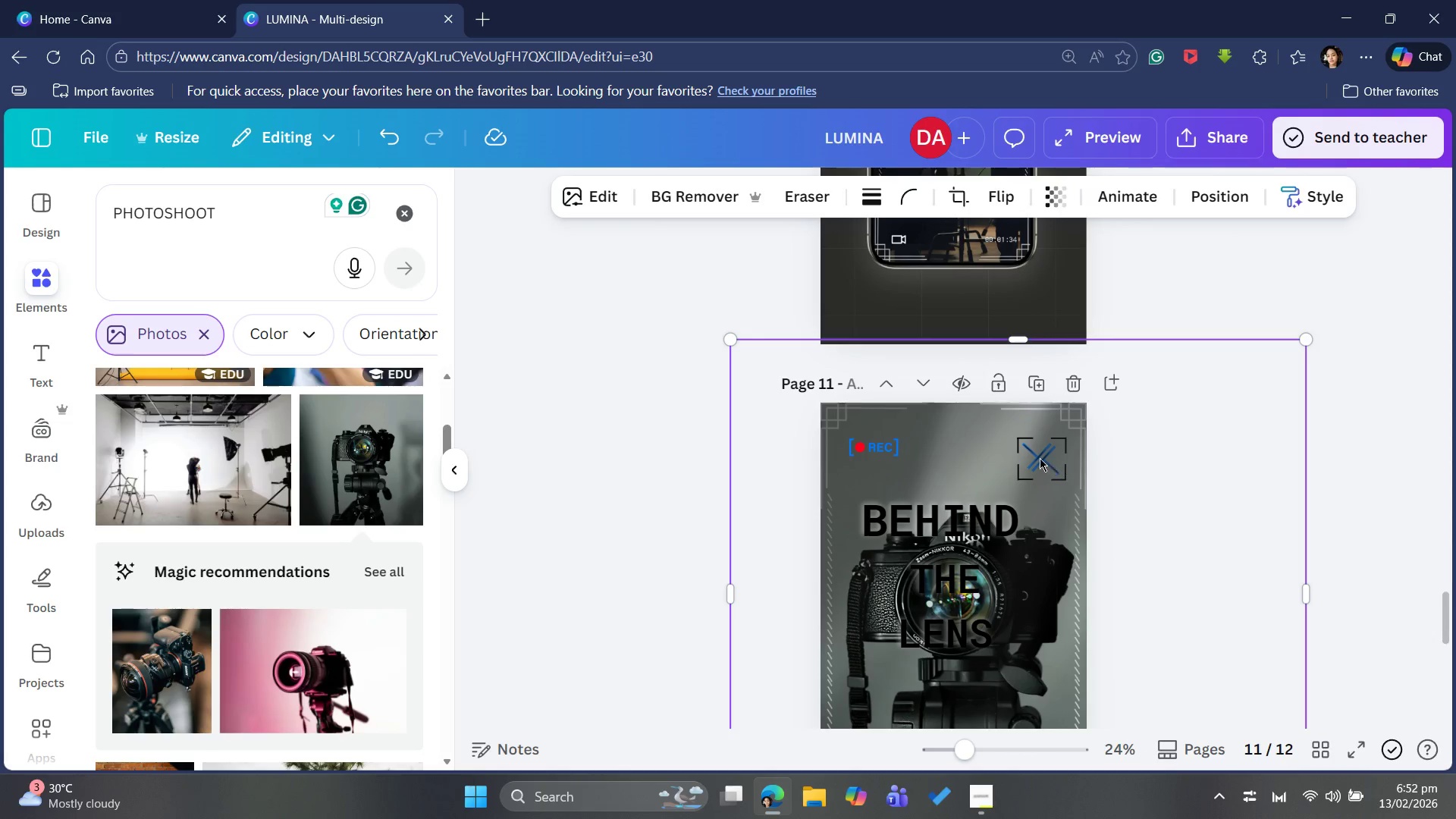 
left_click([1040, 457])
 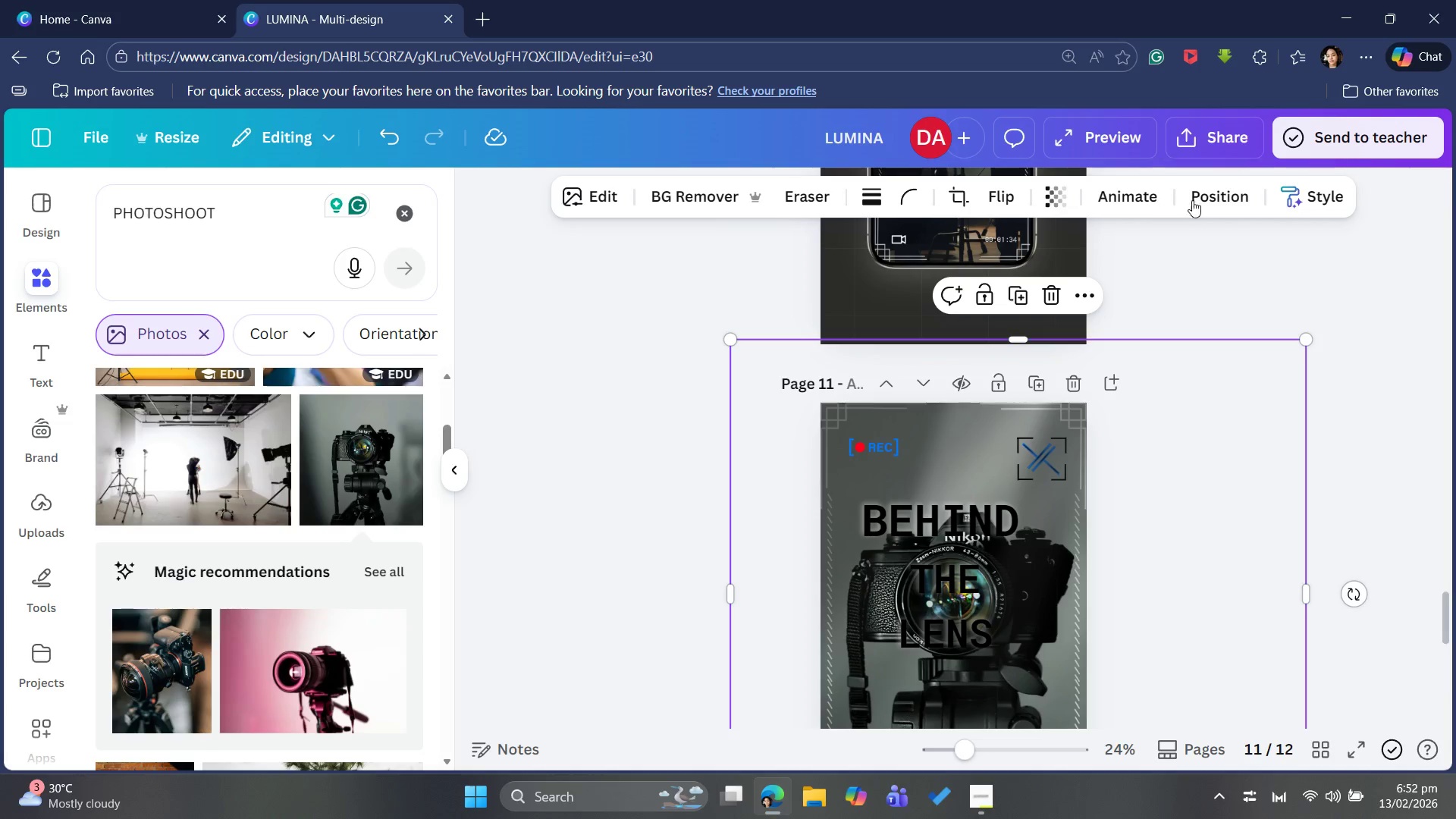 
left_click_drag(start_coordinate=[1208, 198], to_coordinate=[1212, 198])
 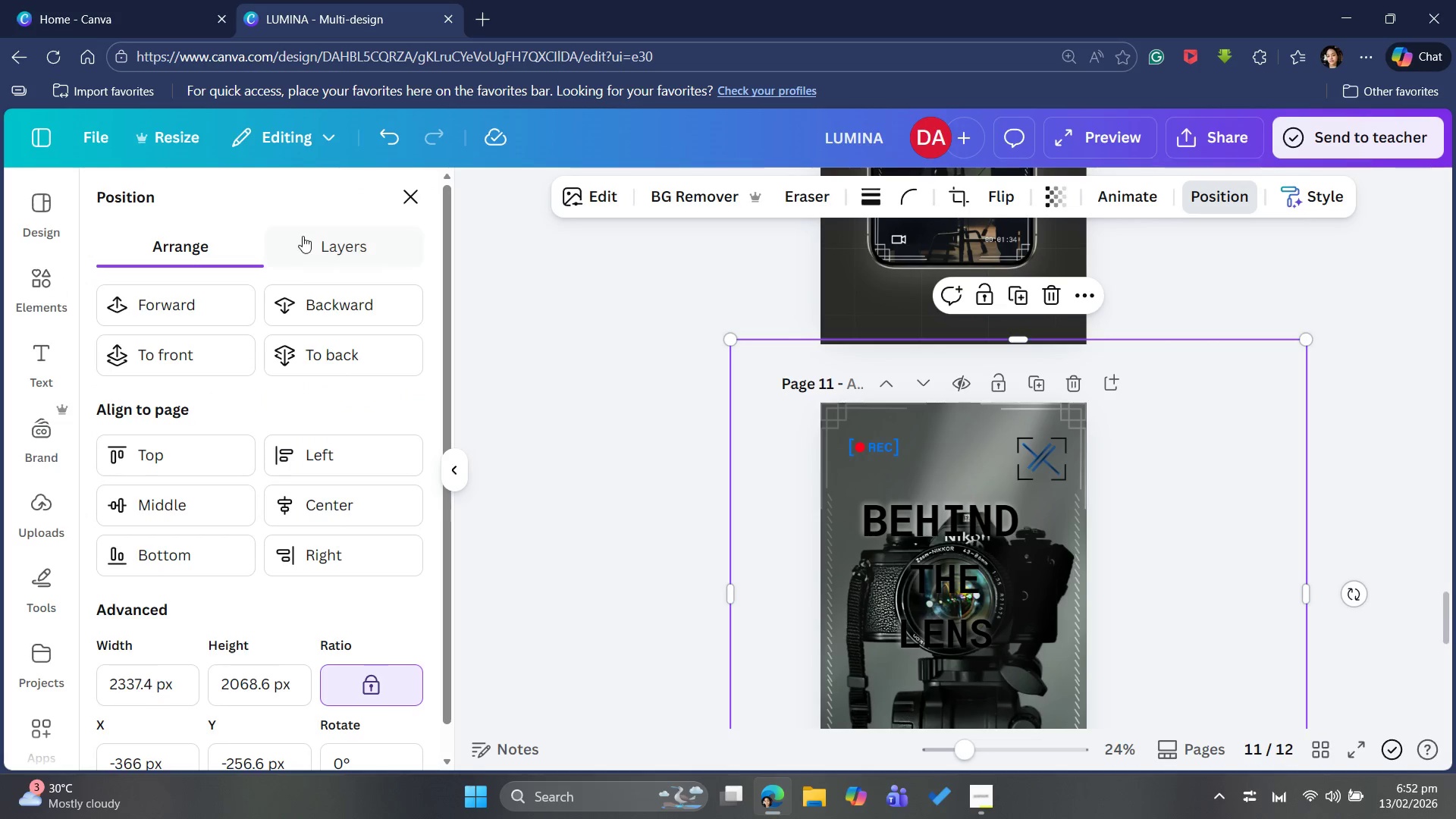 
left_click([312, 234])
 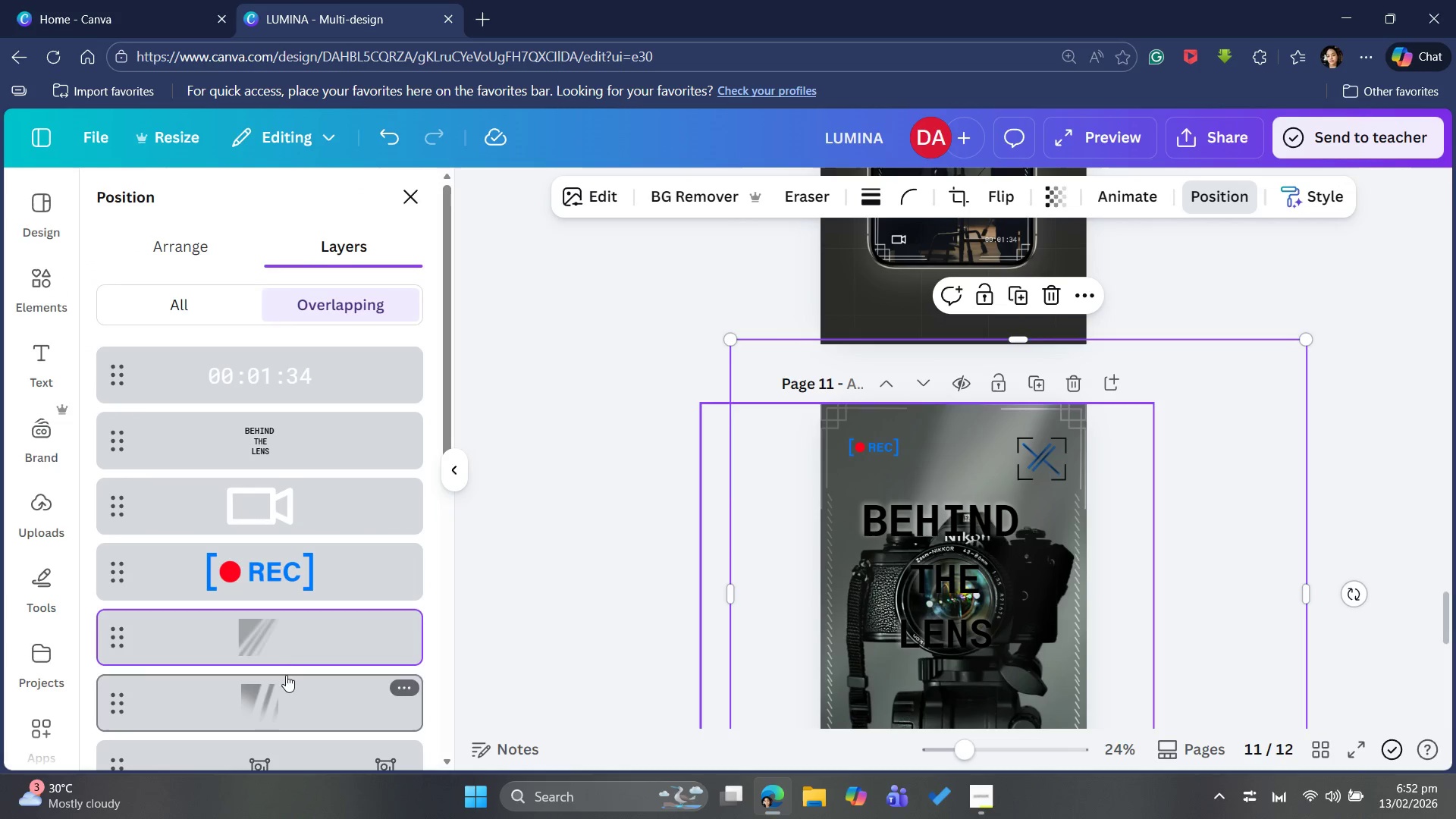 
scroll: coordinate [315, 596], scroll_direction: down, amount: 3.0
 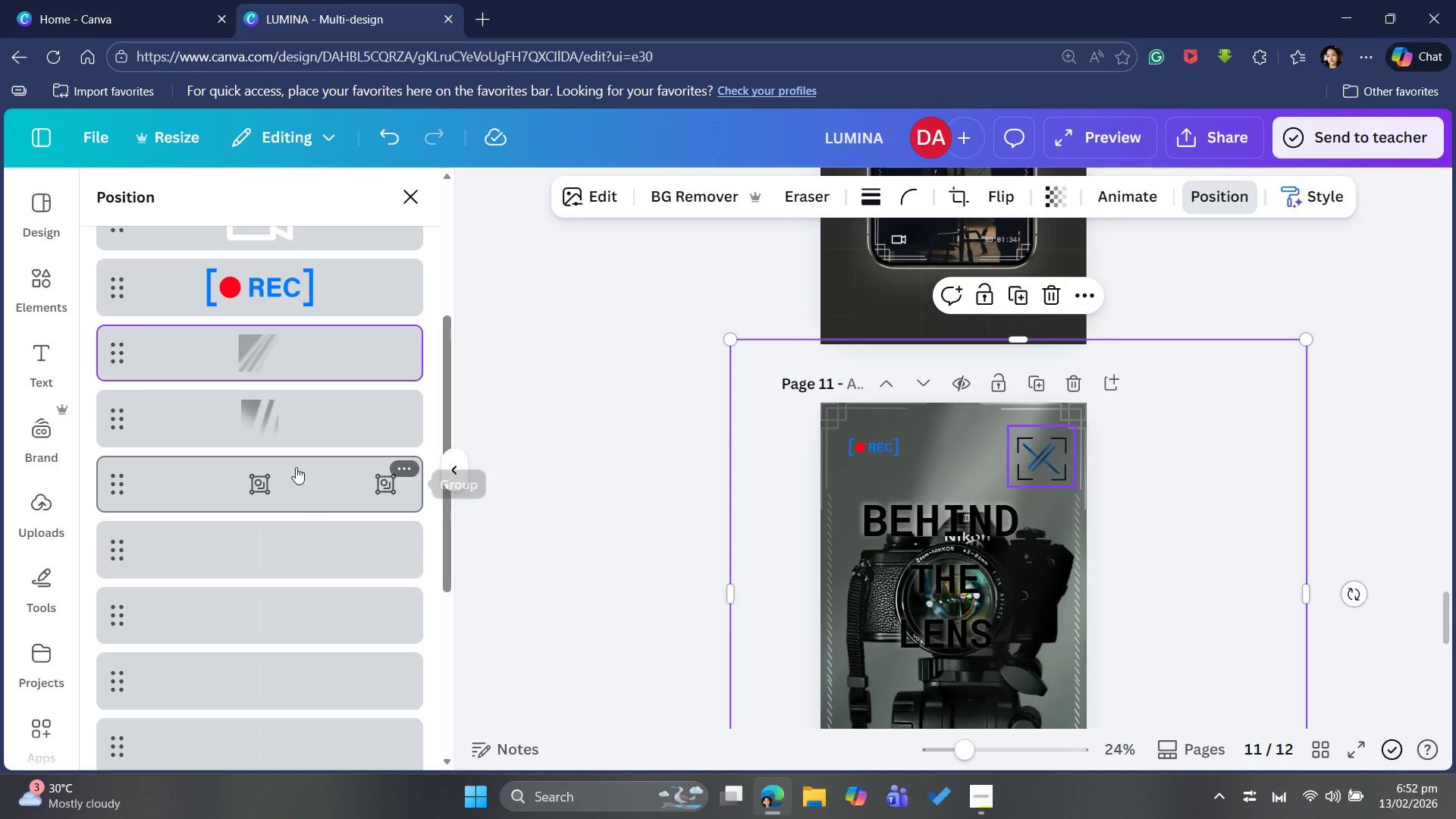 
scroll: coordinate [293, 466], scroll_direction: up, amount: 4.0
 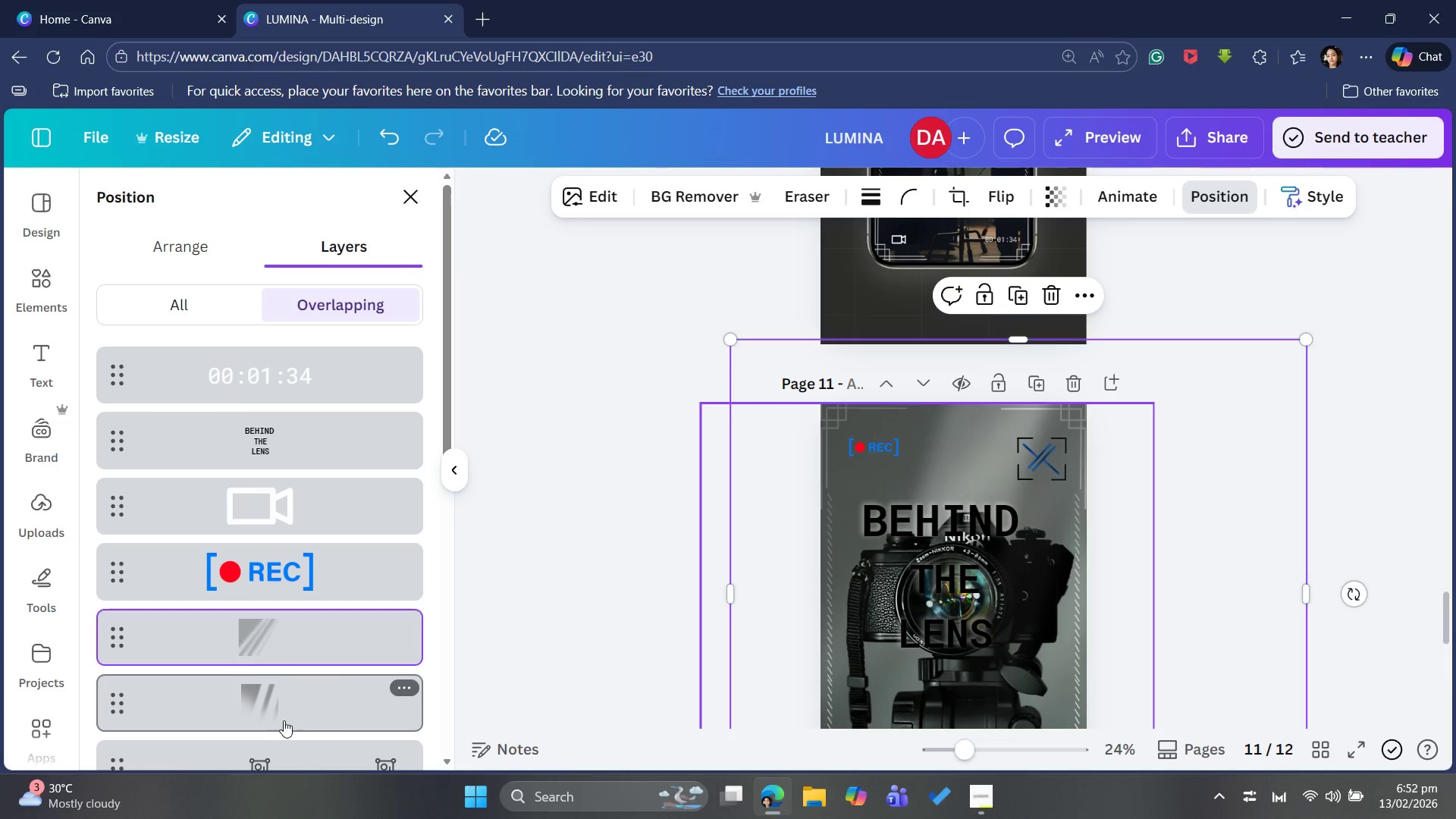 
scroll: coordinate [315, 645], scroll_direction: down, amount: 14.0
 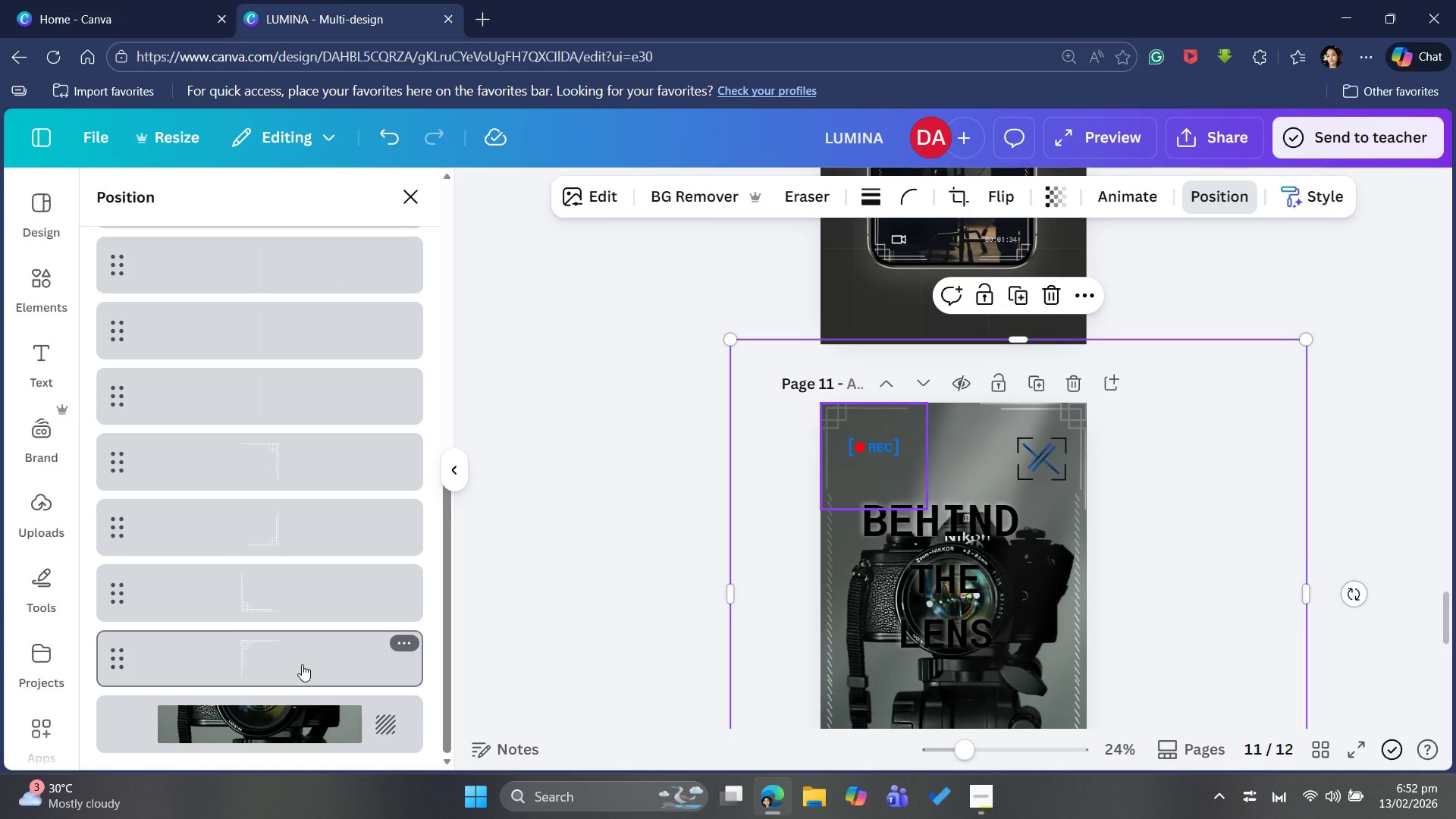 
scroll: coordinate [302, 664], scroll_direction: up, amount: 11.0
 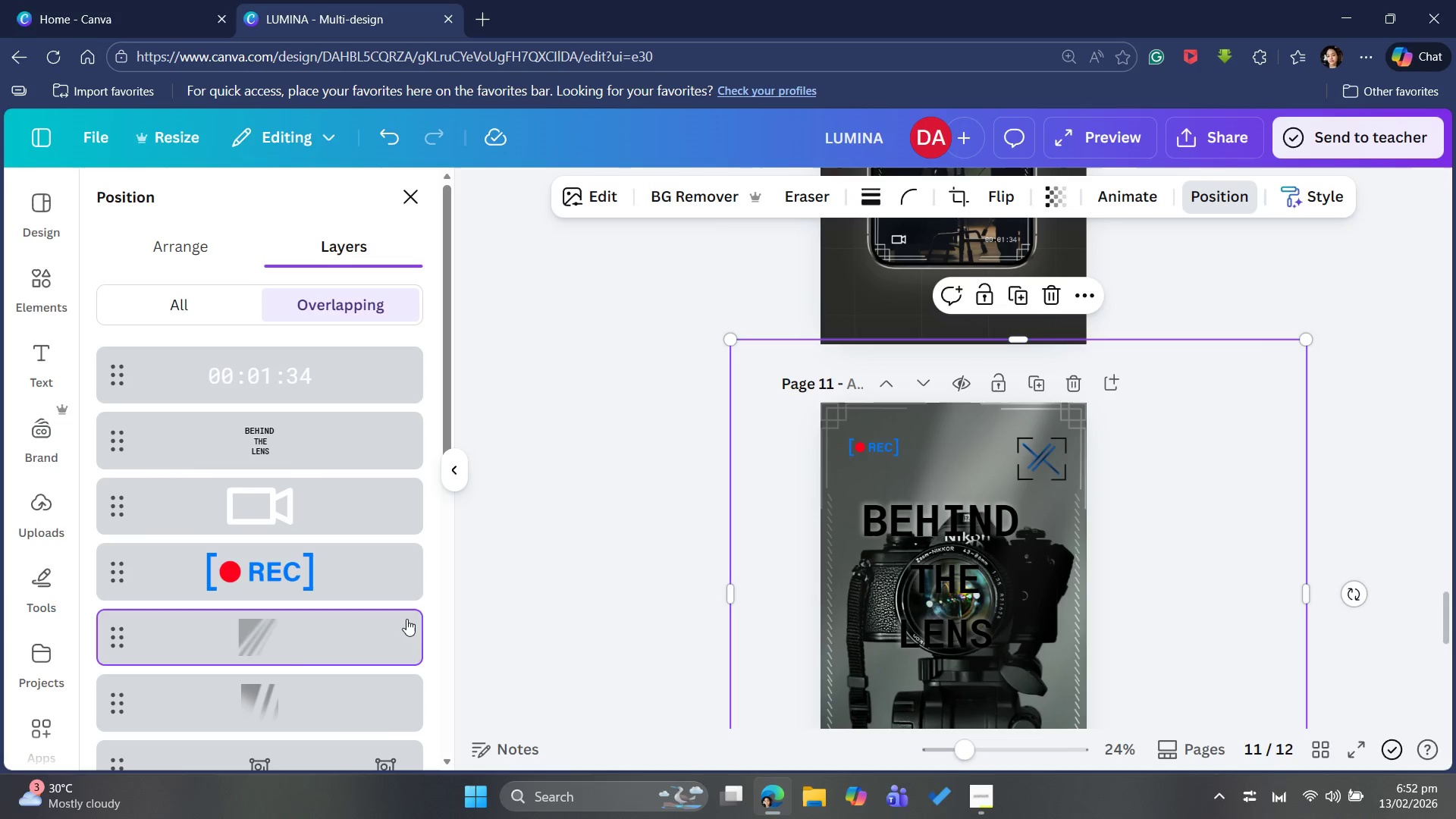 
scroll: coordinate [279, 644], scroll_direction: down, amount: 2.0
 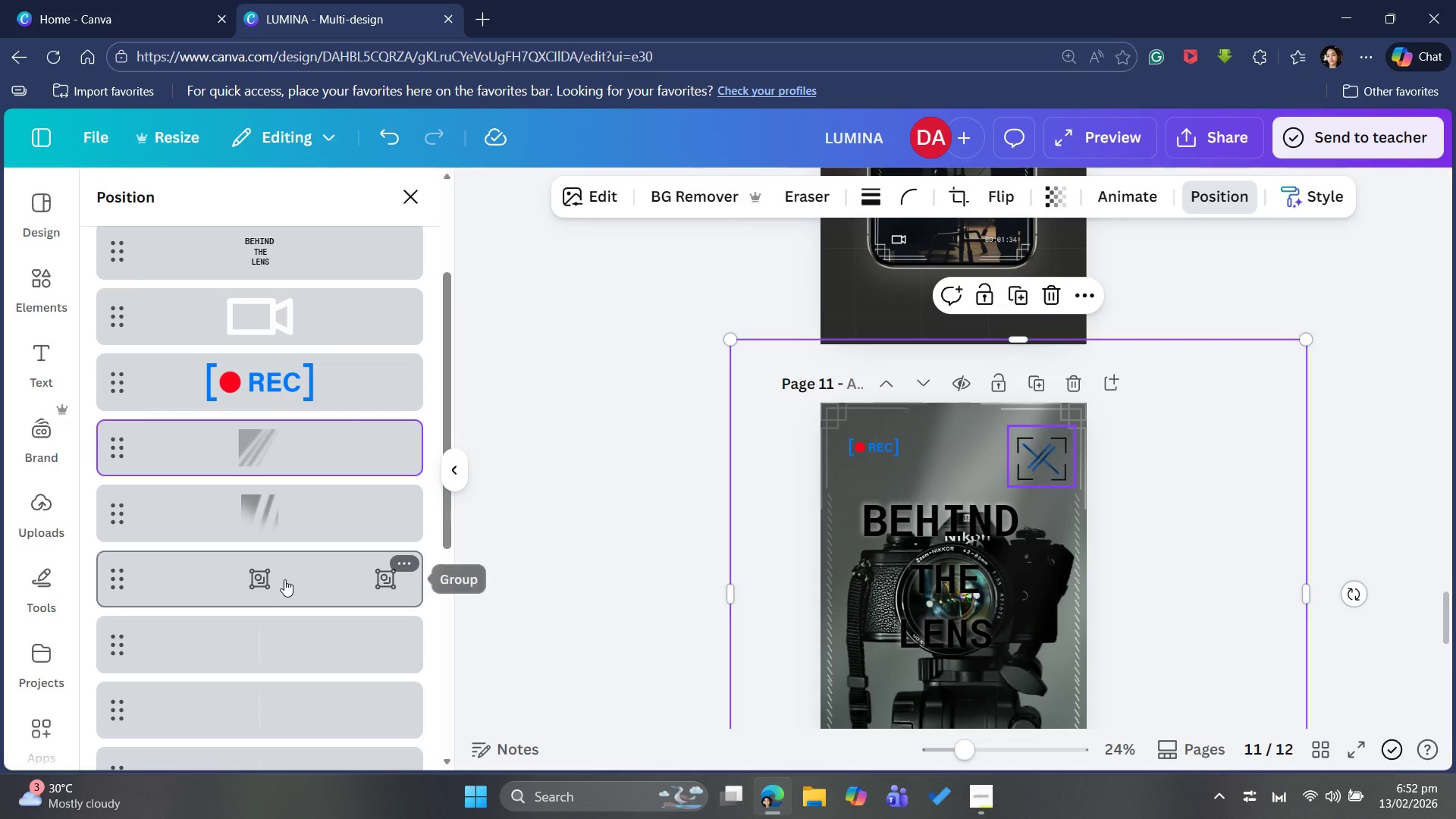 
left_click([284, 573])
 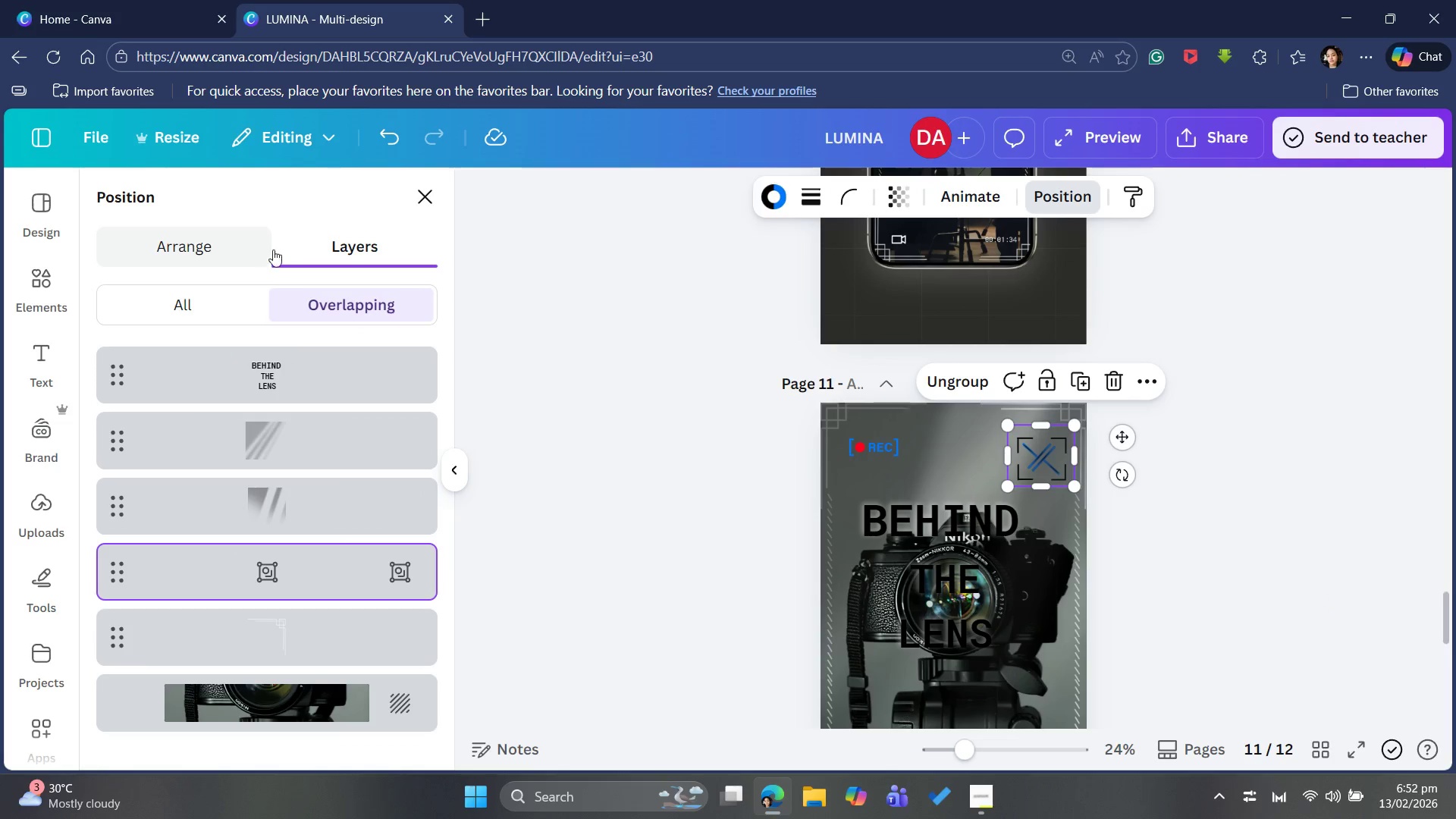 
left_click([217, 251])
 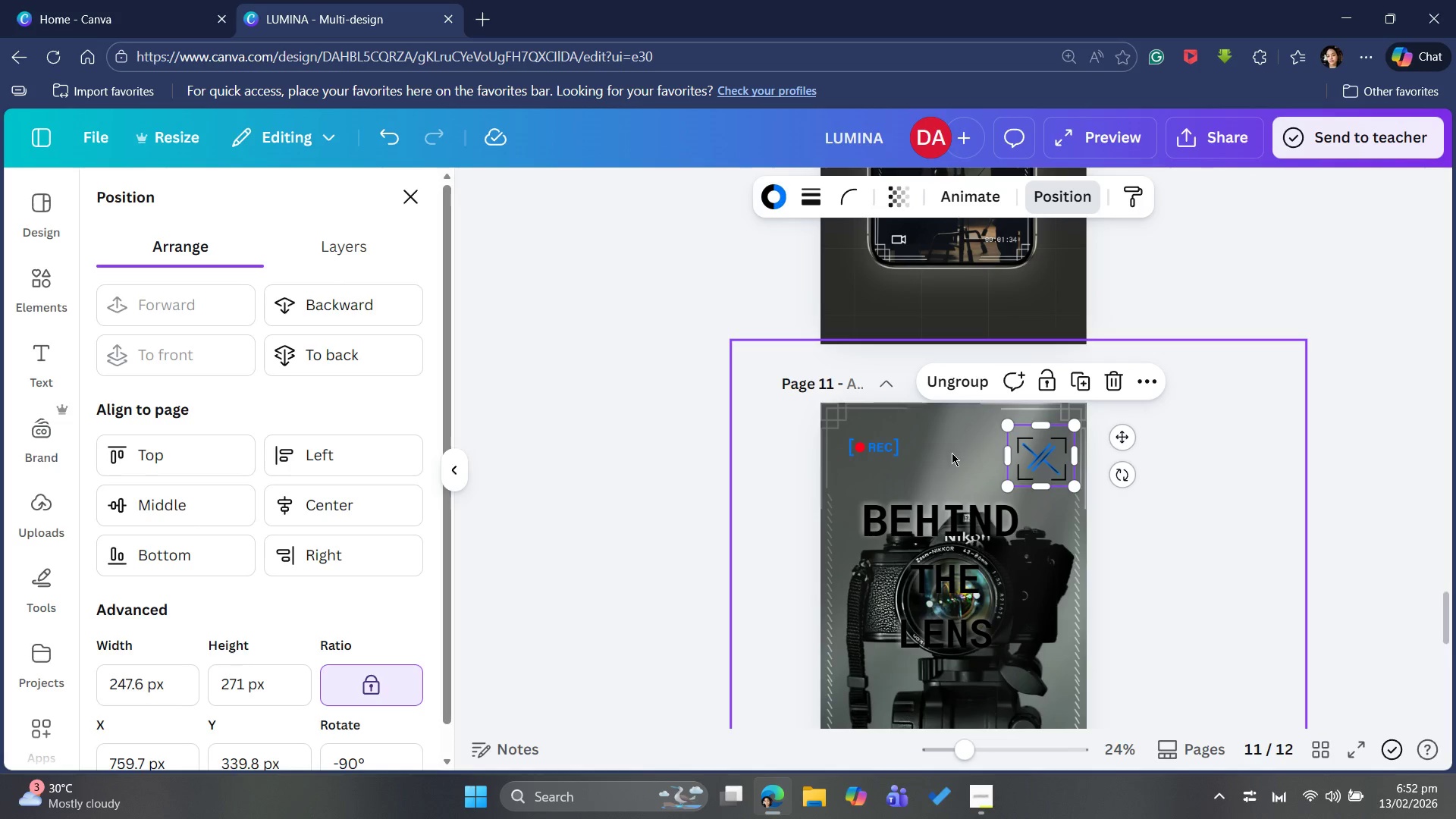 
wait(6.95)
 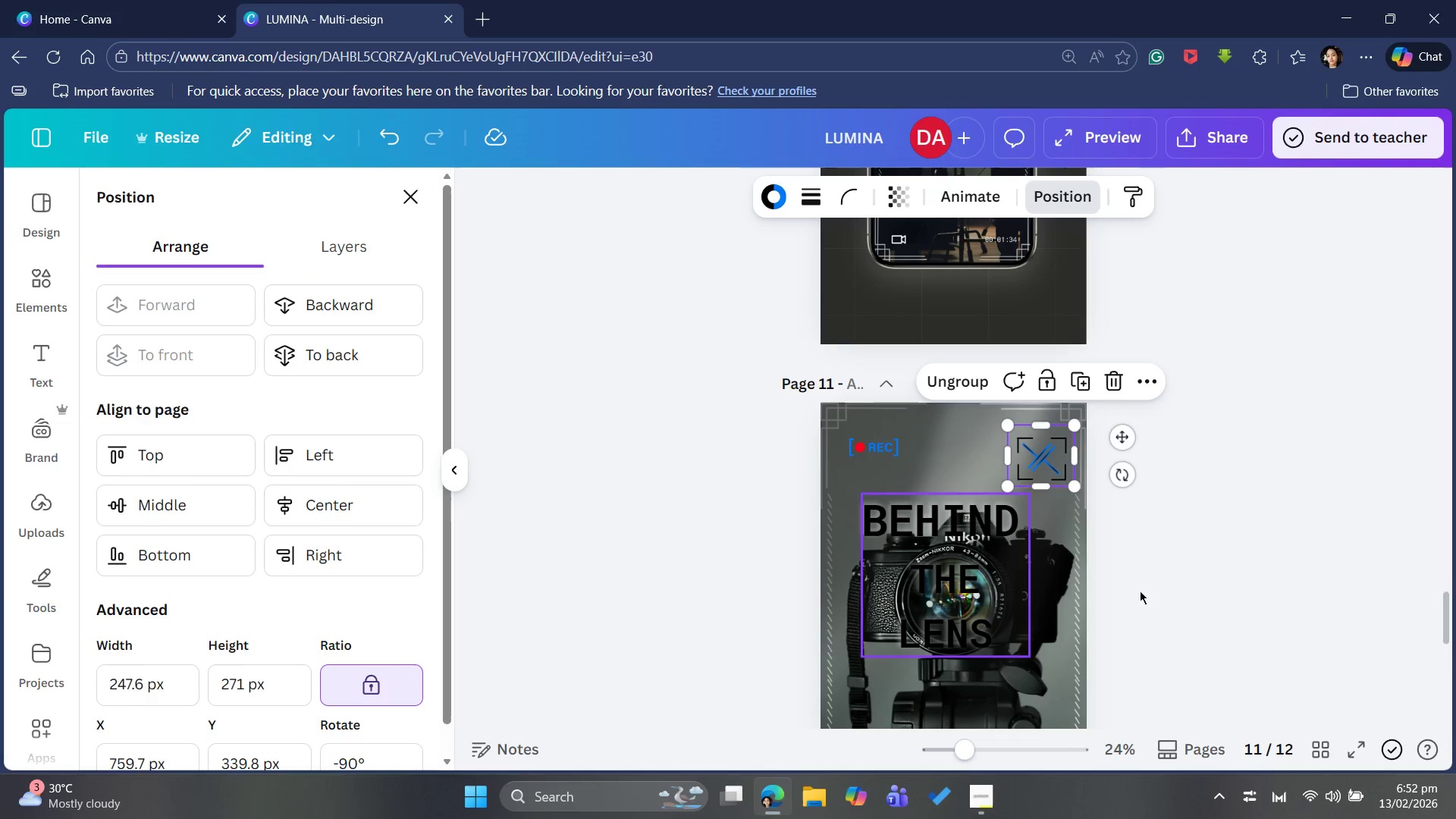 
left_click([942, 617])
 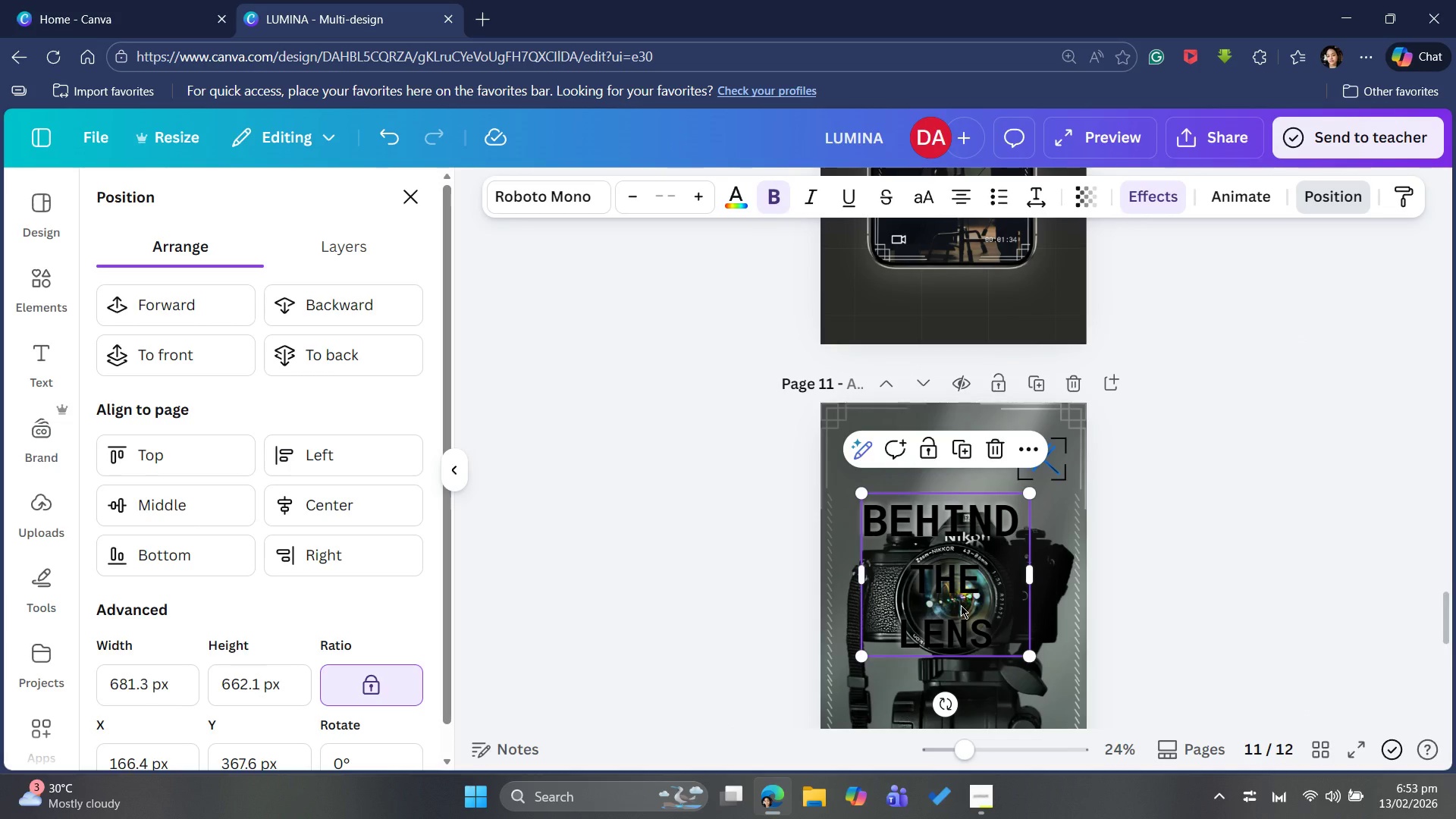 
wait(10.5)
 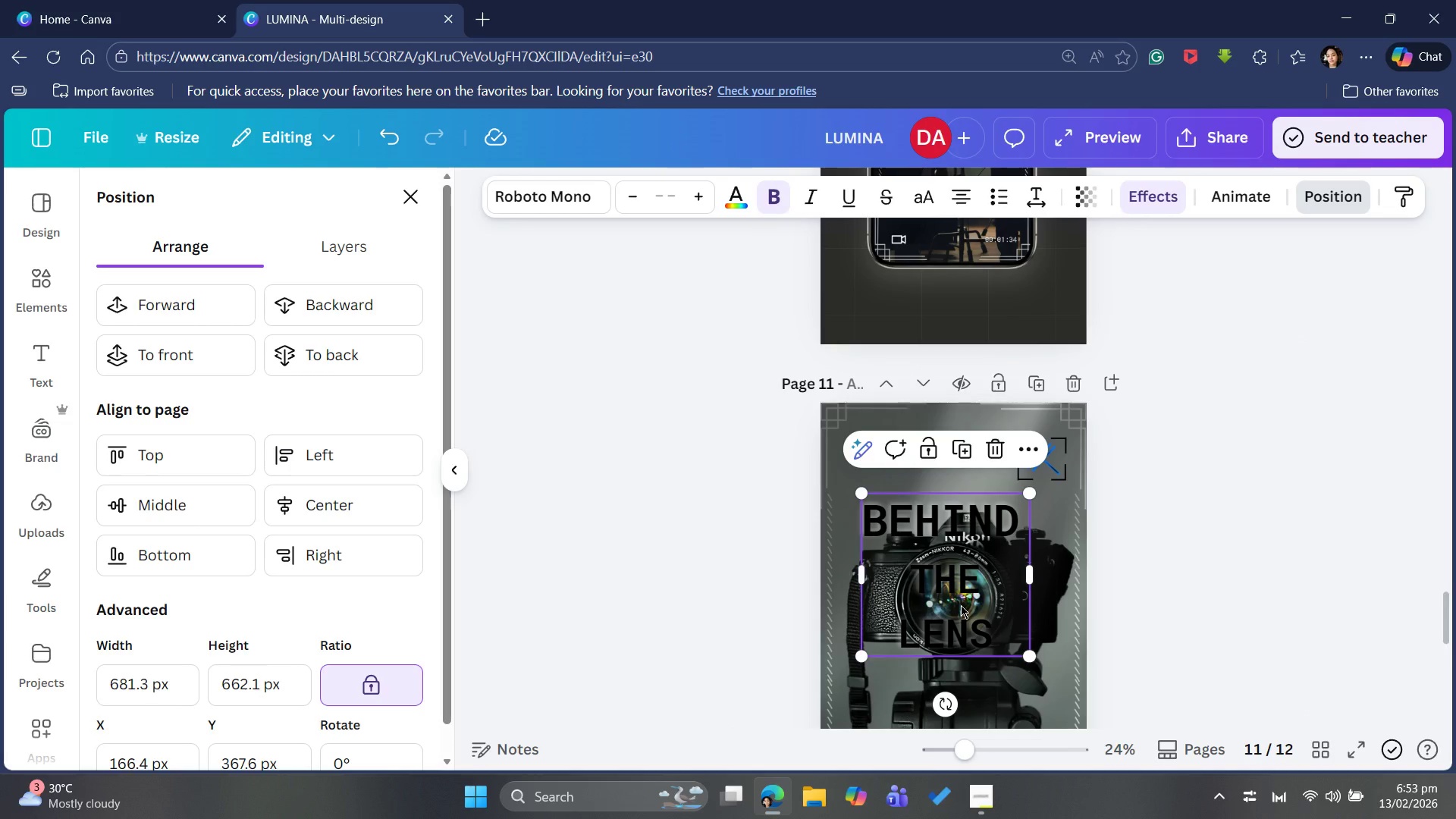 
left_click_drag(start_coordinate=[957, 601], to_coordinate=[960, 606])
 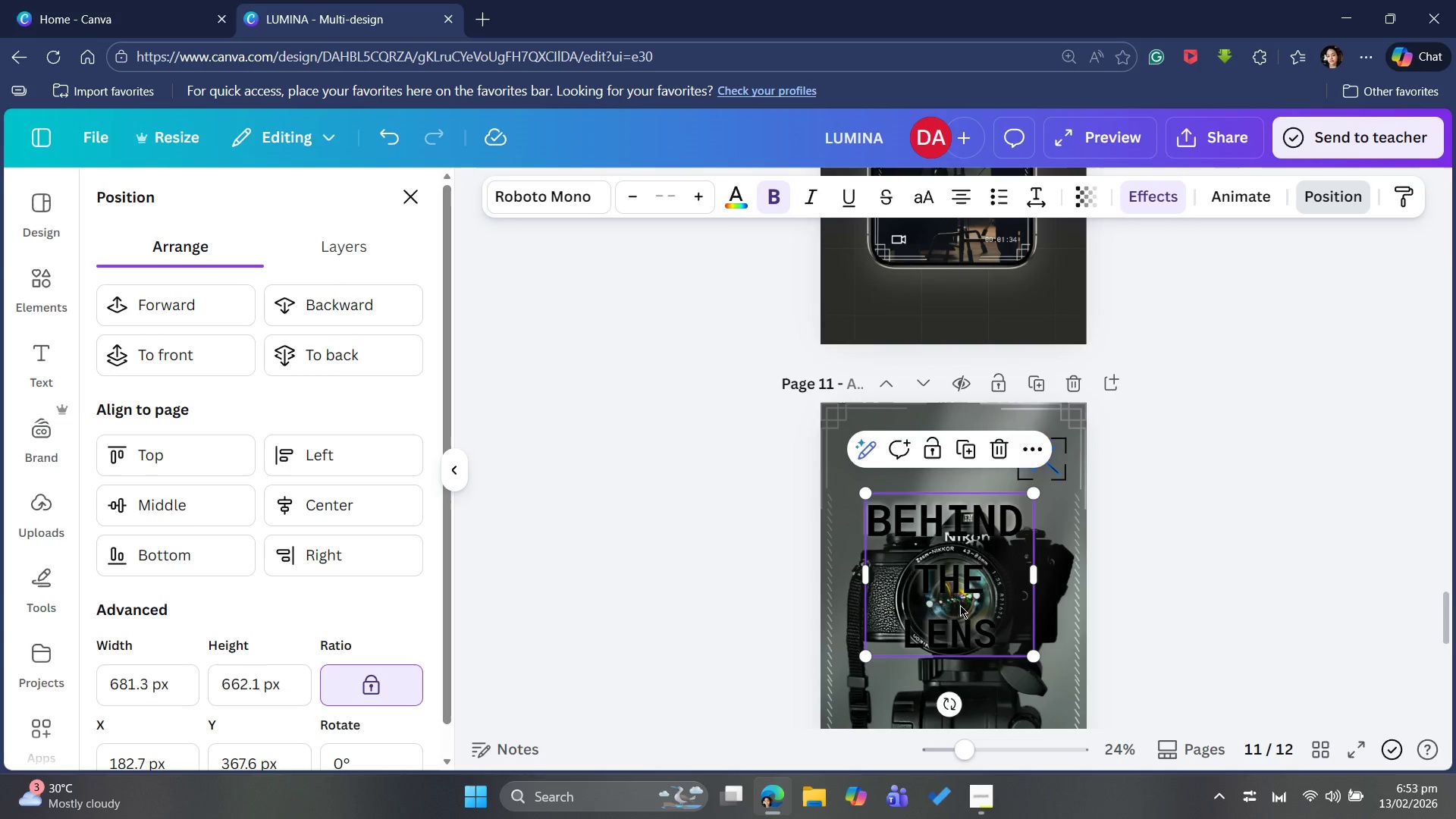 
double_click([960, 605])
 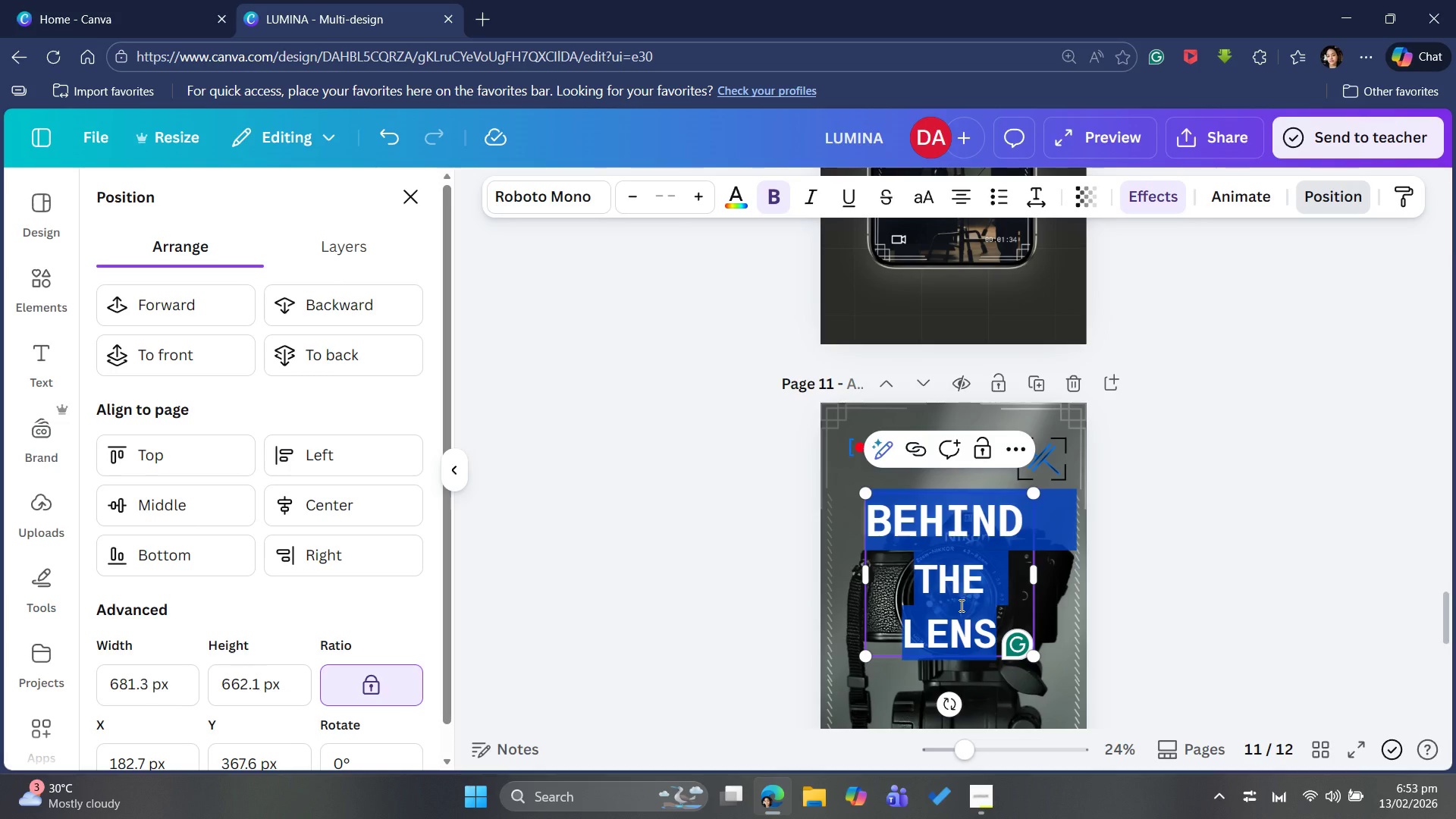 
type(MODERN ARCHITECTURAL SHOWROOM)
 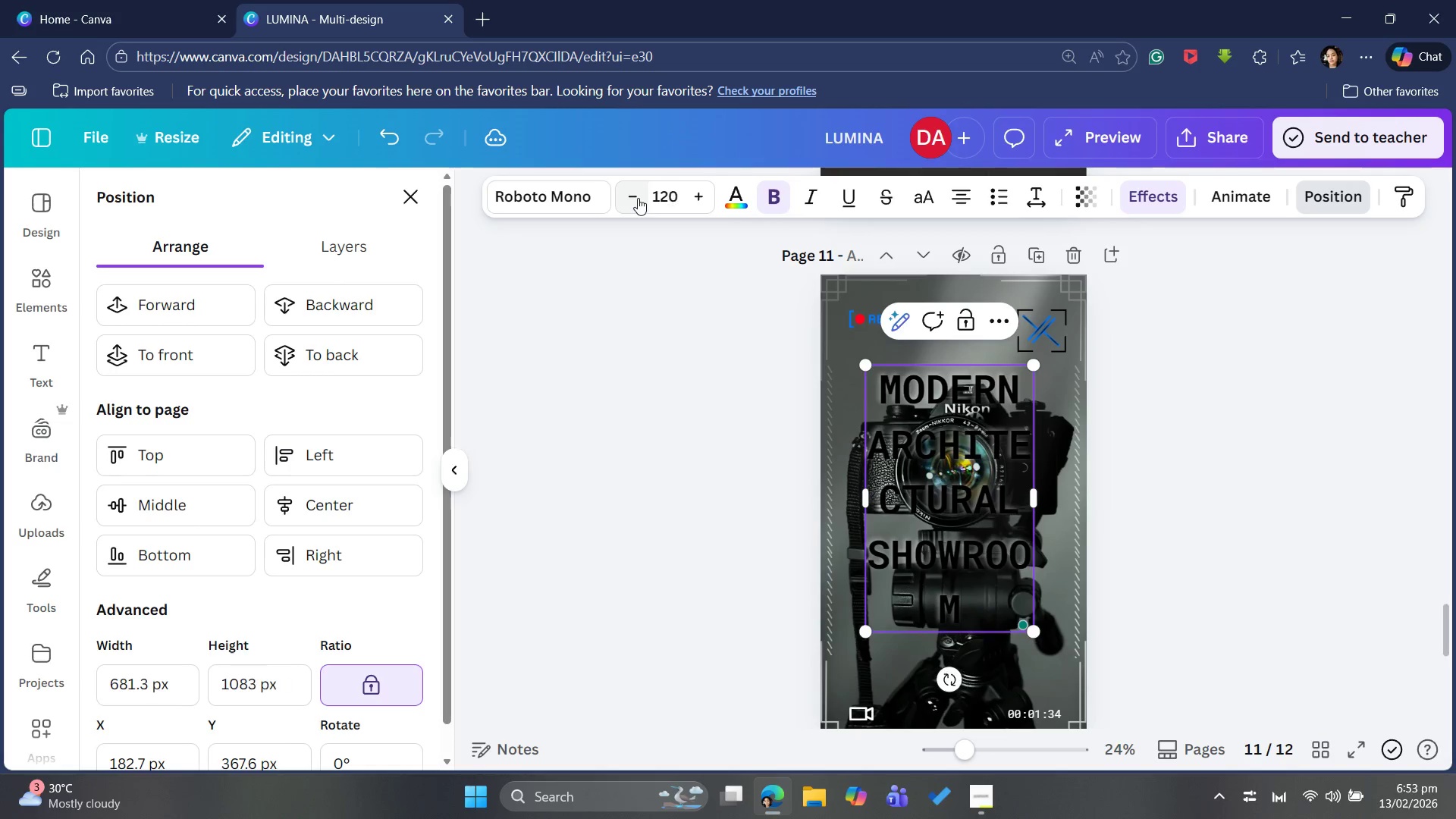 
wait(10.39)
 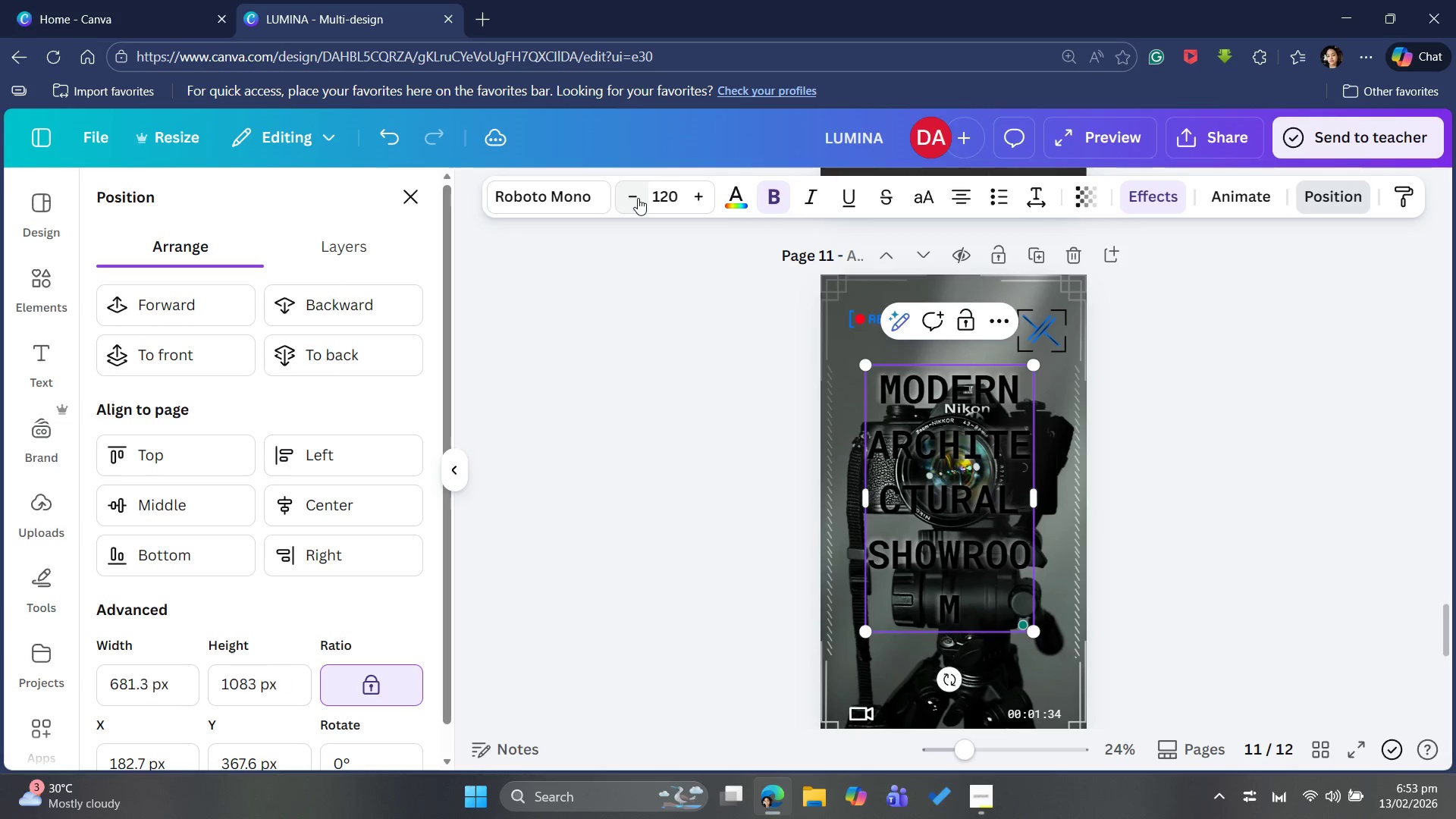 
left_click([638, 198])
 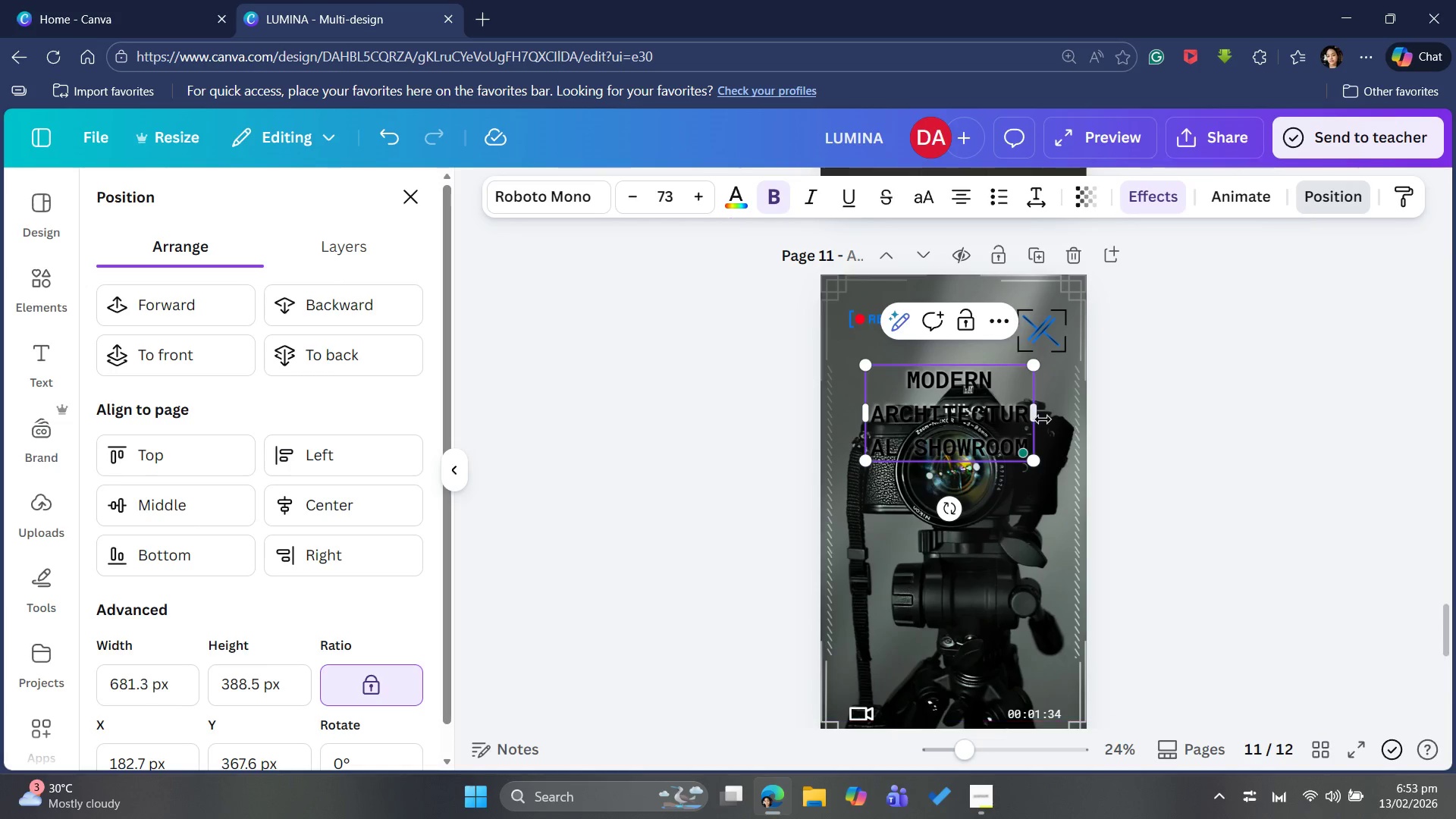 
left_click_drag(start_coordinate=[1040, 416], to_coordinate=[1072, 413])
 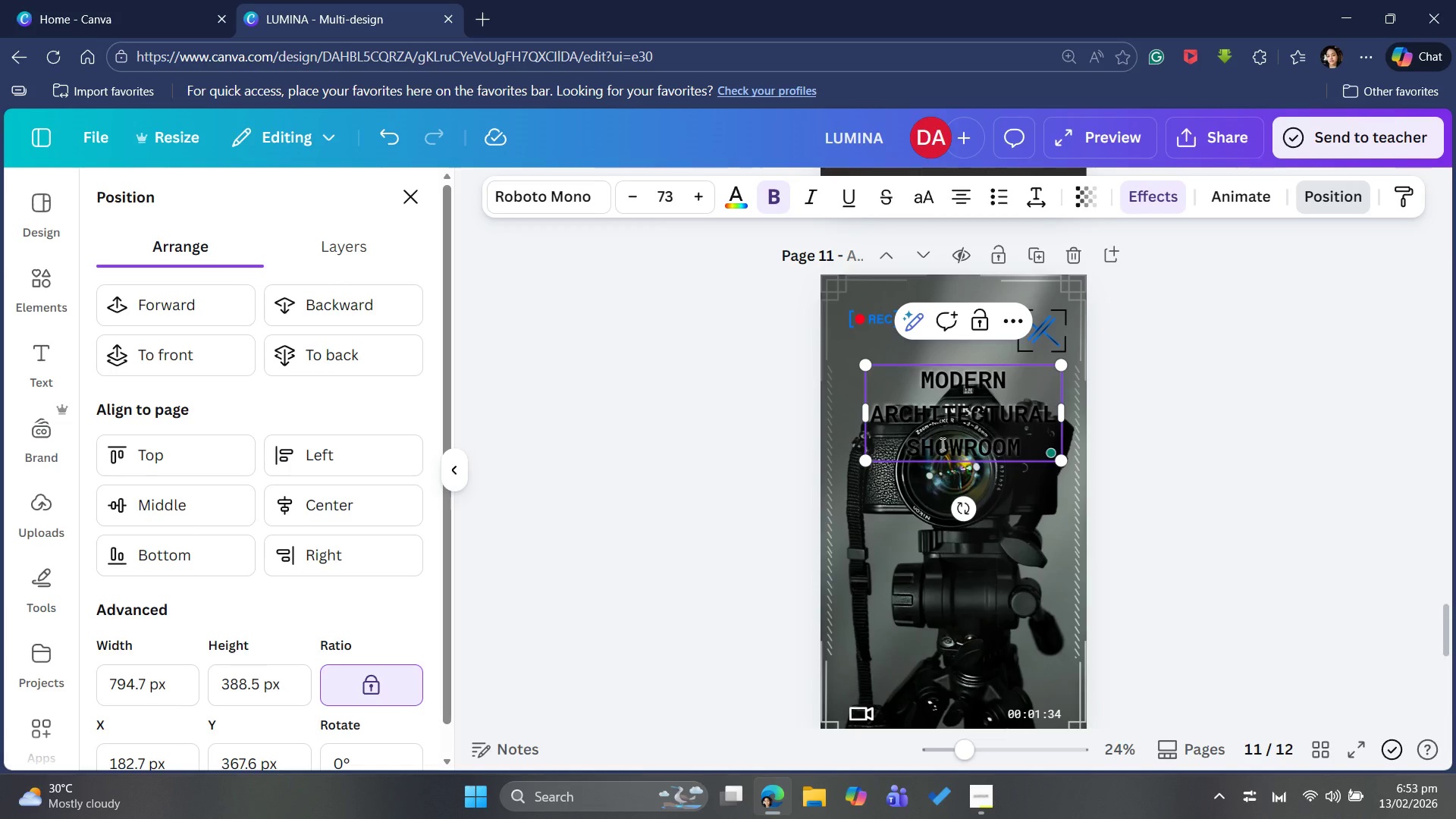 
wait(11.38)
 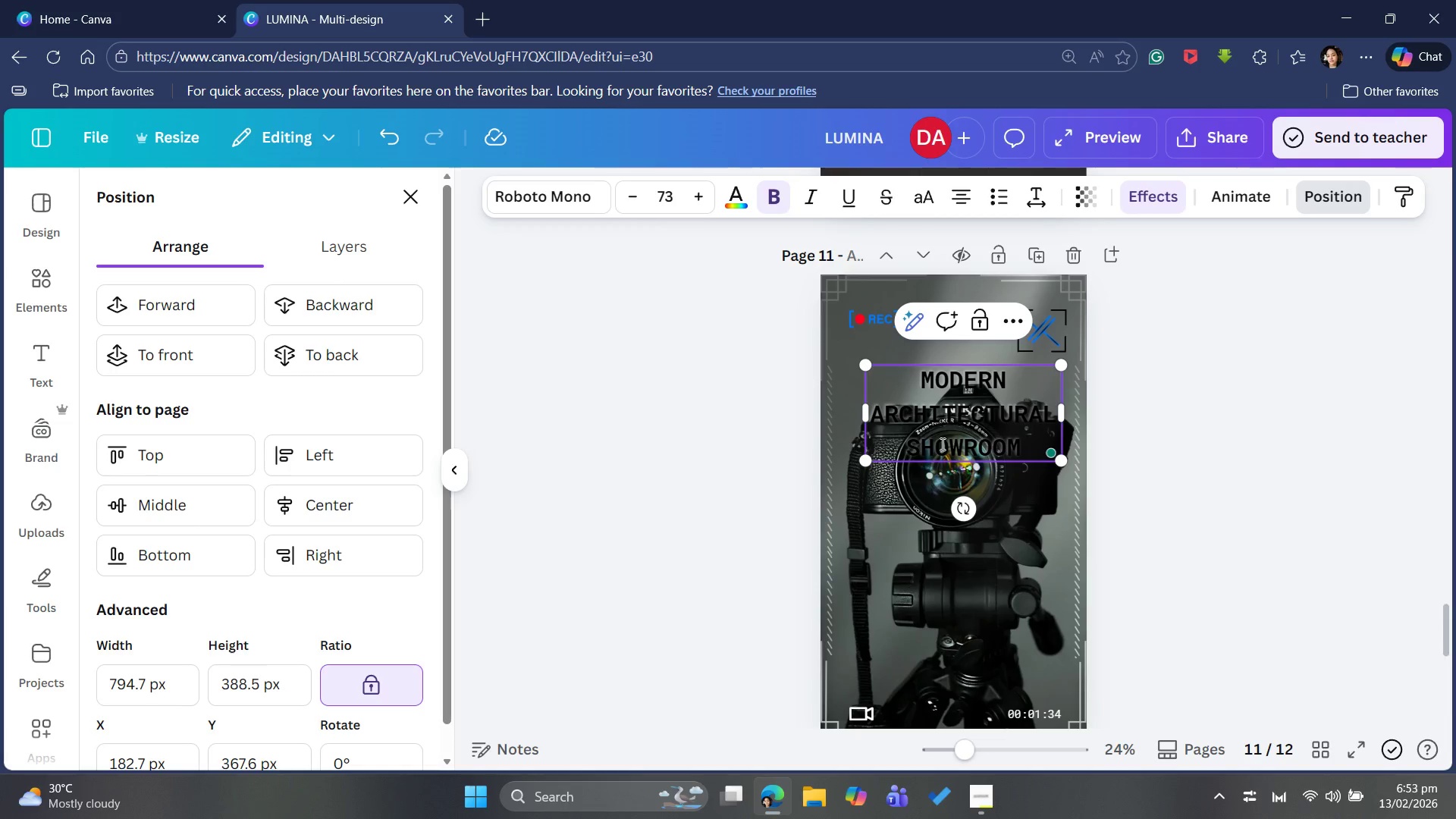 
left_click([1046, 375])
 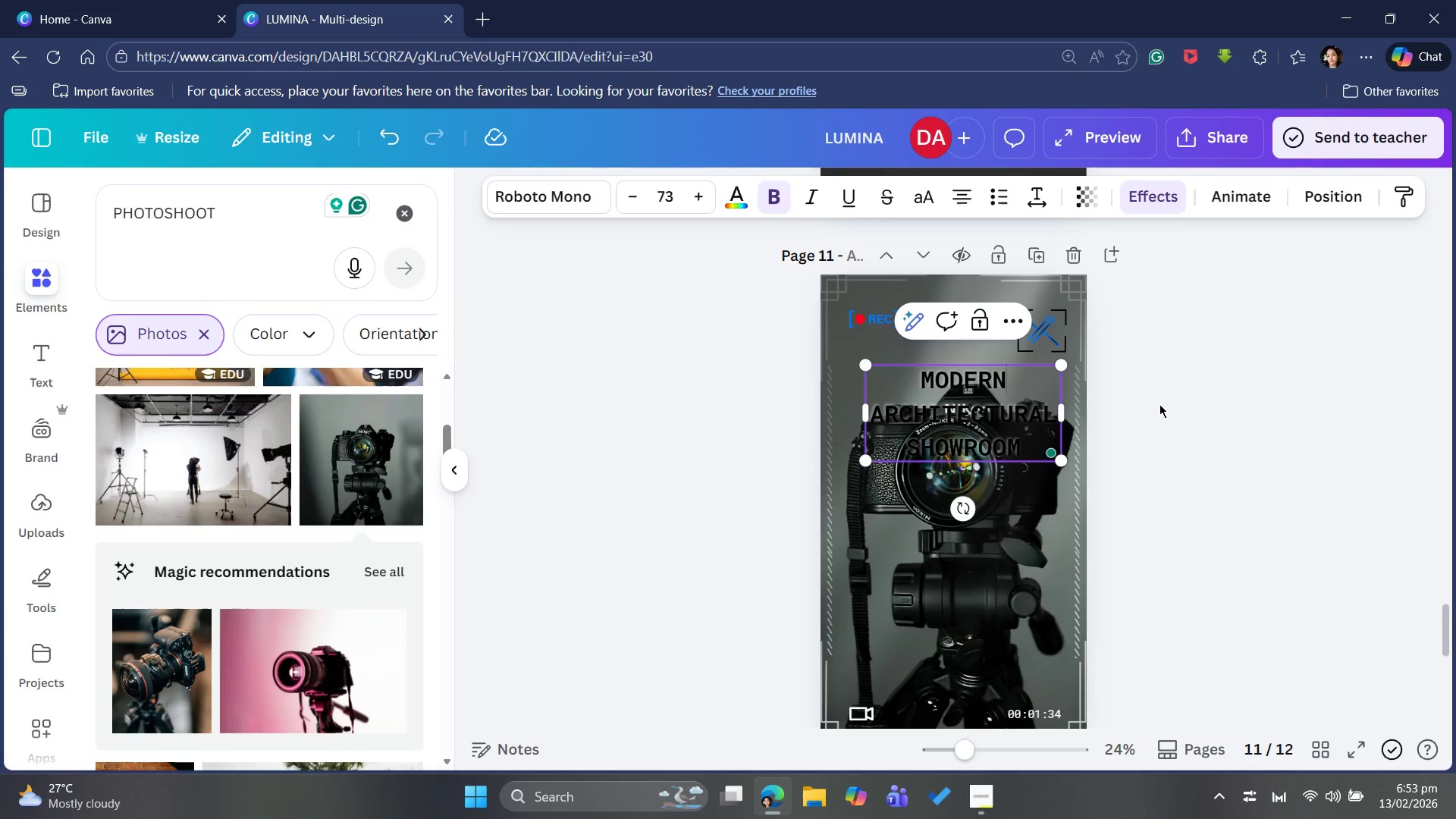 
left_click([1163, 404])
 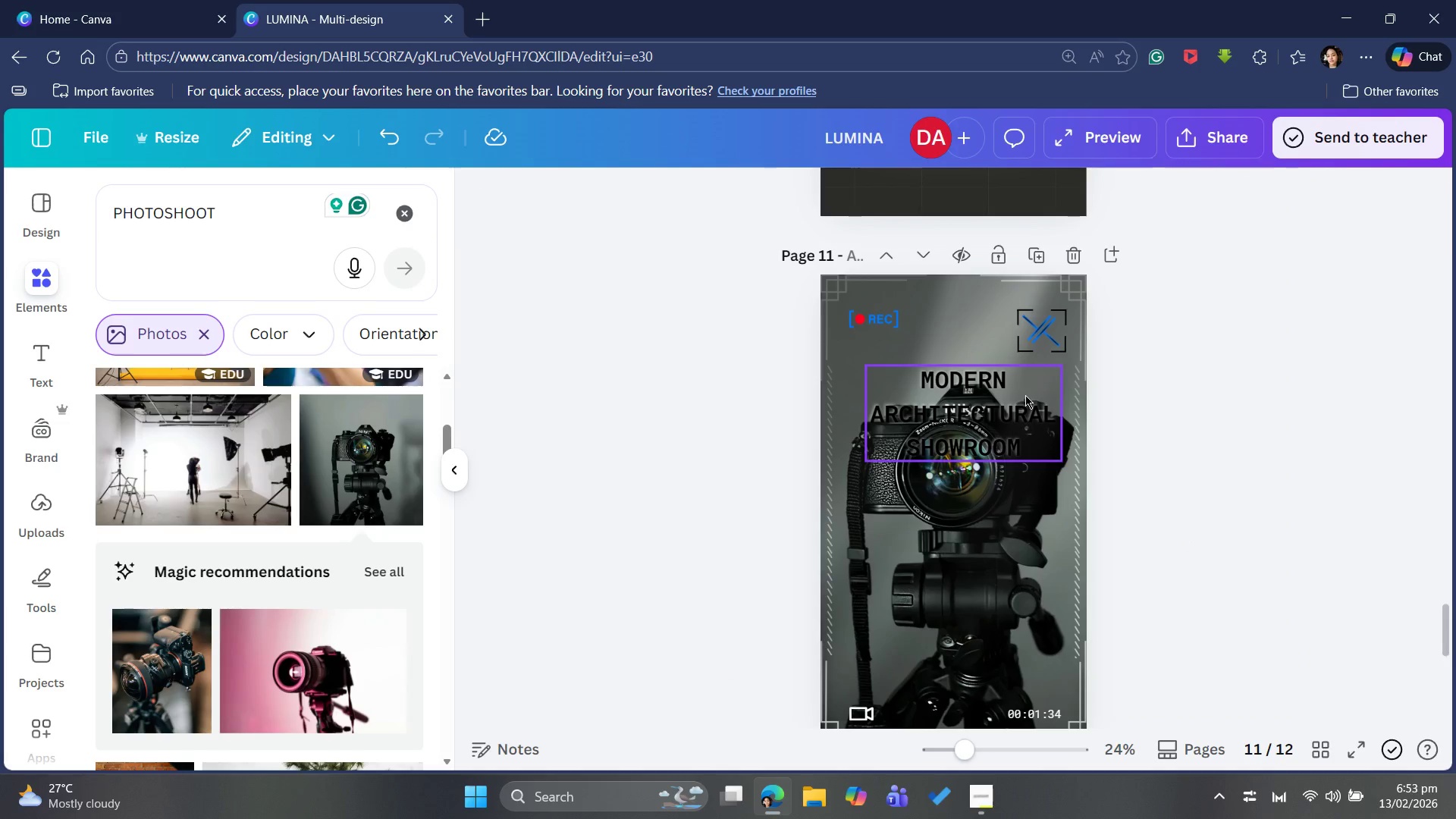 
left_click_drag(start_coordinate=[1025, 395], to_coordinate=[1003, 388])
 